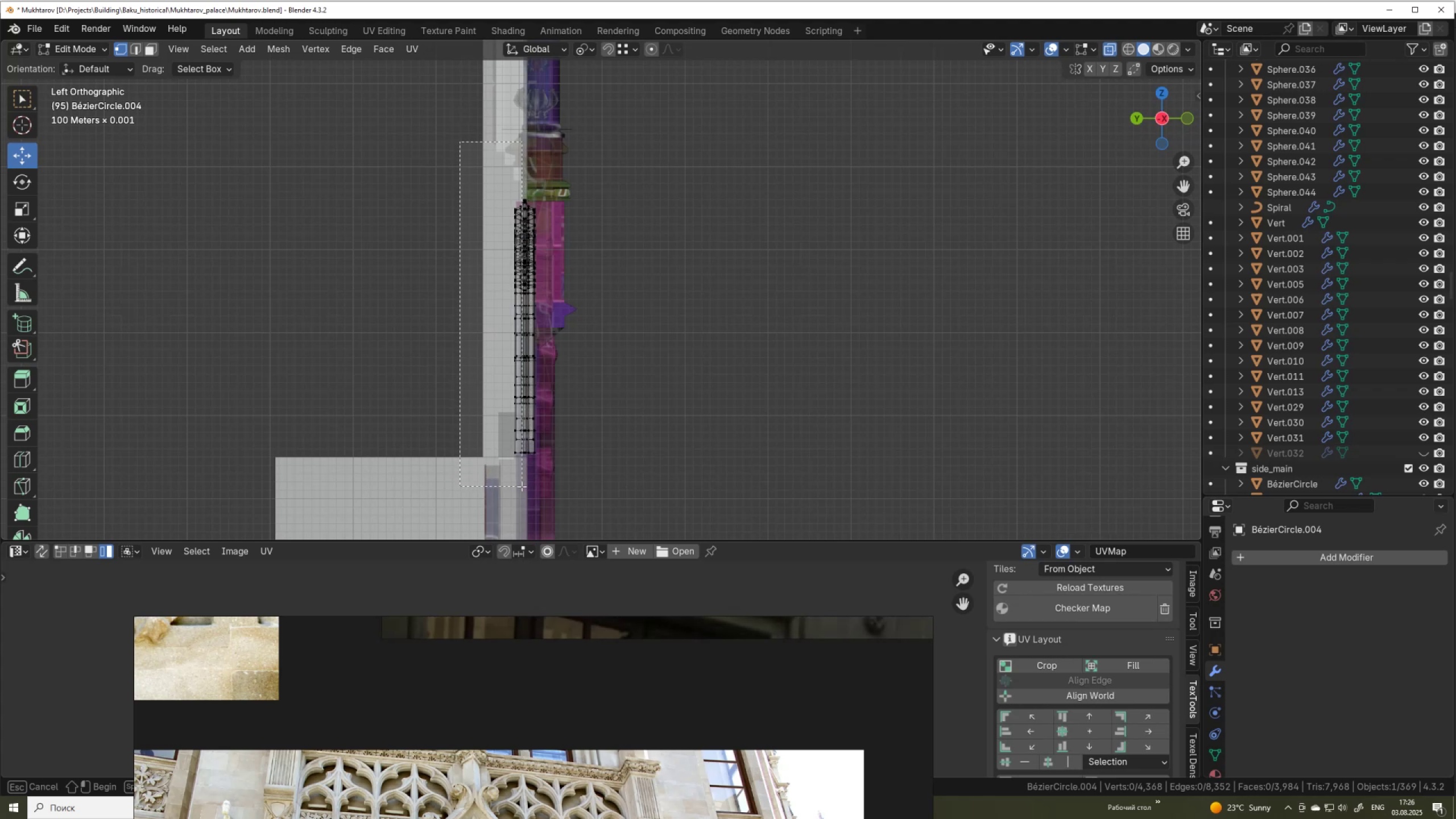 
scroll: coordinate [520, 486], scroll_direction: up, amount: 3.0
 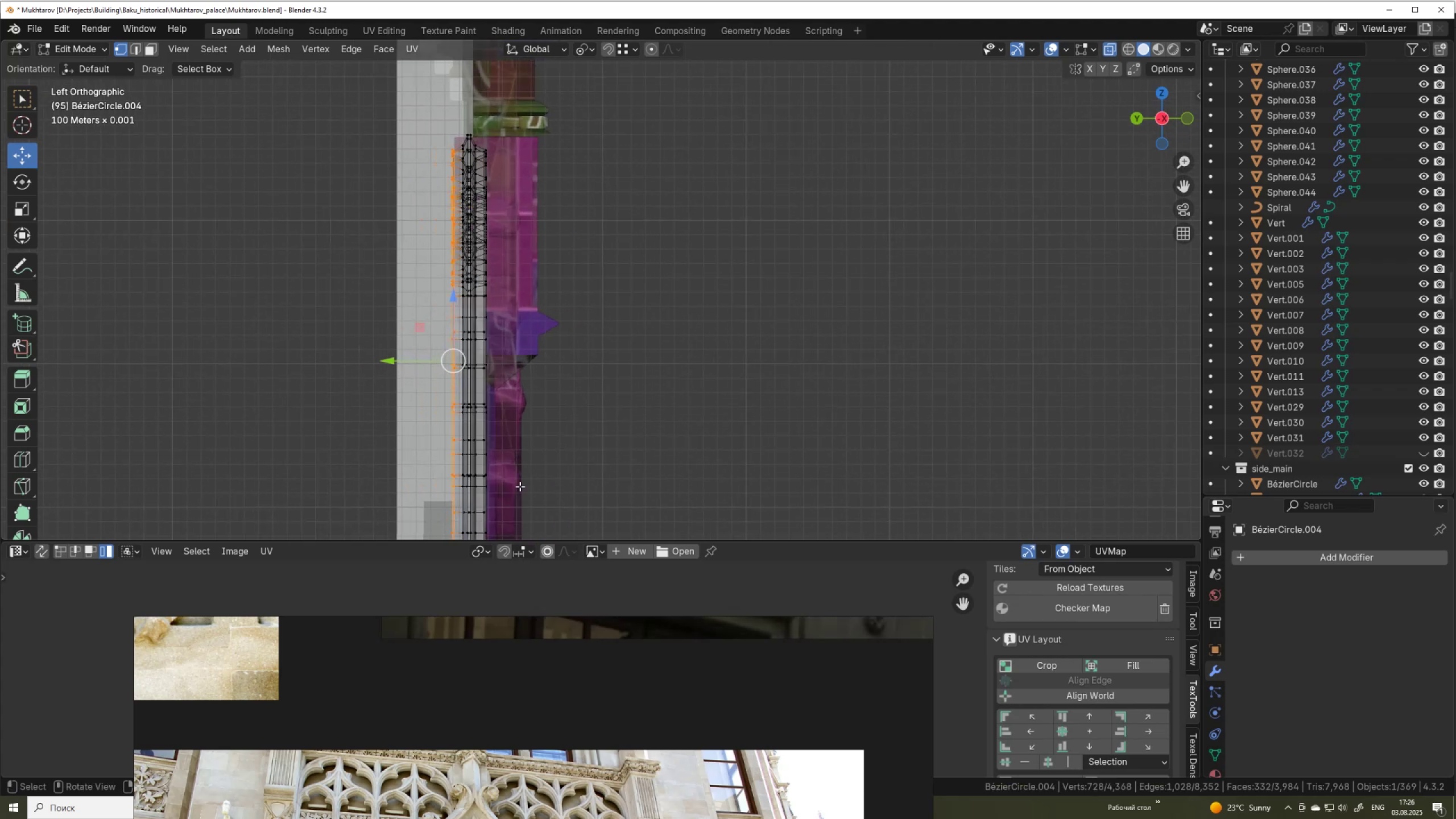 
hold_key(key=ControlLeft, duration=0.55)
 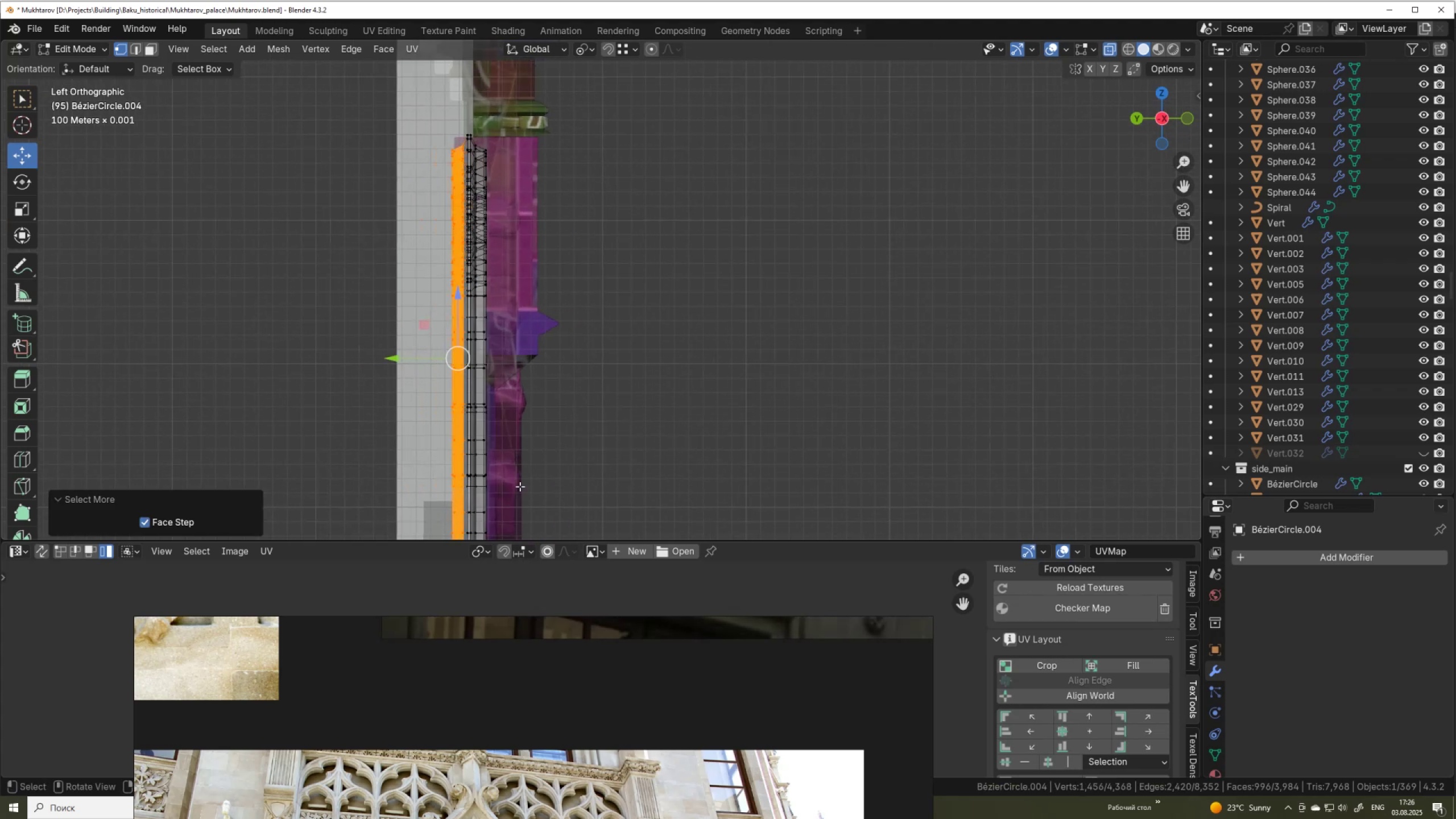 
key(NumpadAdd)
 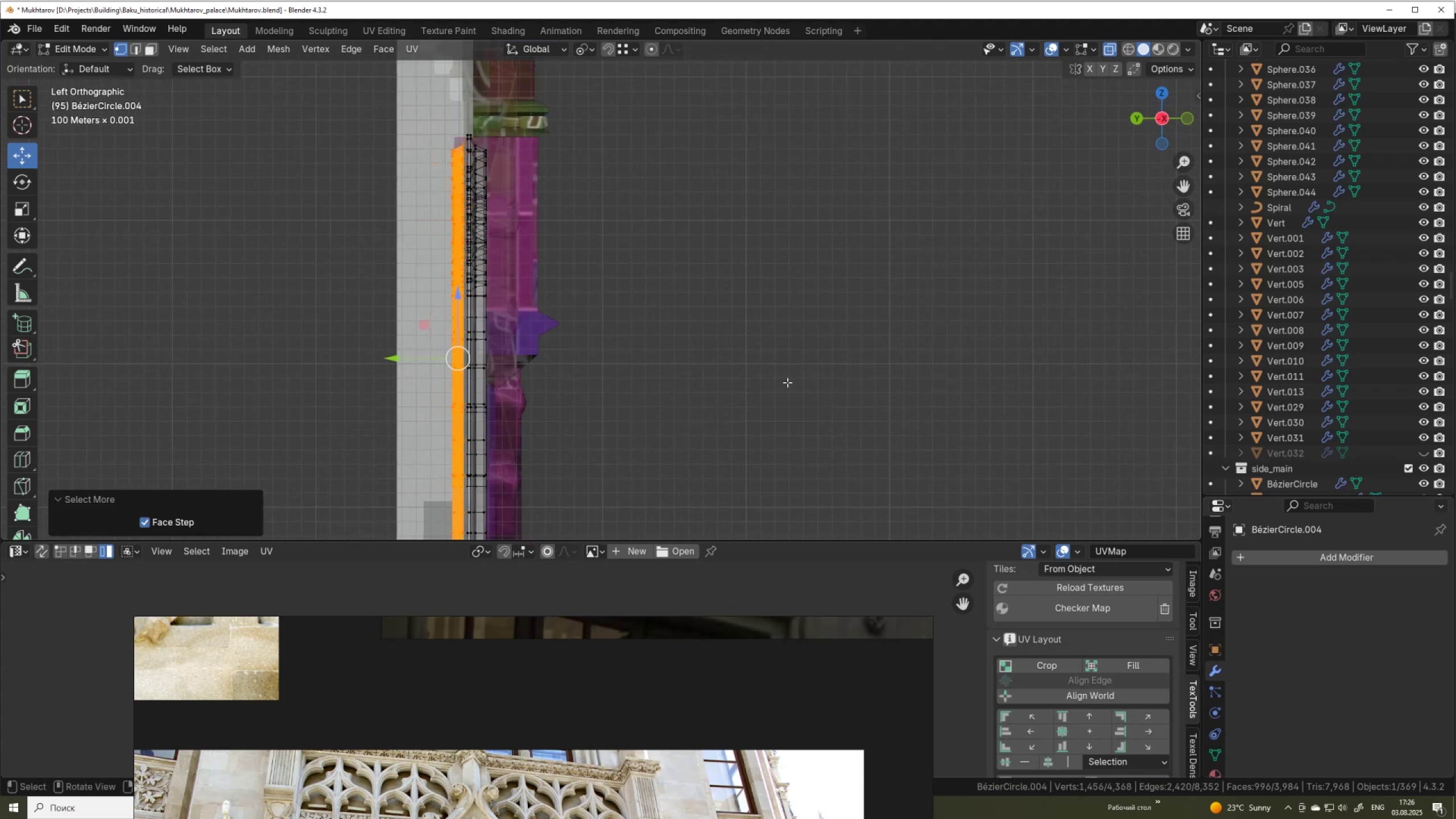 
key(X)
 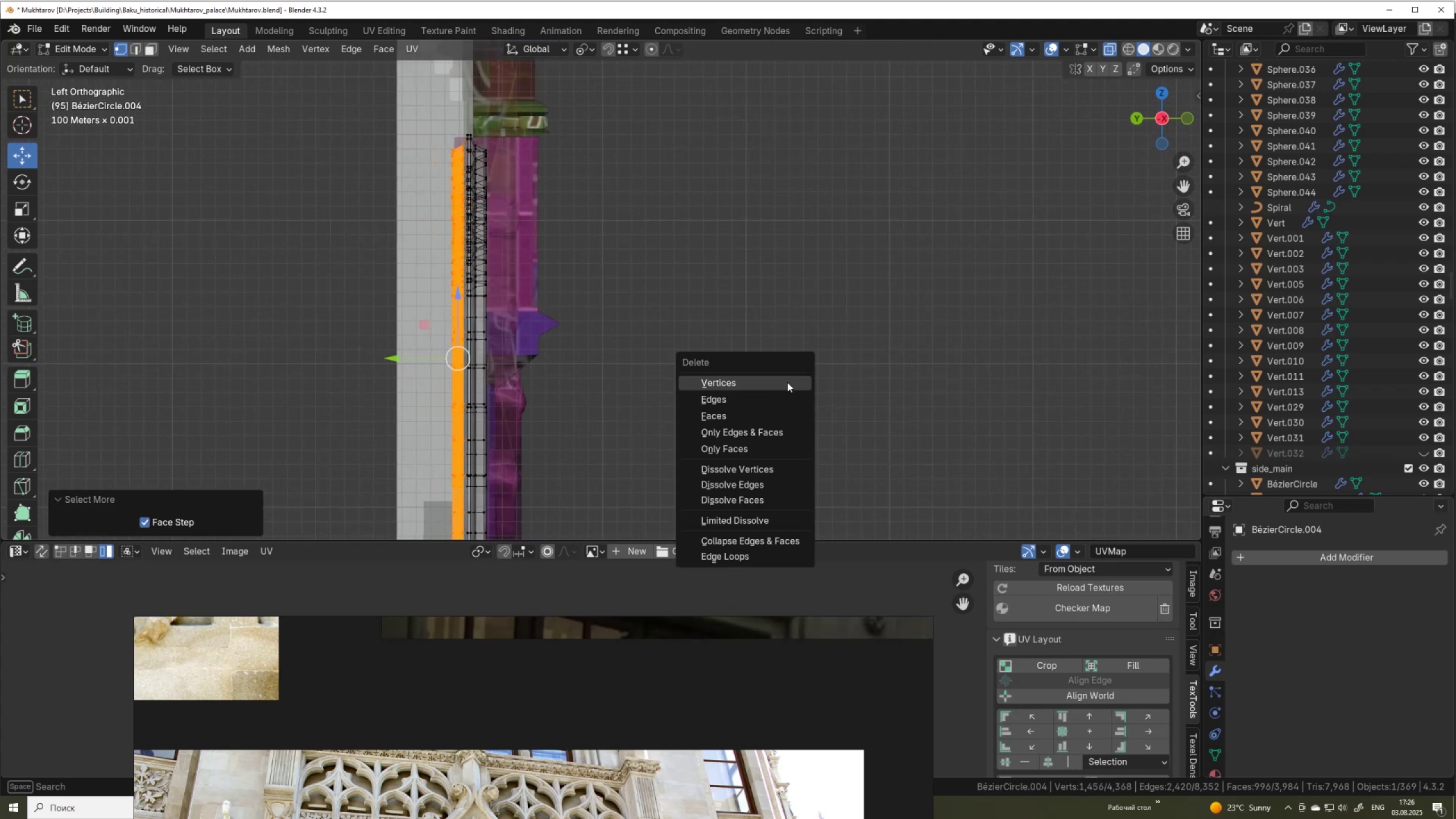 
left_click([787, 382])
 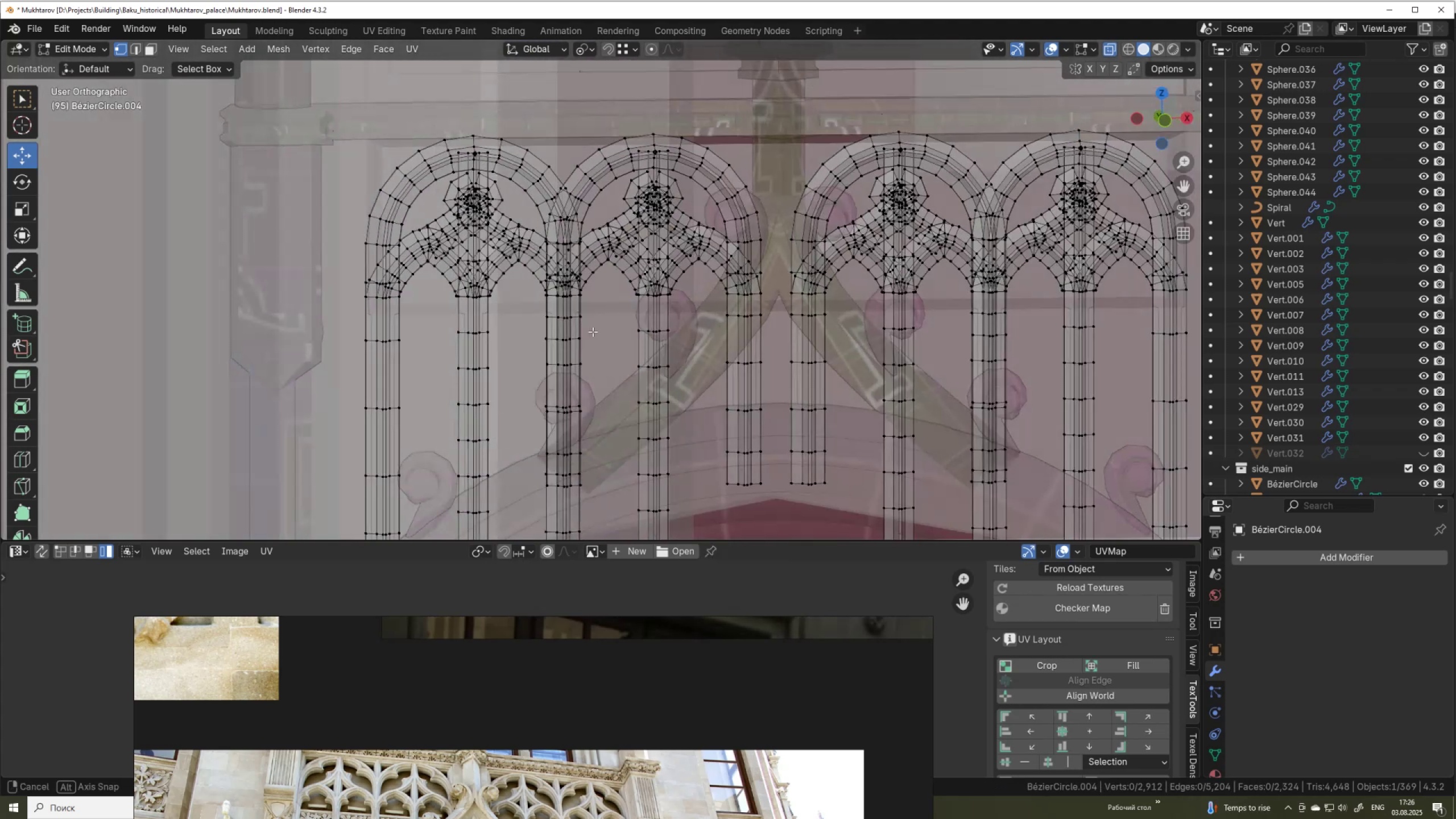 
key(Alt+AltLeft)
 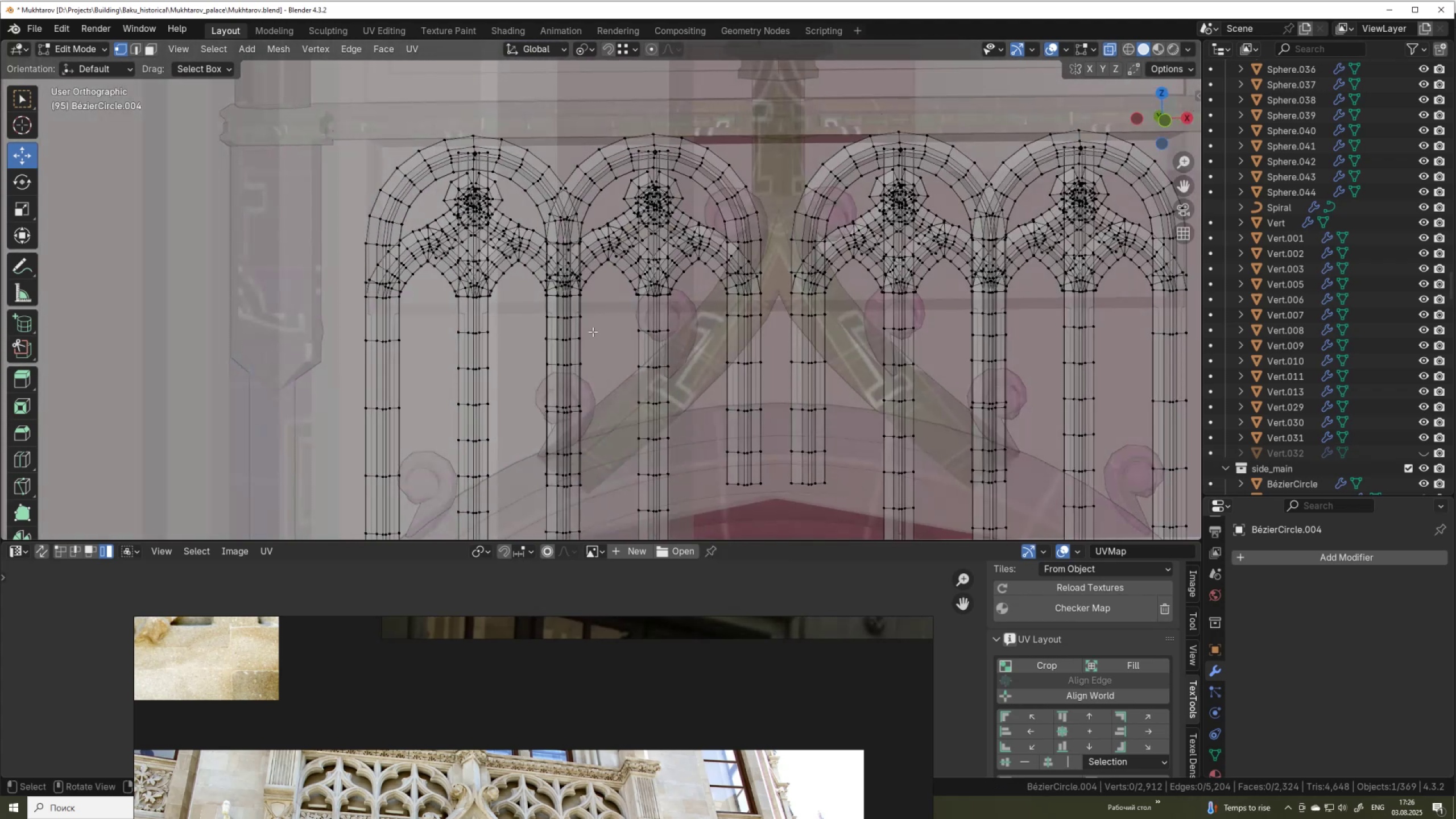 
key(Alt+Z)
 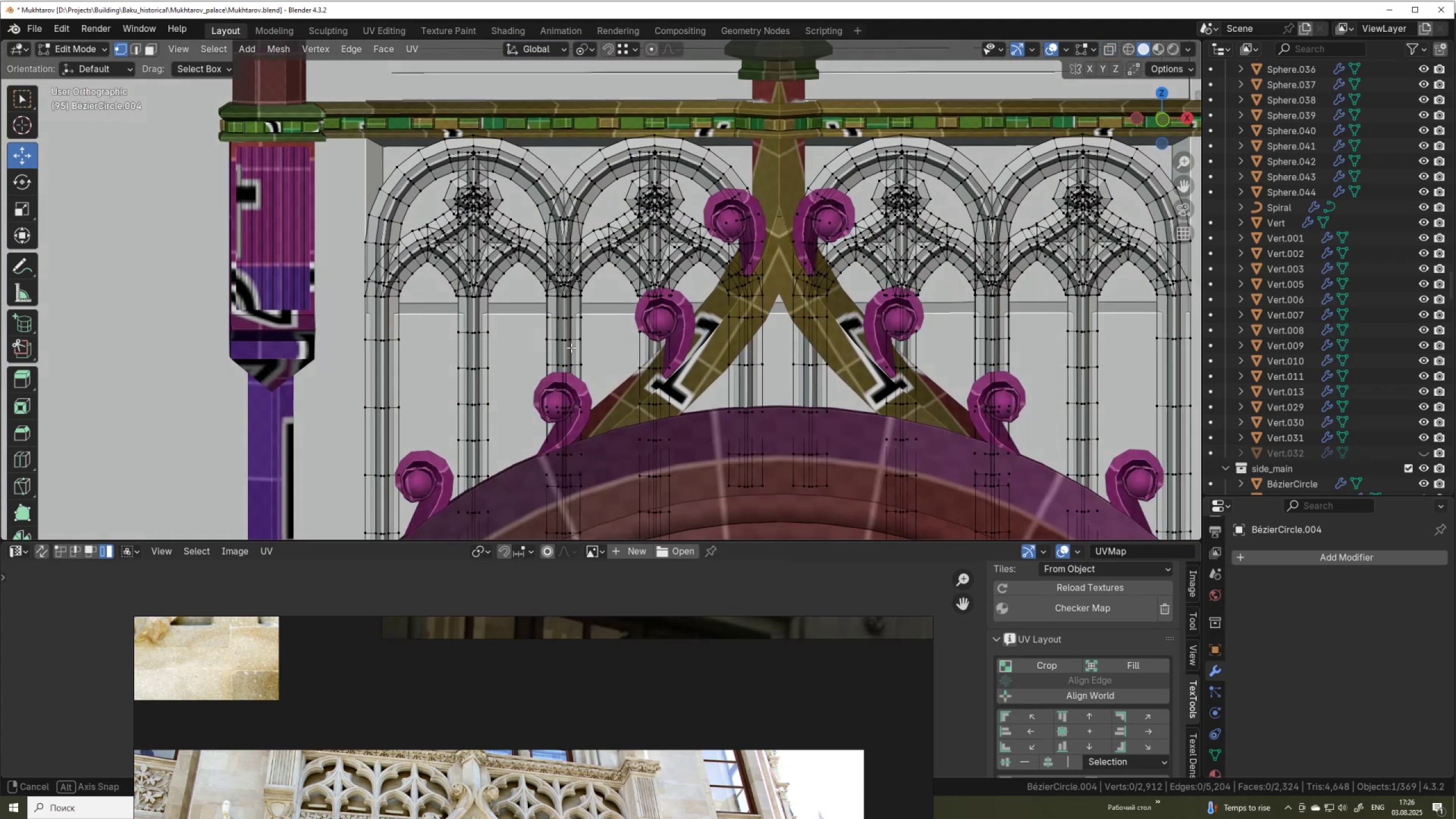 
scroll: coordinate [576, 357], scroll_direction: up, amount: 7.0
 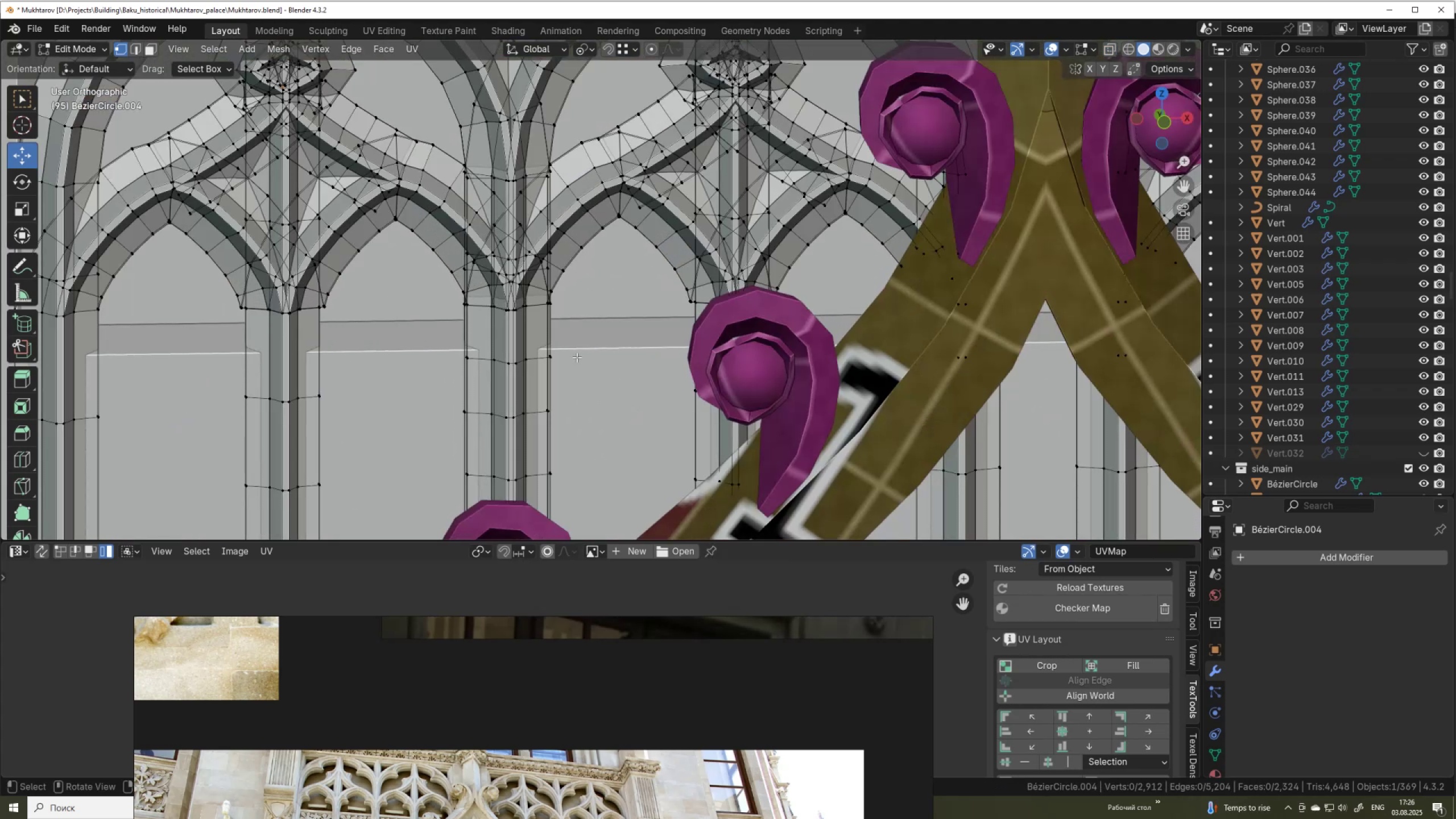 
key(Alt+Z)
 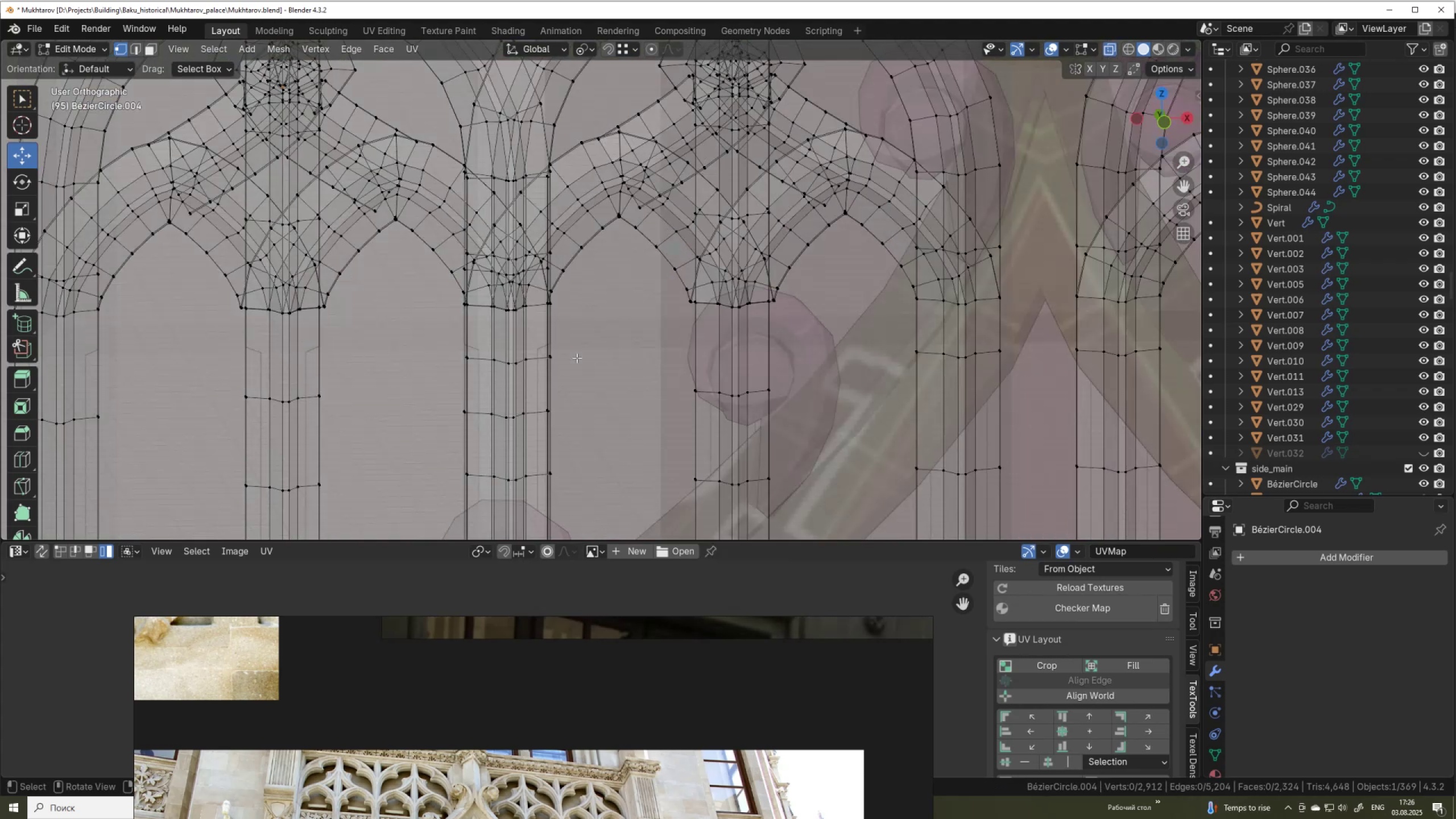 
key(Alt+AltLeft)
 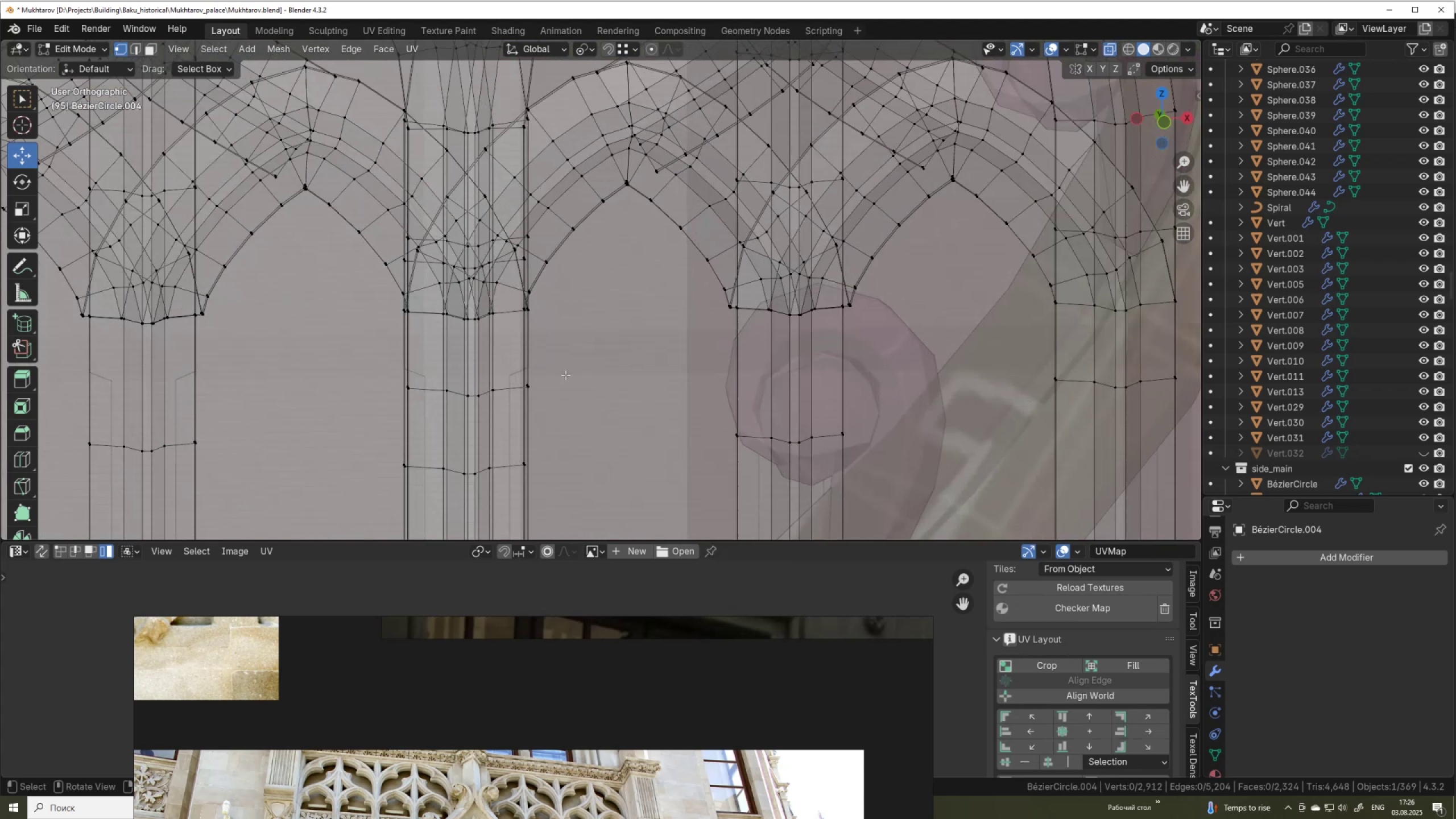 
scroll: coordinate [565, 375], scroll_direction: up, amount: 3.0
 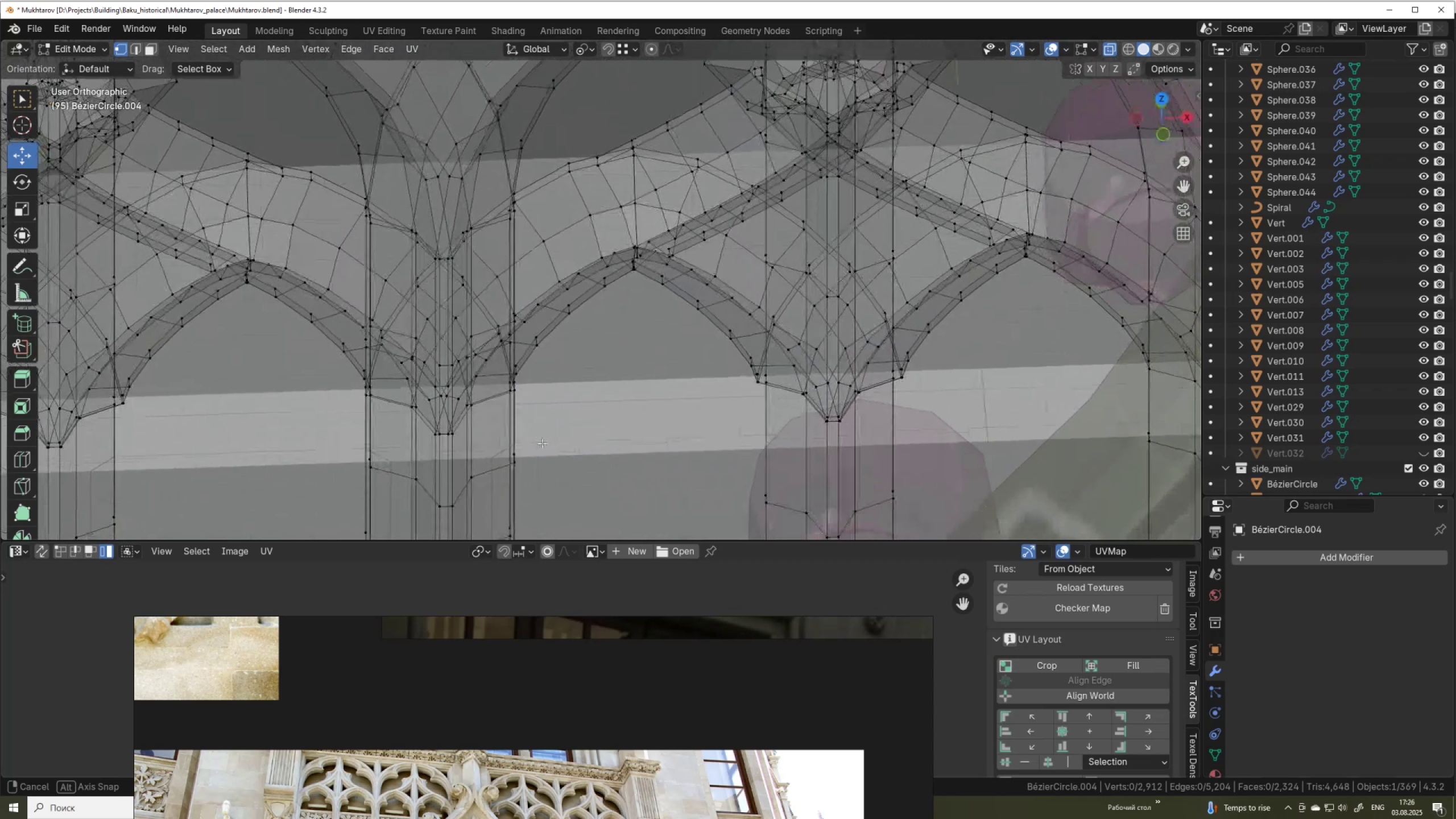 
scroll: coordinate [552, 452], scroll_direction: down, amount: 4.0
 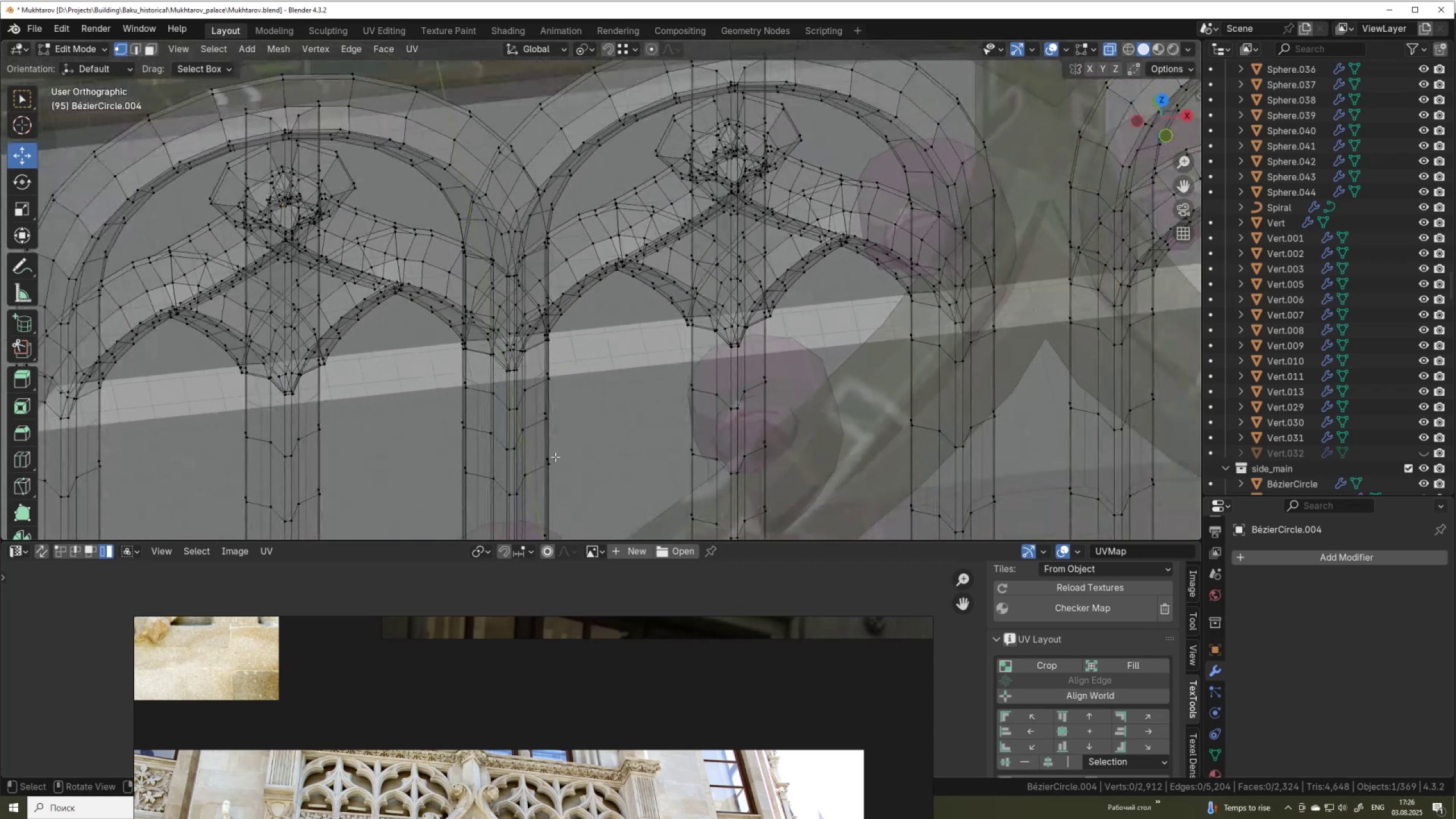 
hold_key(key=ShiftLeft, duration=0.48)
 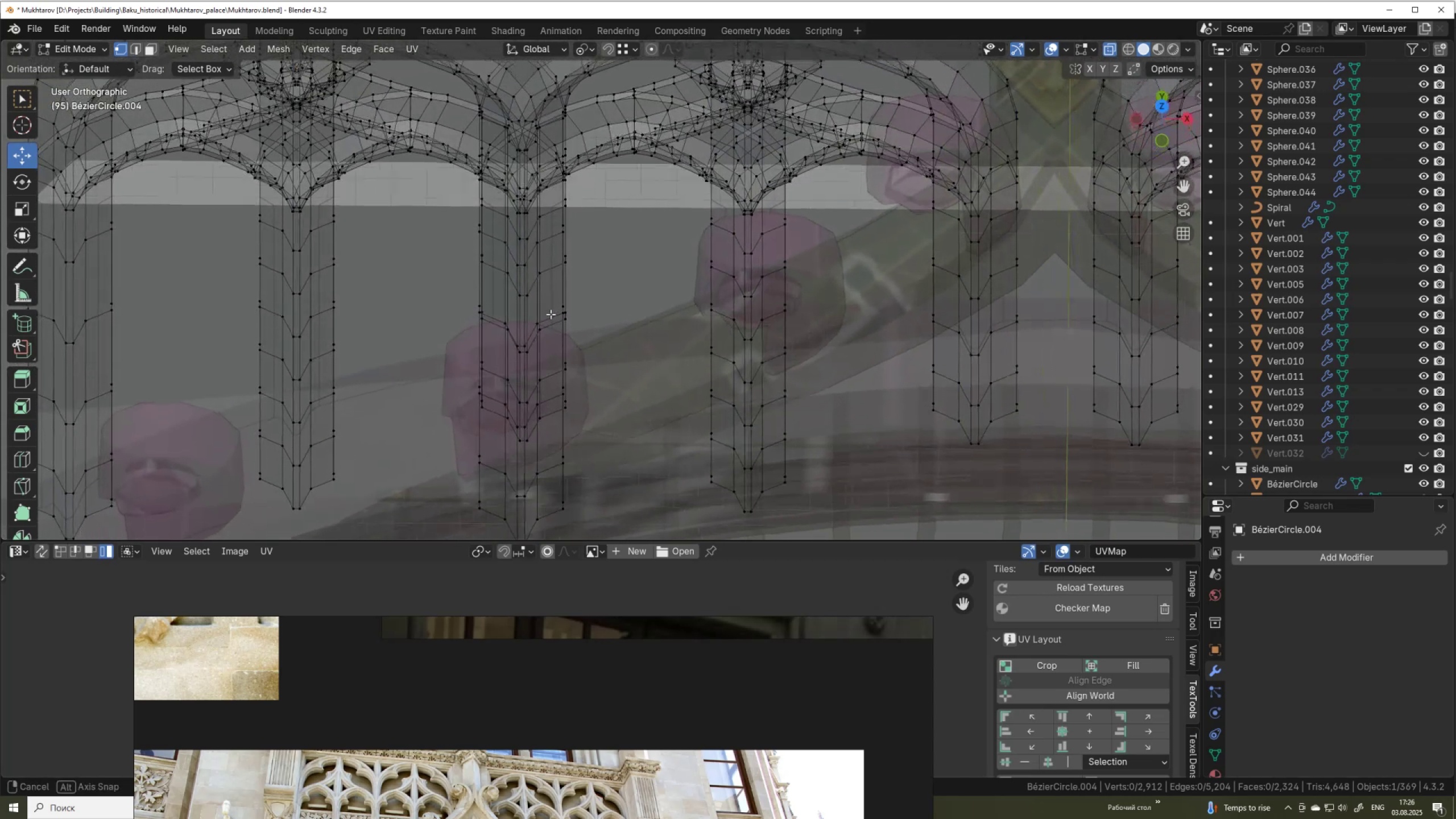 
left_click([547, 512])
 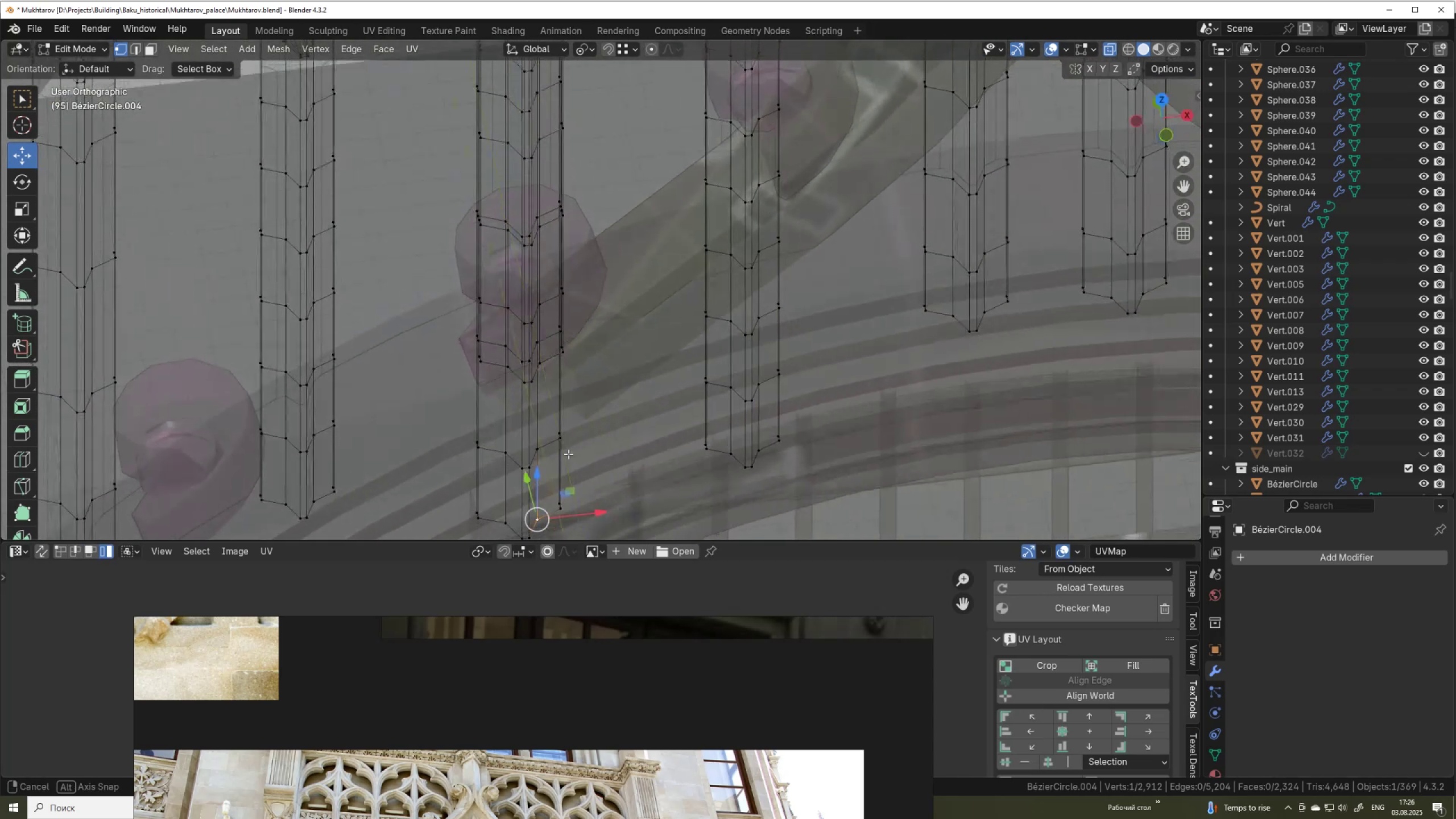 
key(L)
 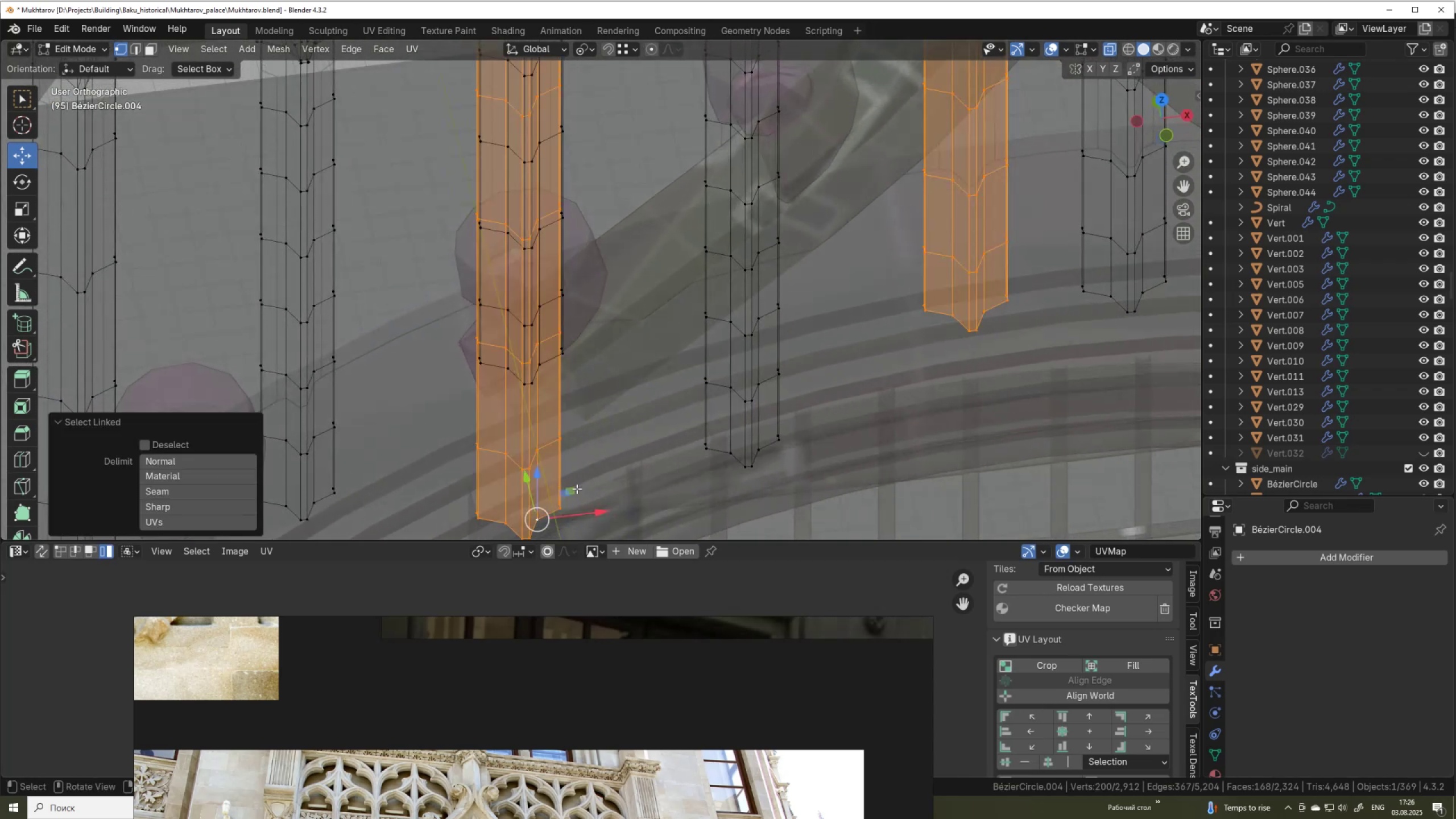 
scroll: coordinate [641, 349], scroll_direction: down, amount: 4.0
 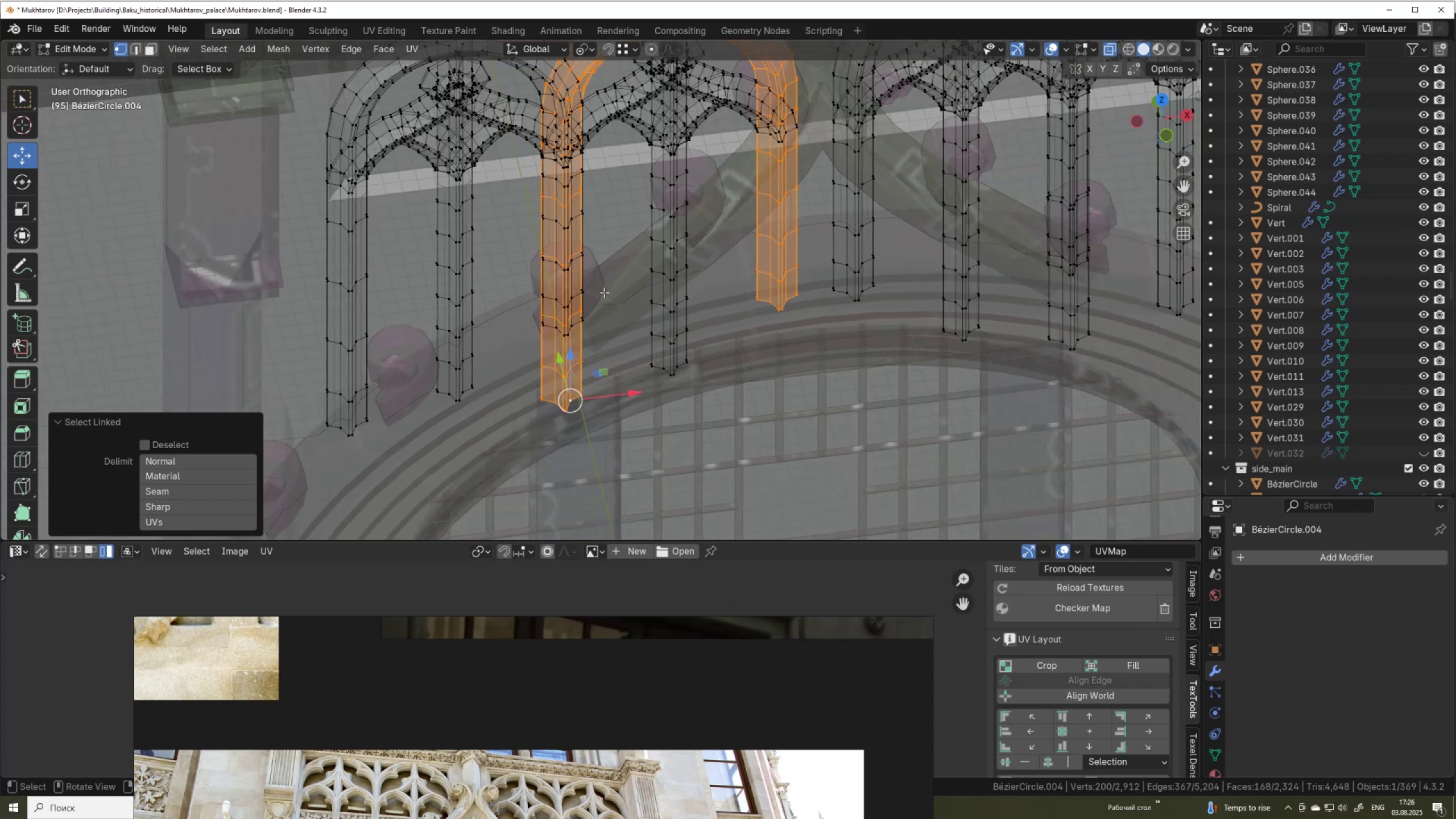 
hold_key(key=ShiftLeft, duration=0.42)
scroll: coordinate [559, 440], scroll_direction: up, amount: 6.0
 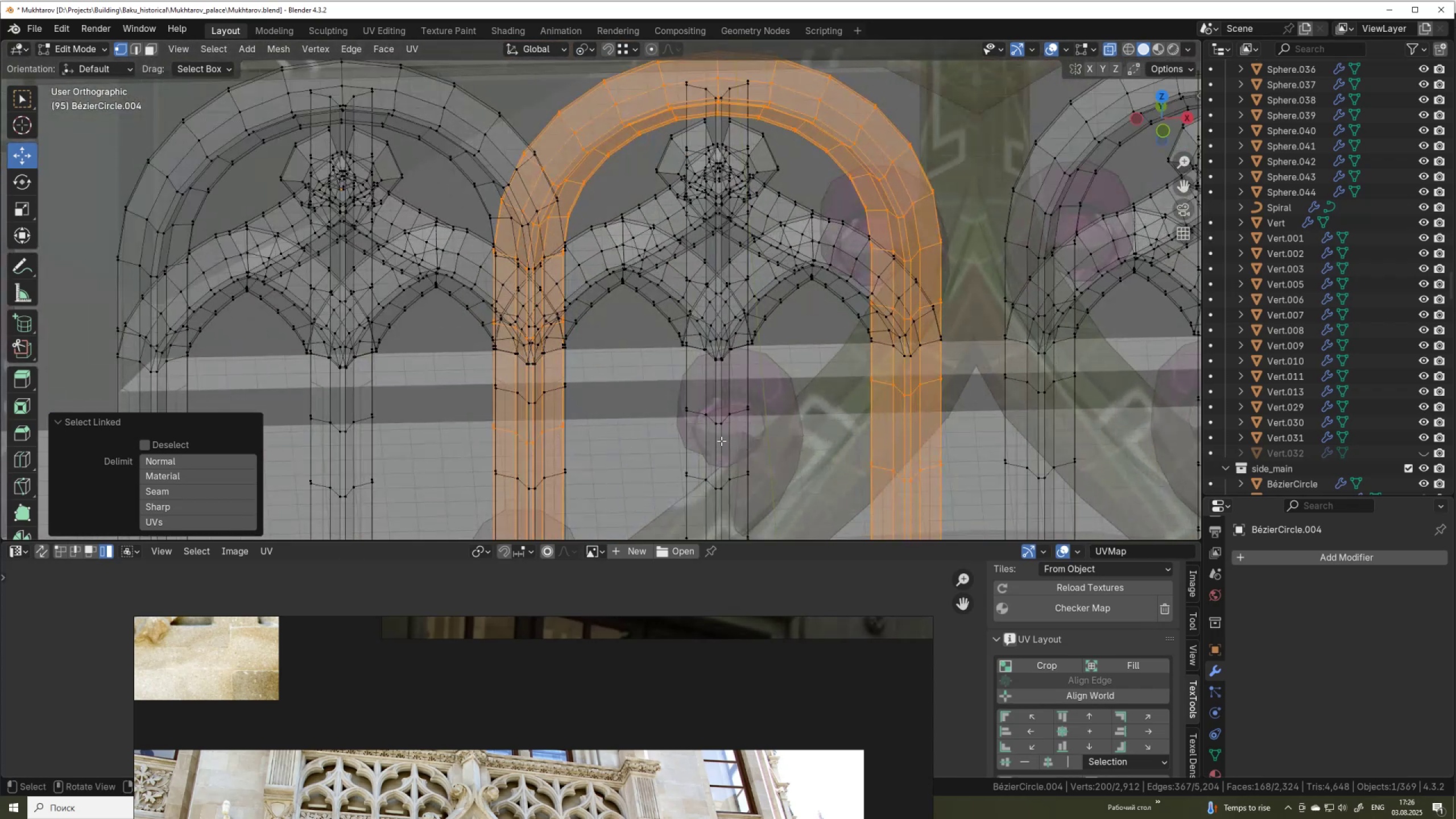 
type(llllllll)
 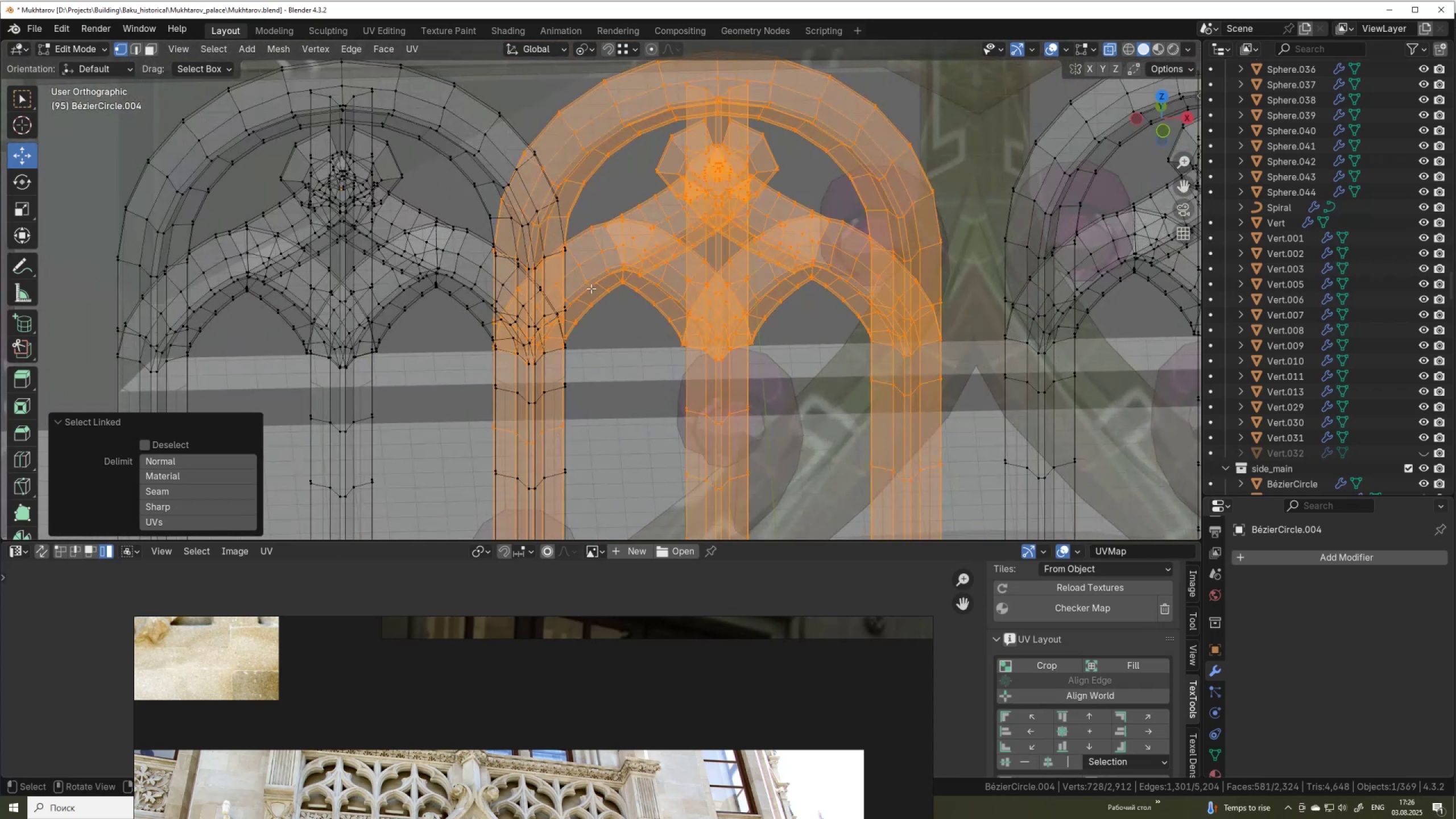 
scroll: coordinate [541, 341], scroll_direction: up, amount: 3.0
 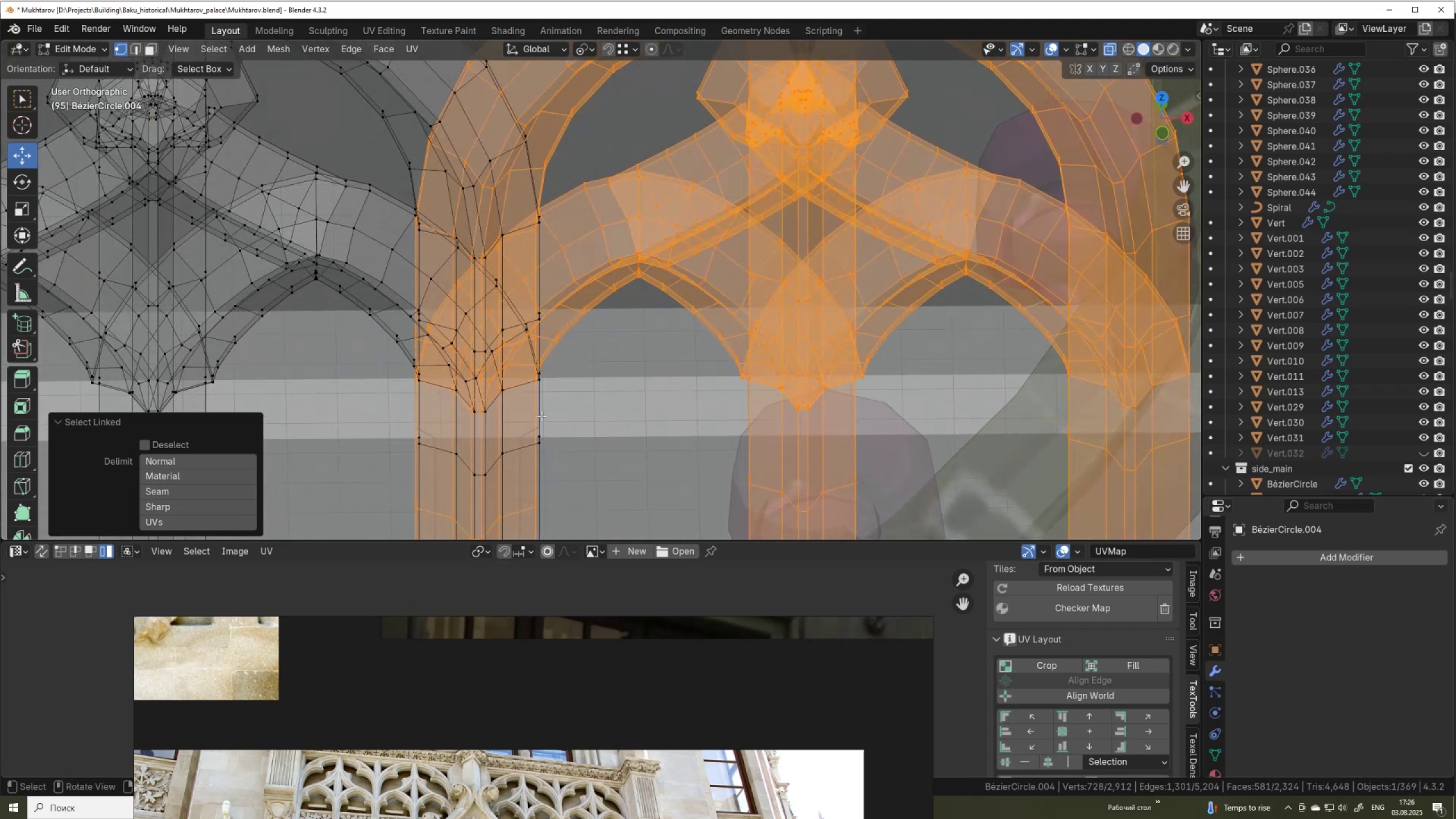 
wait(6.66)
 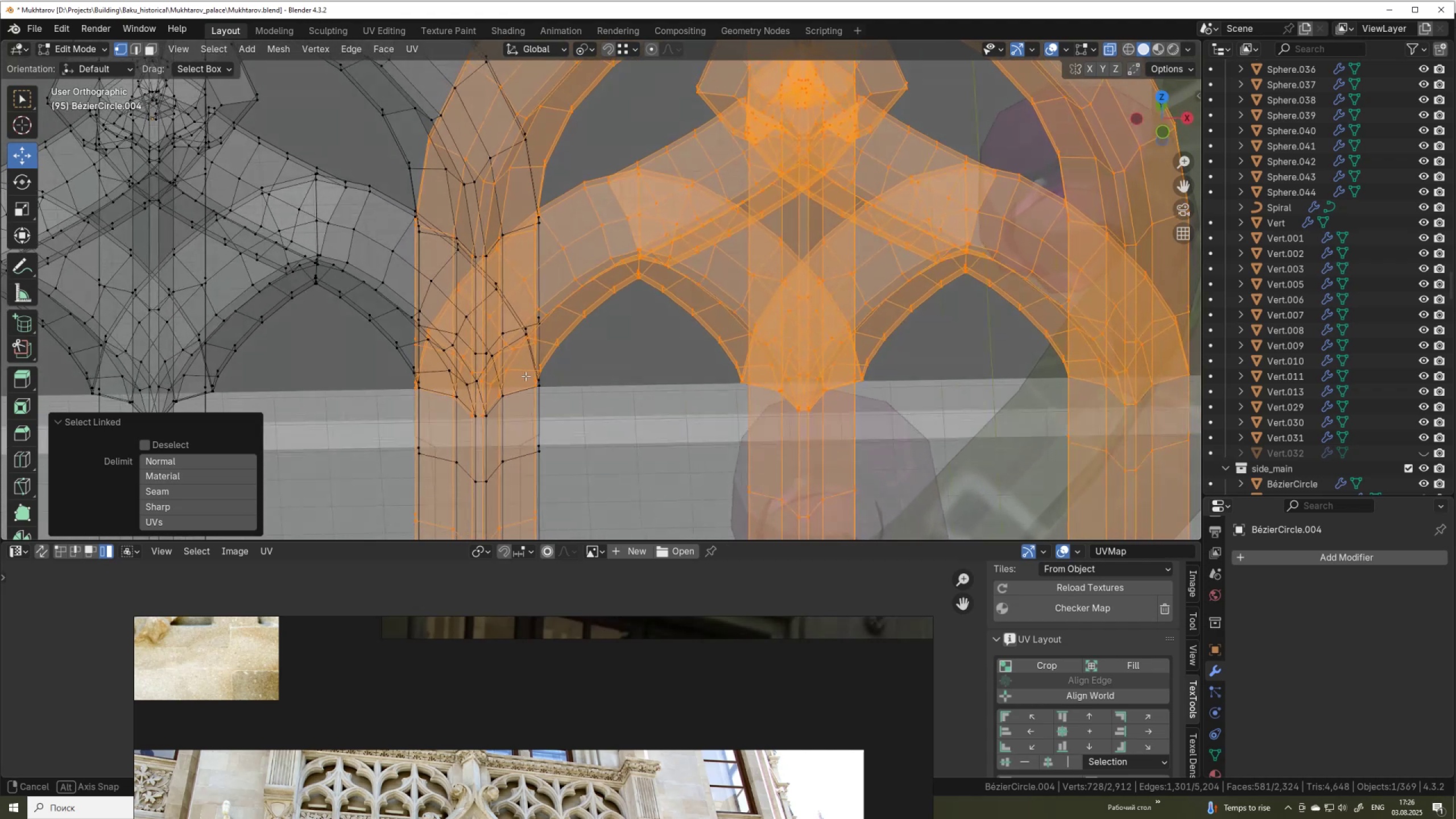 
type(gx)
 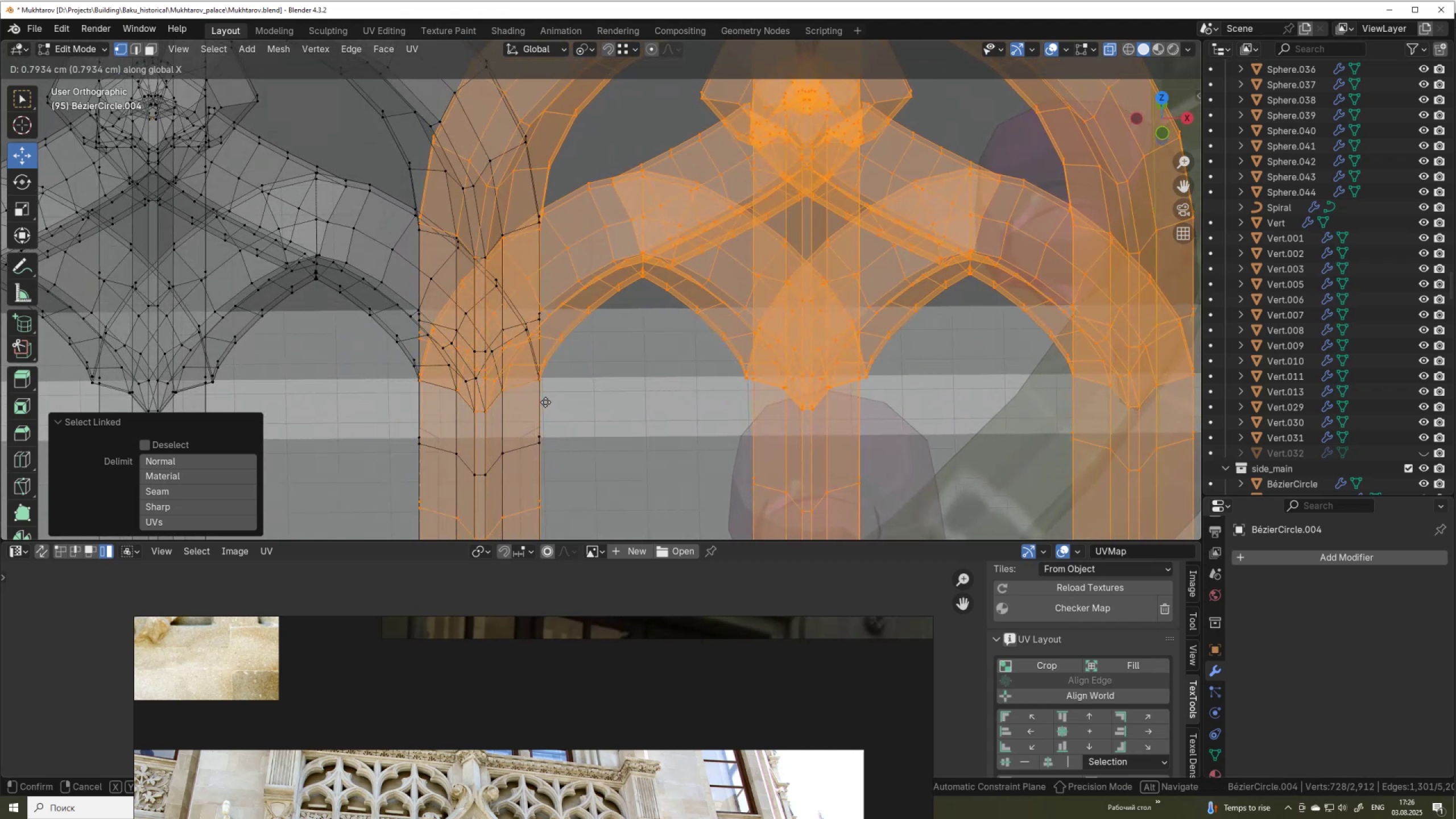 
hold_key(key=ControlLeft, duration=0.71)
left_click([545, 387])
 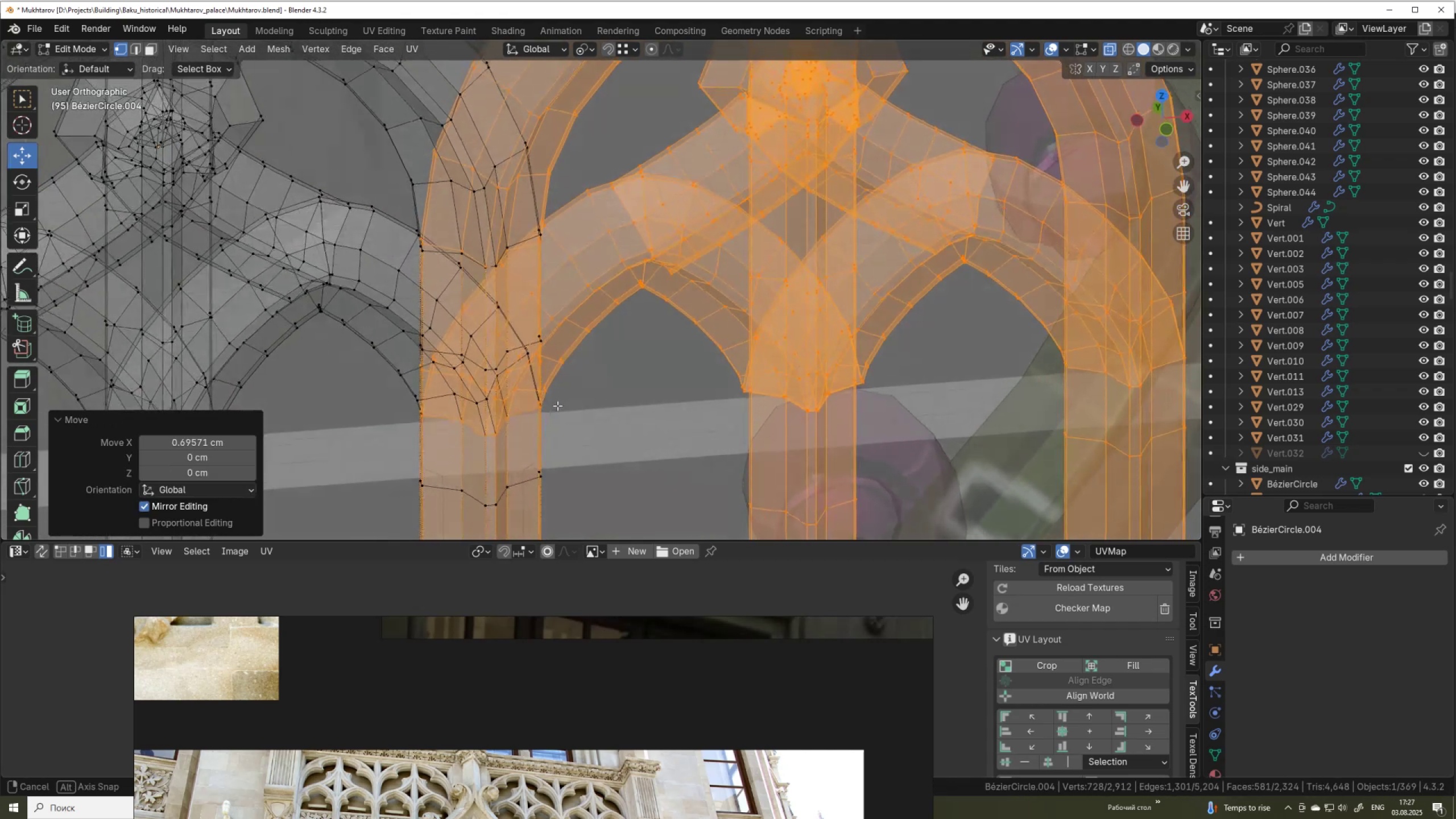 
scroll: coordinate [546, 420], scroll_direction: down, amount: 4.0
 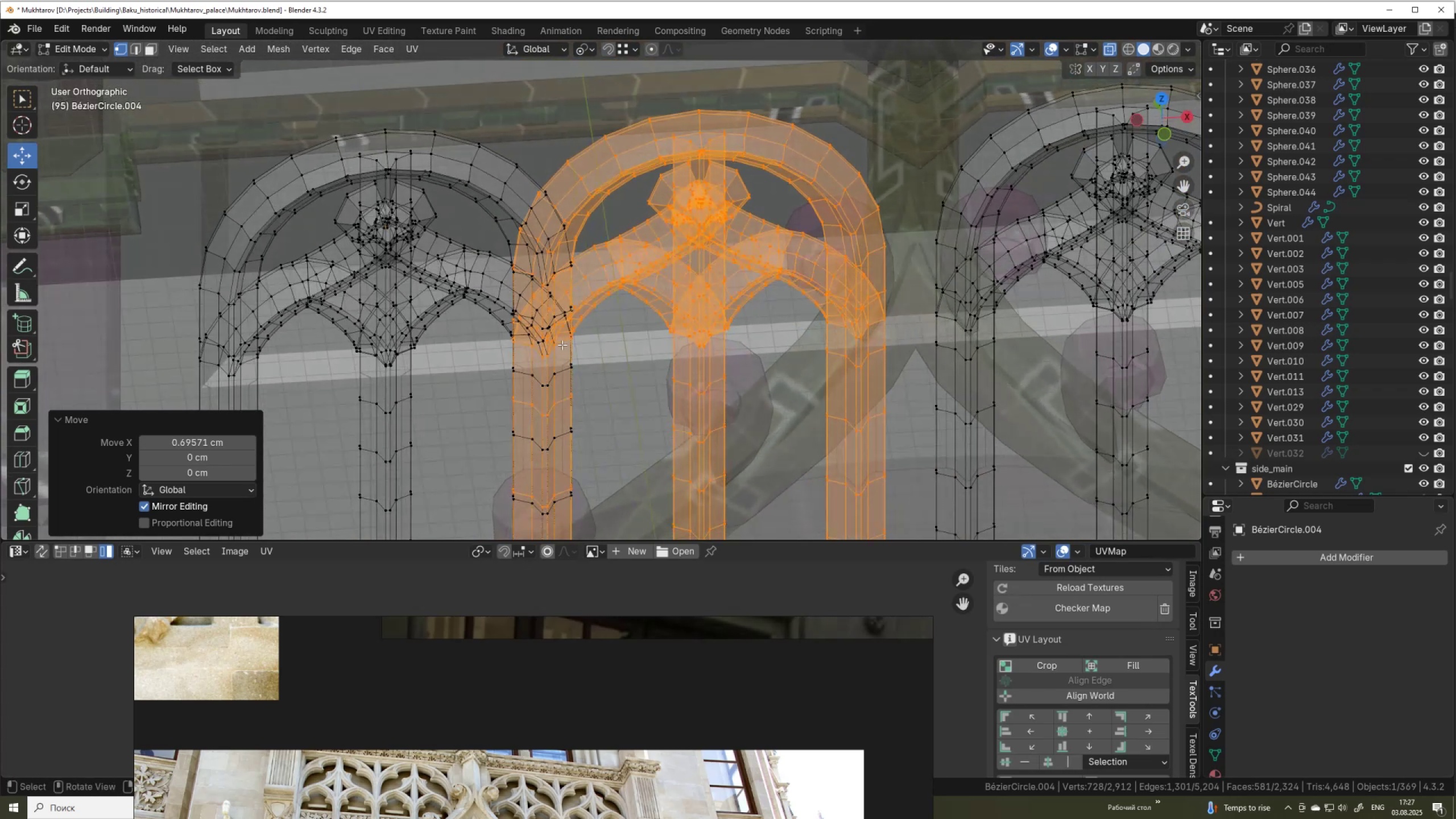 
left_click([595, 197])
 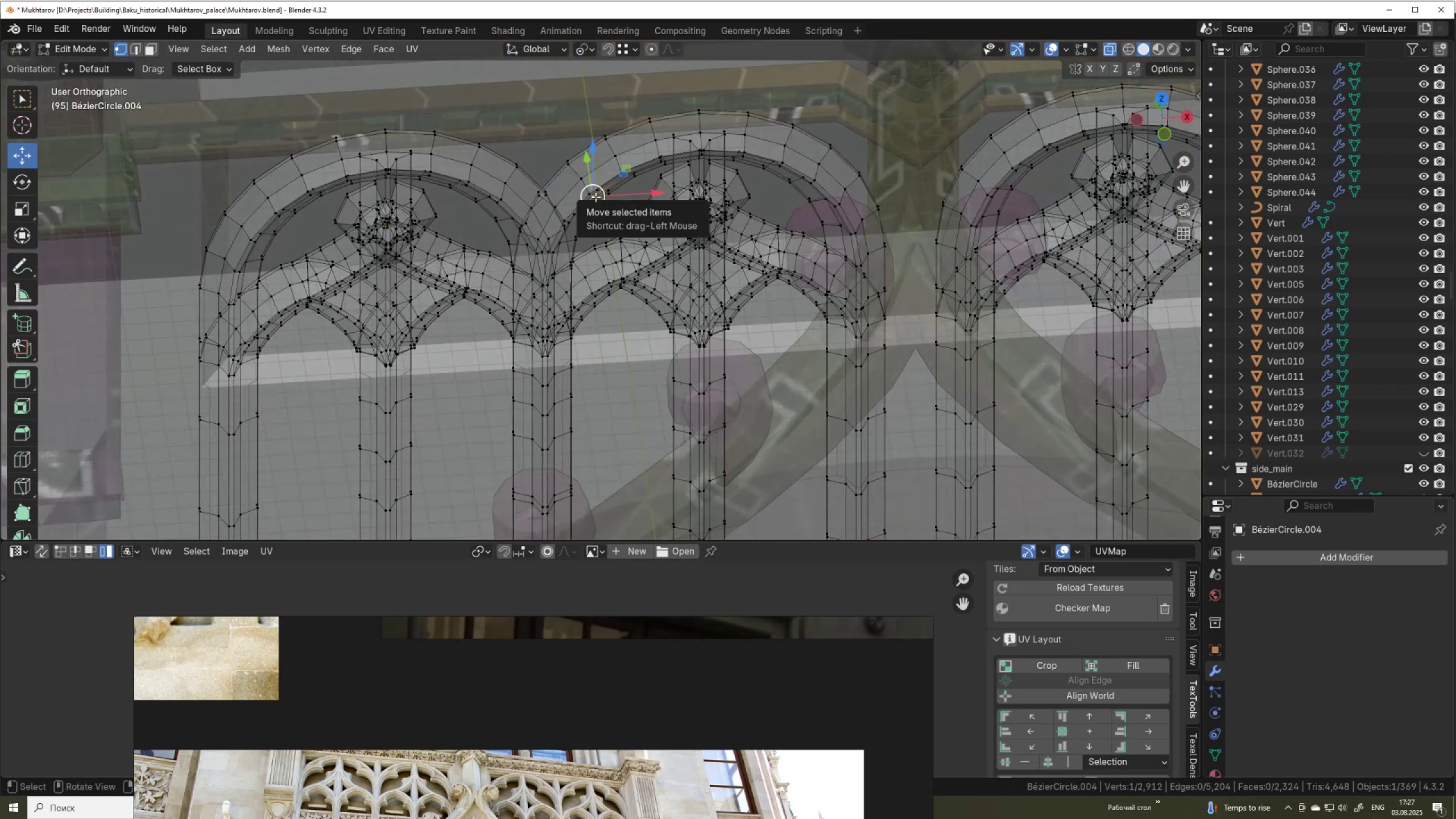 
key(L)
 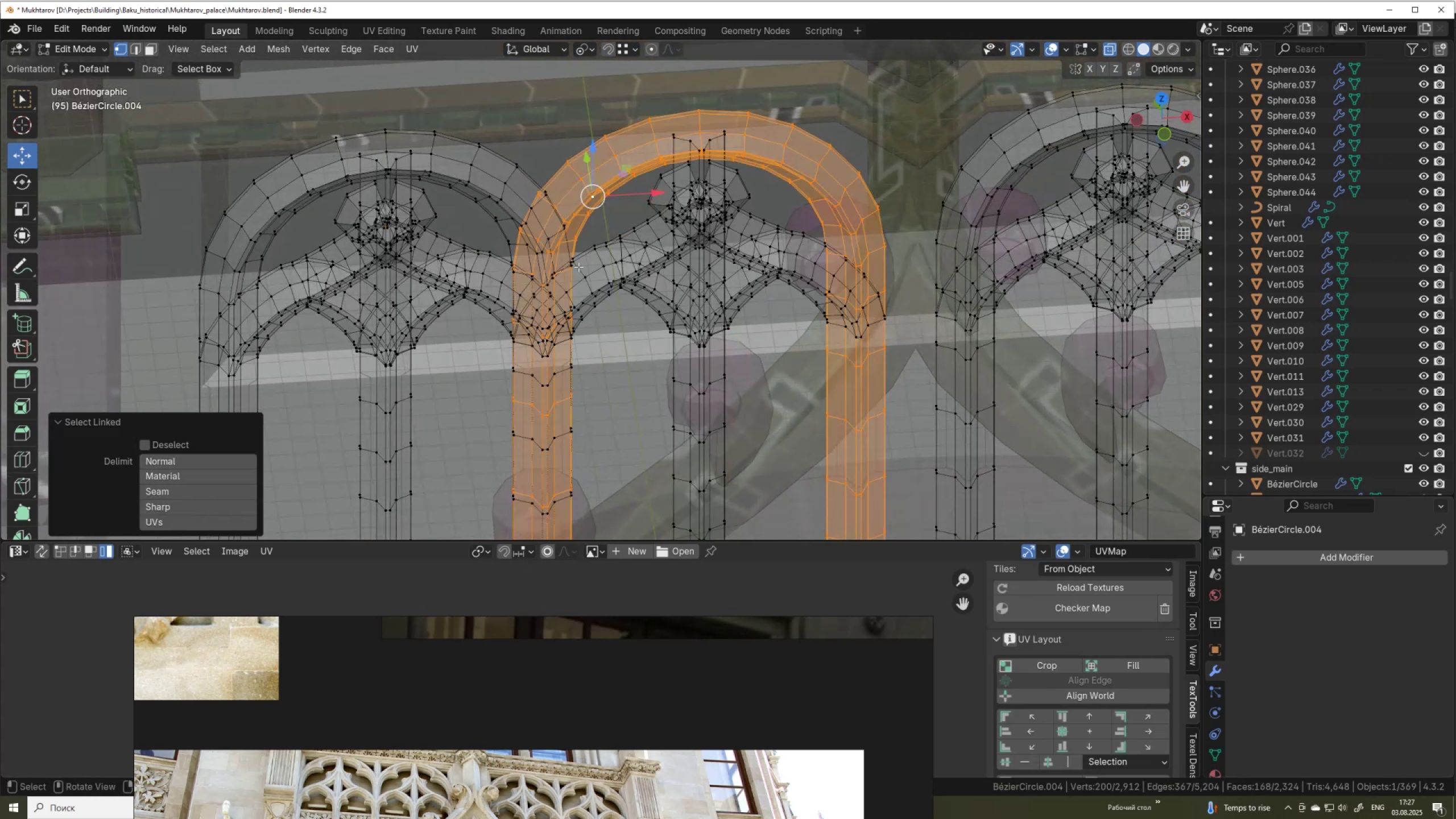 
scroll: coordinate [576, 243], scroll_direction: down, amount: 5.0
 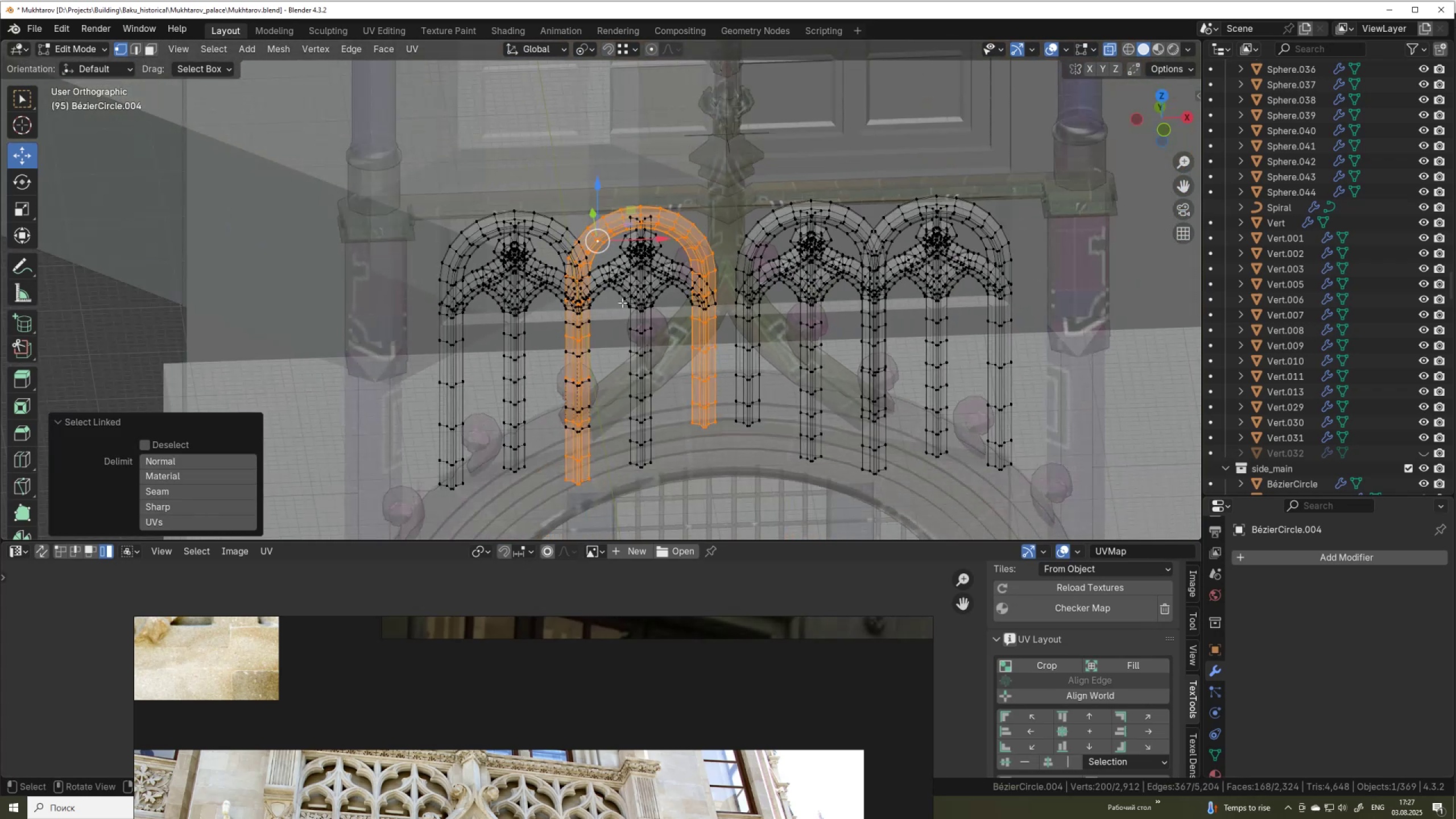 
hold_key(key=ControlLeft, duration=1.17)
 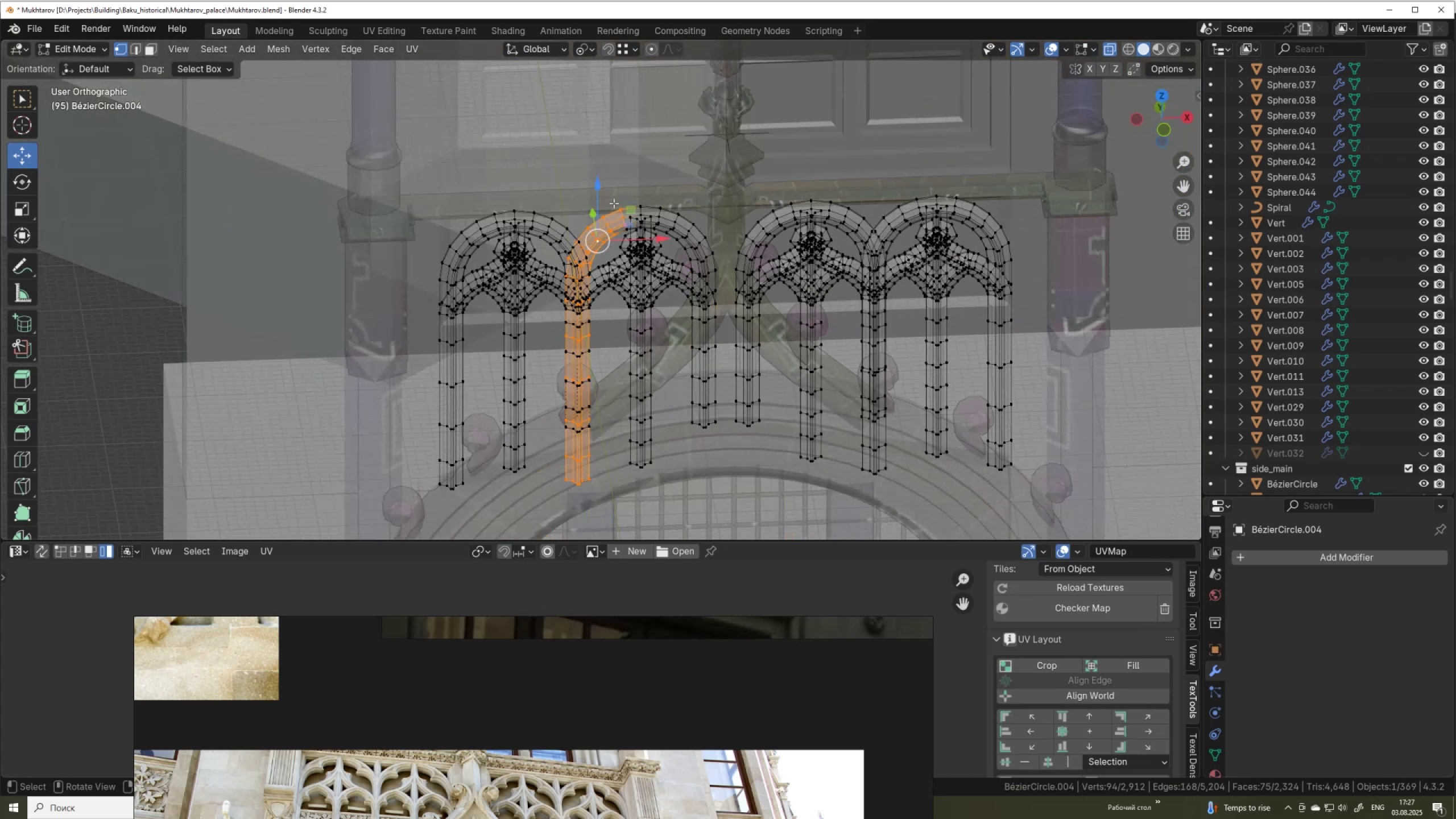 
scroll: coordinate [585, 231], scroll_direction: up, amount: 5.0
 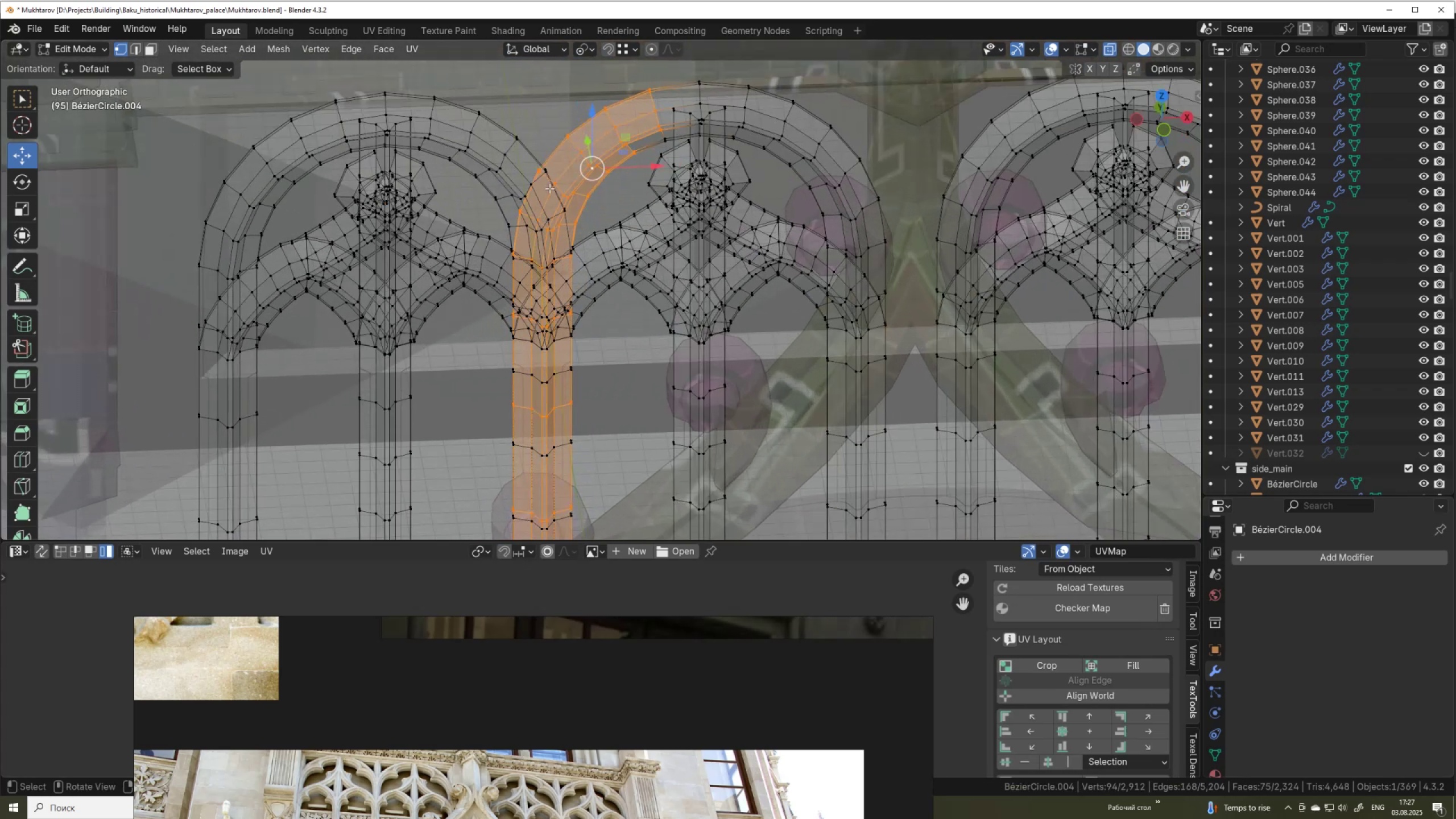 
hold_key(key=ControlLeft, duration=1.18)
 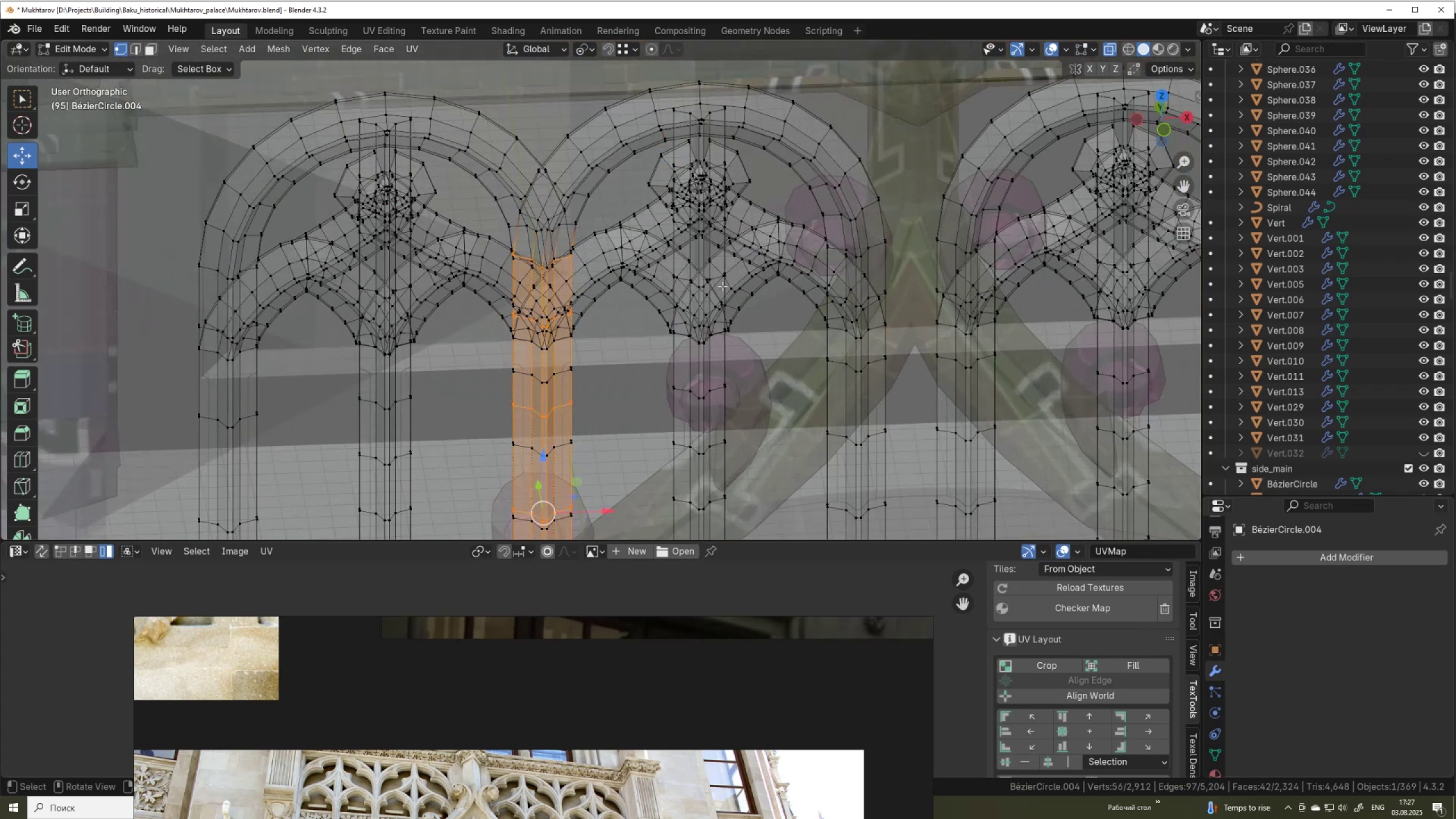 
scroll: coordinate [521, 282], scroll_direction: up, amount: 3.0
 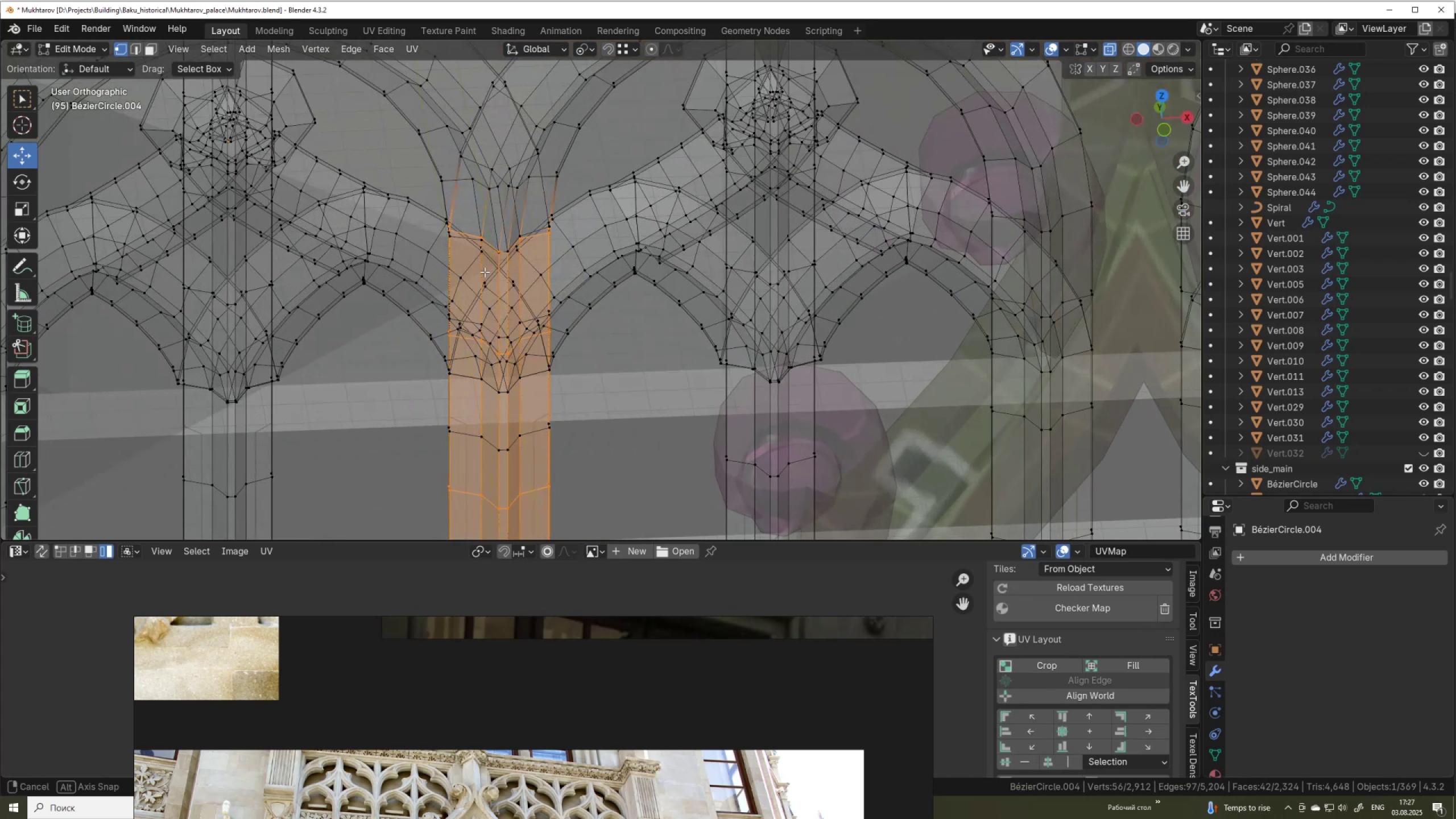 
key(Alt+AltLeft)
 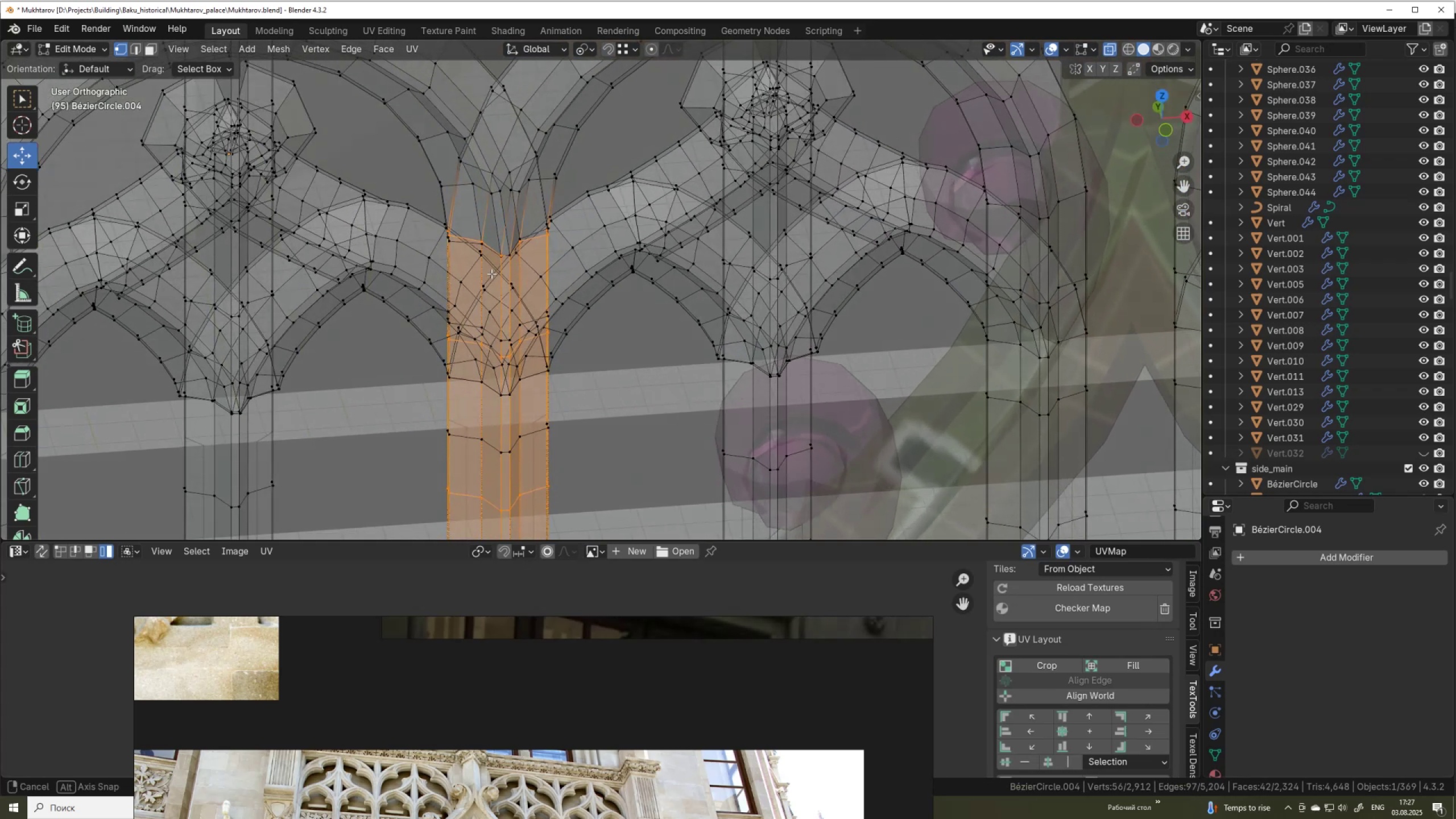 
key(Alt+Z)
 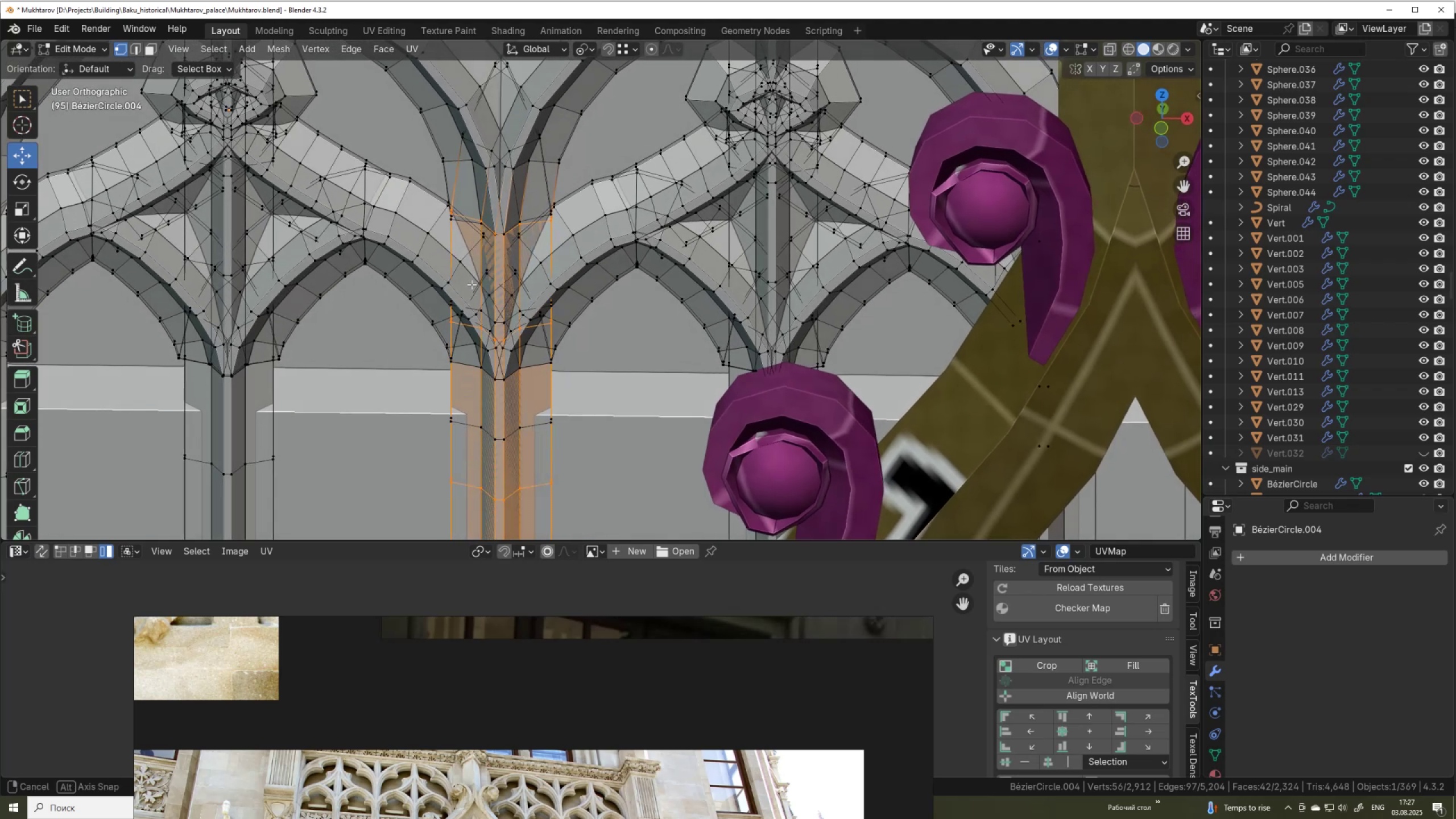 
key(Alt+Z)
 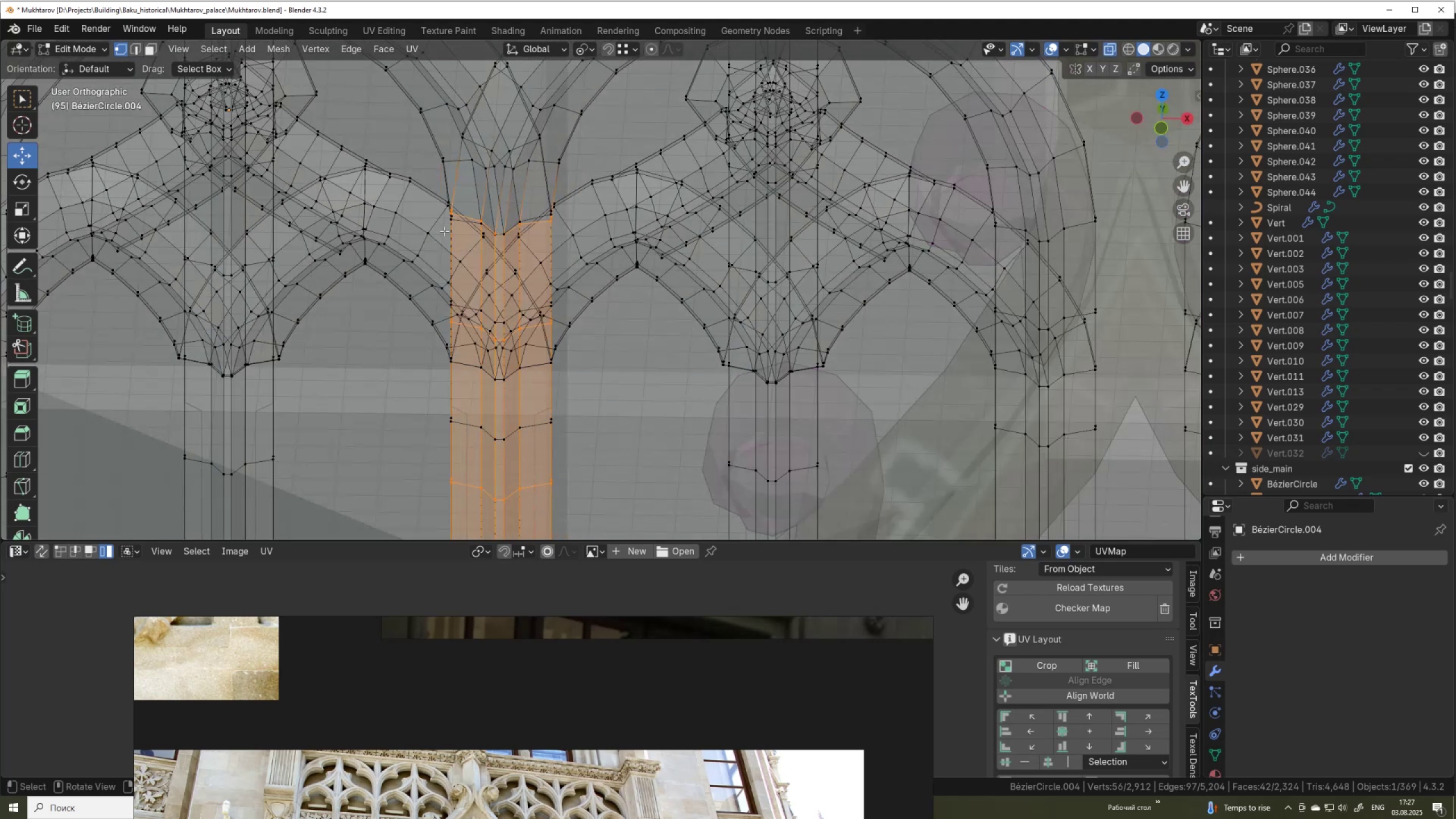 
key(Alt+AltLeft)
 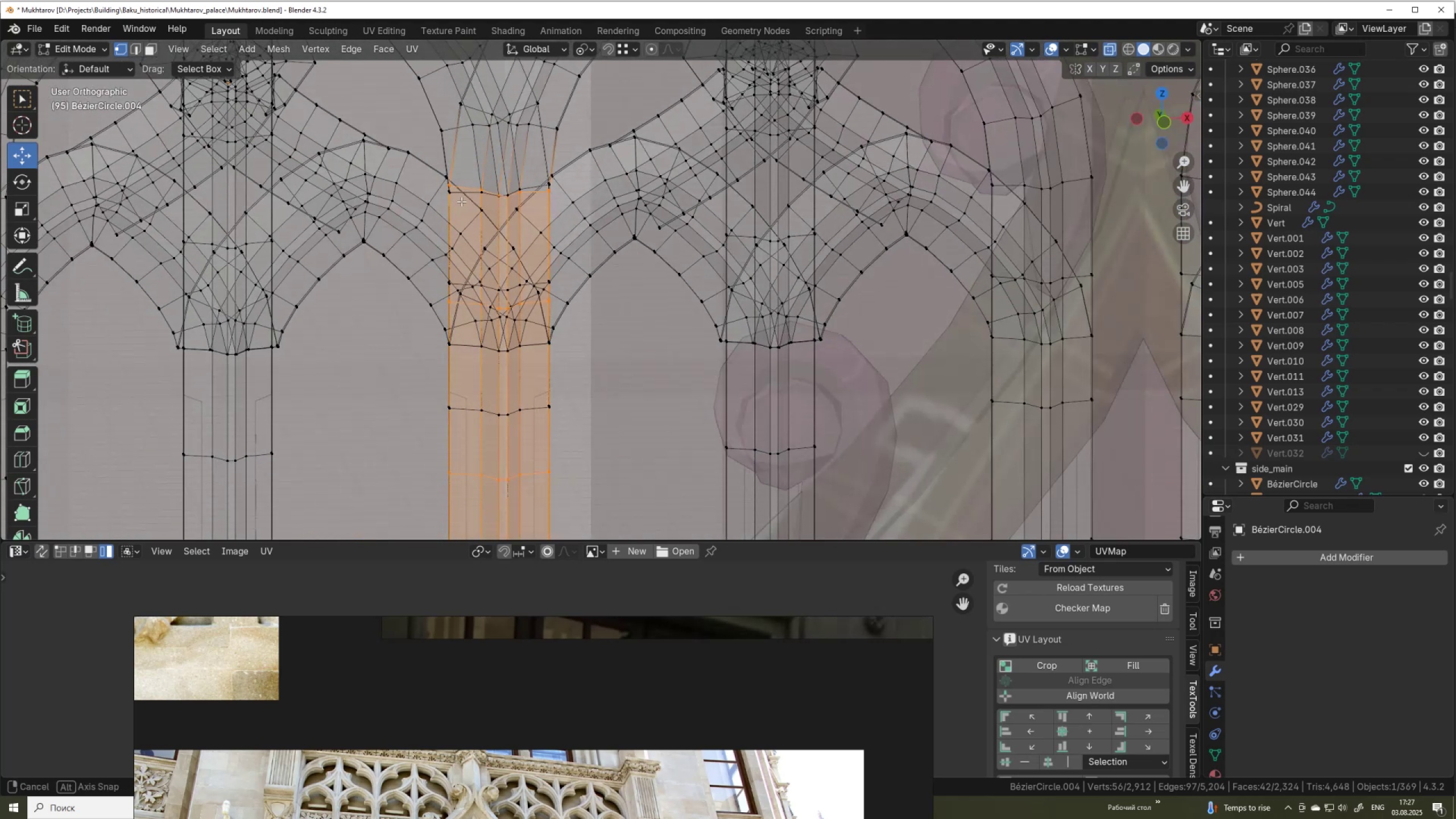 
hold_key(key=ControlLeft, duration=0.96)
 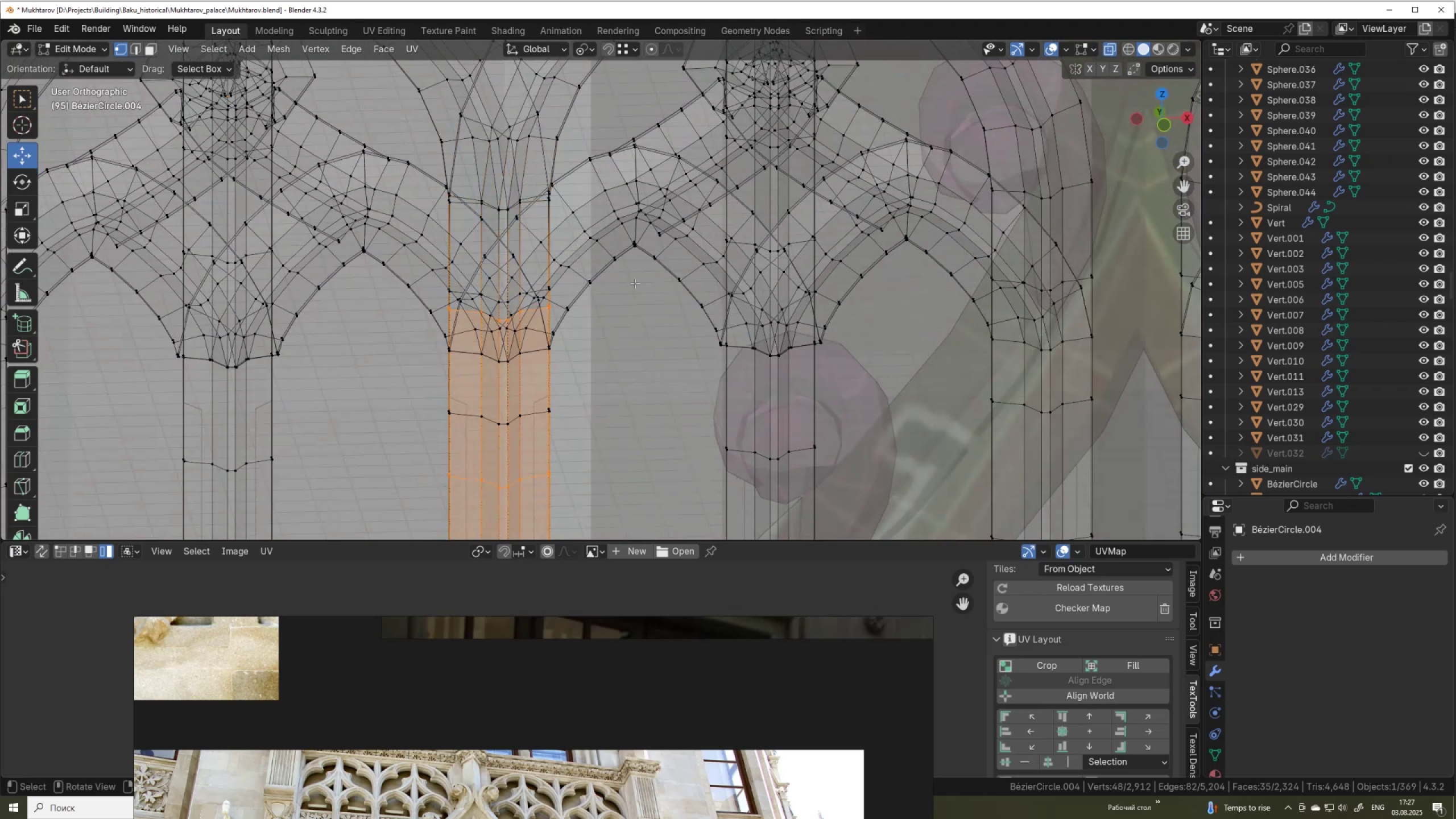 
key(X)
 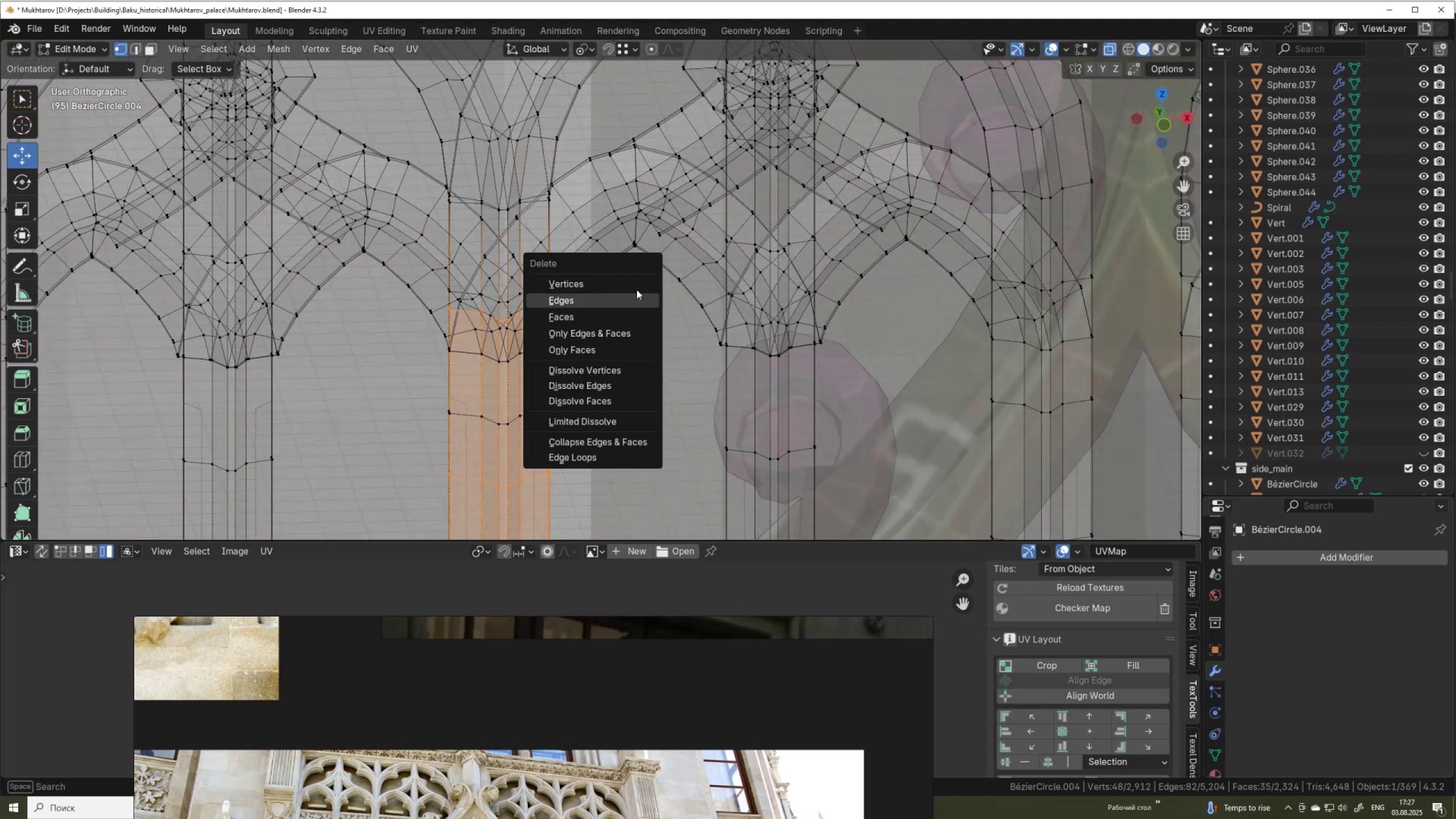 
left_click([636, 287])
 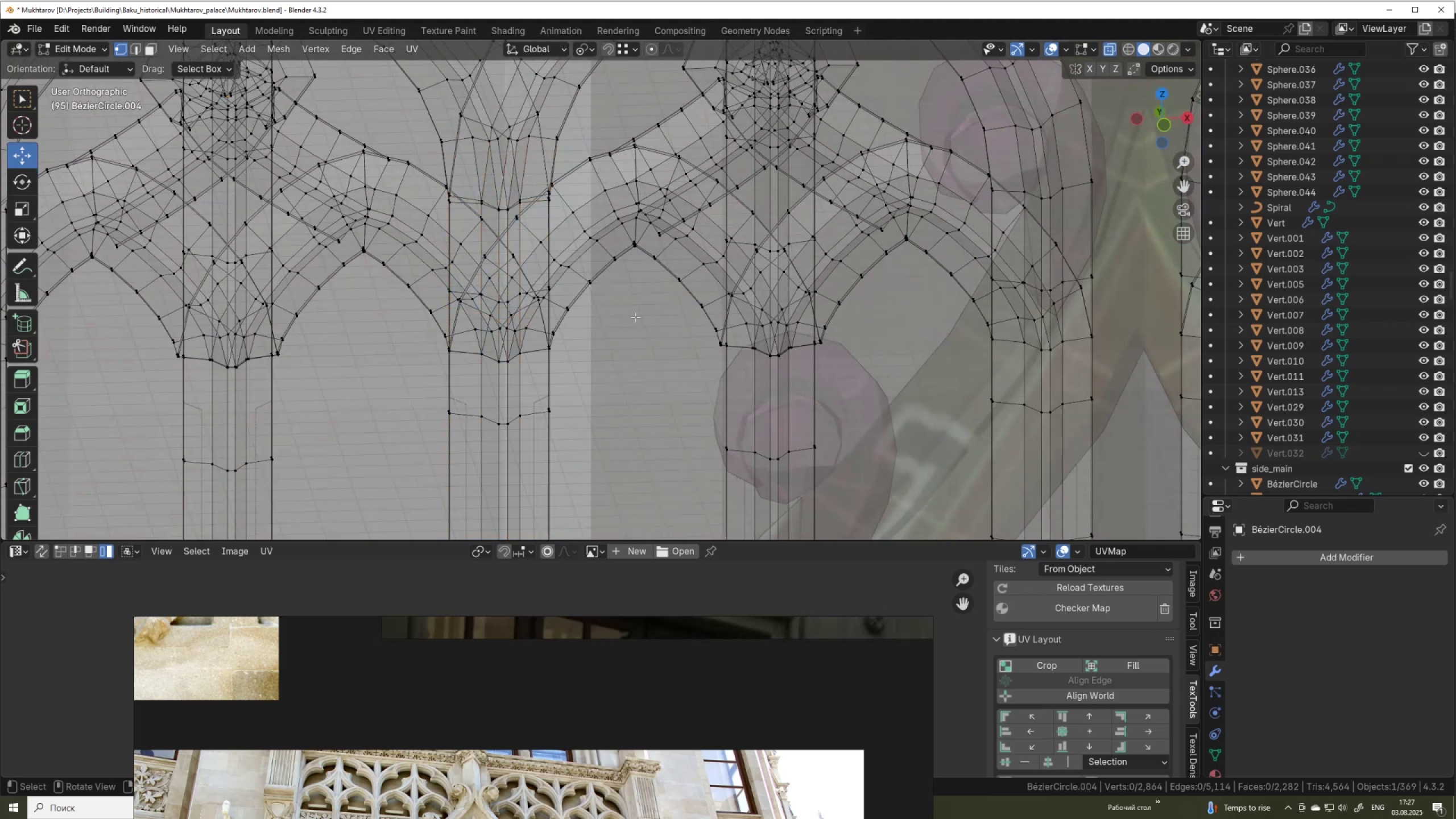 
key(Alt+AltLeft)
 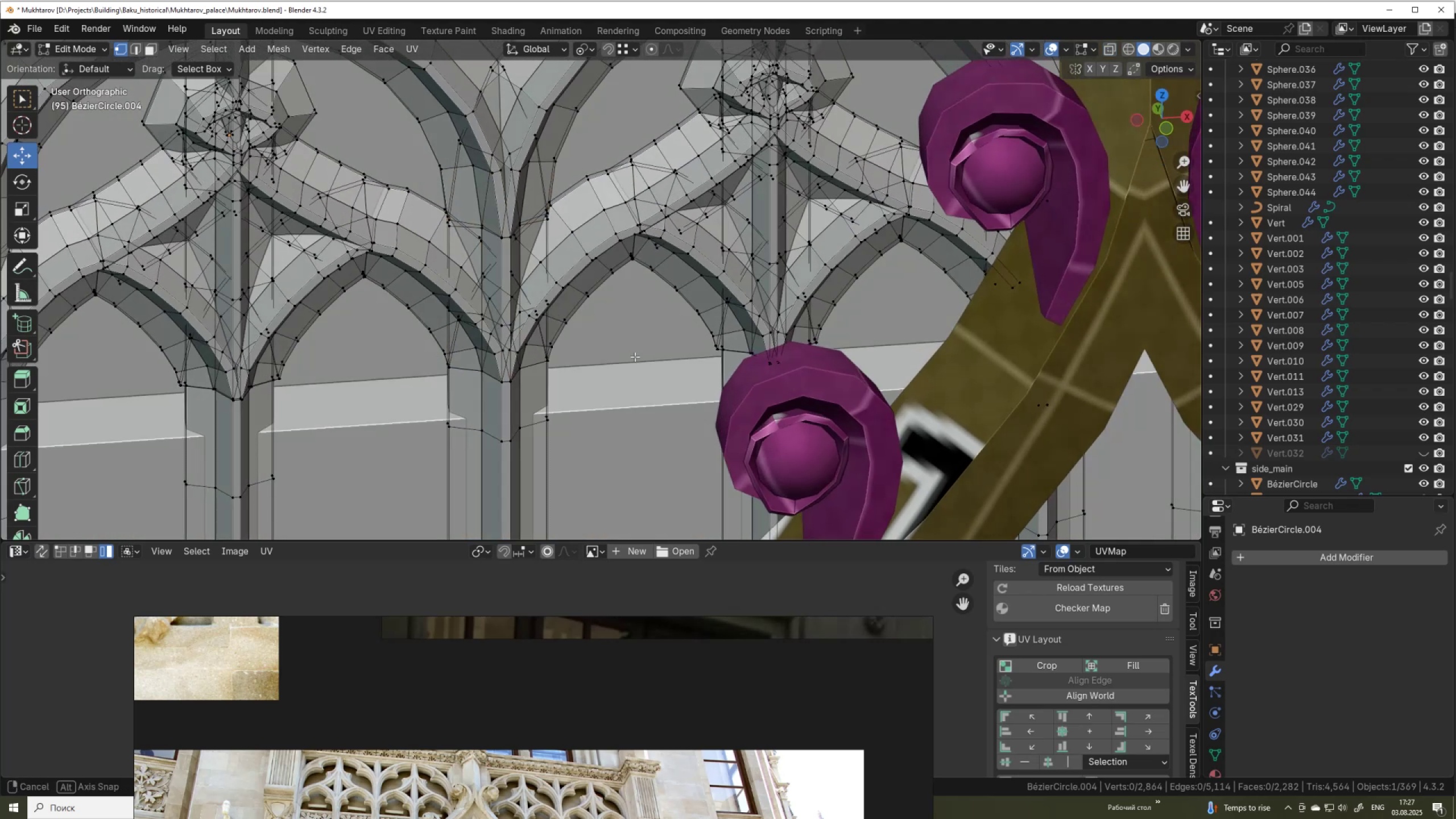 
key(Alt+Z)
 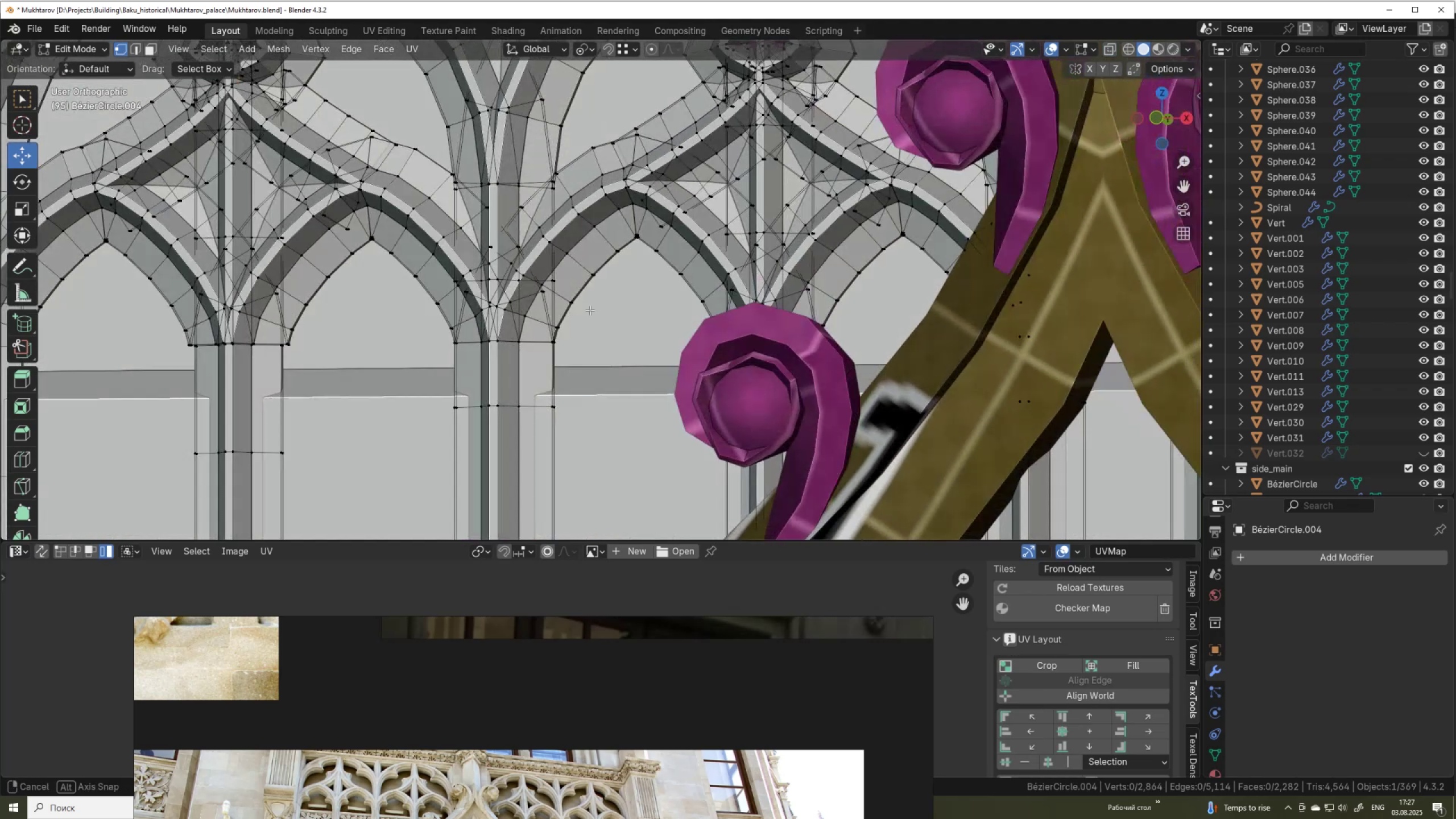 
scroll: coordinate [703, 355], scroll_direction: down, amount: 8.0
 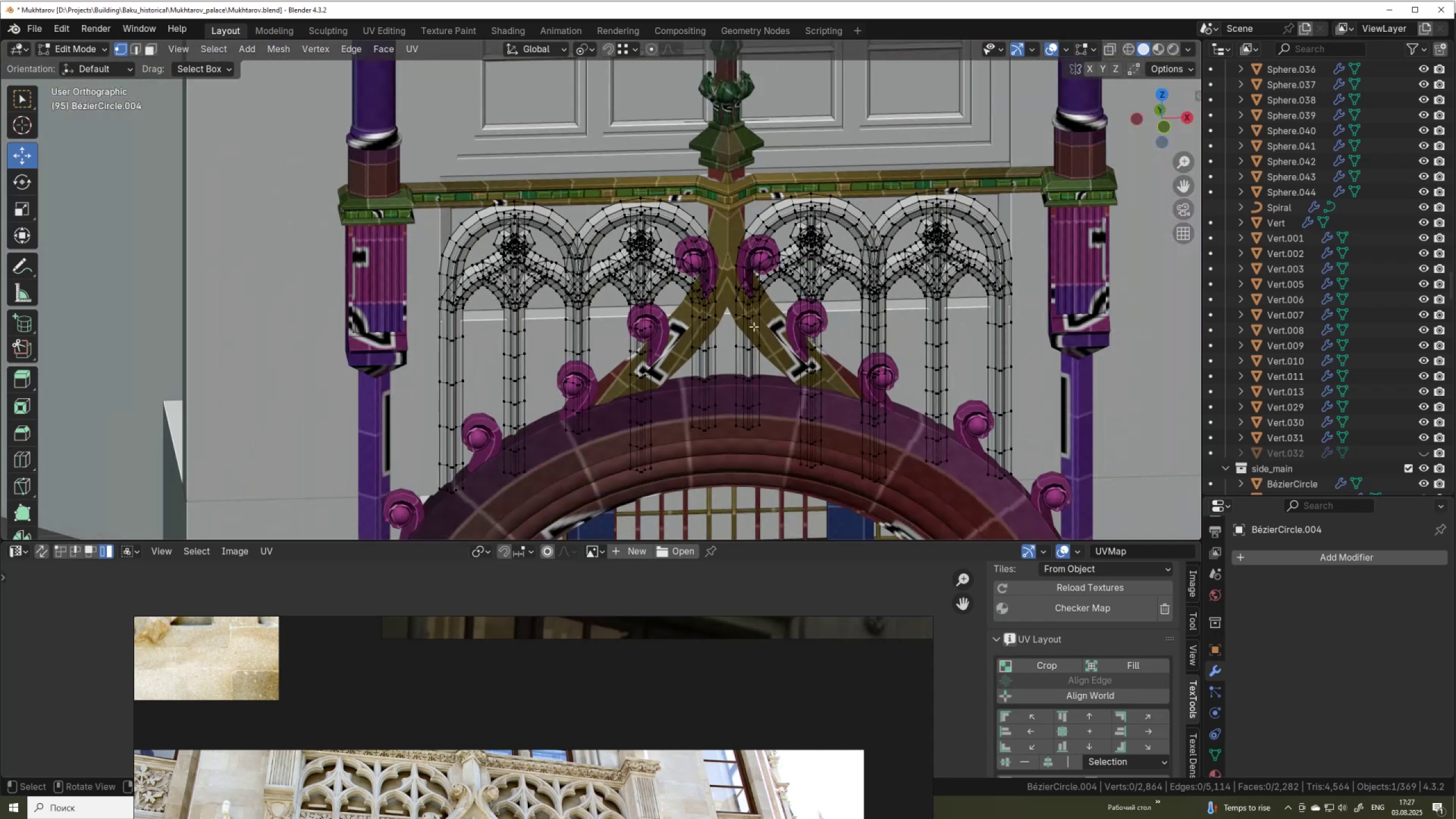 
key(Alt+AltLeft)
 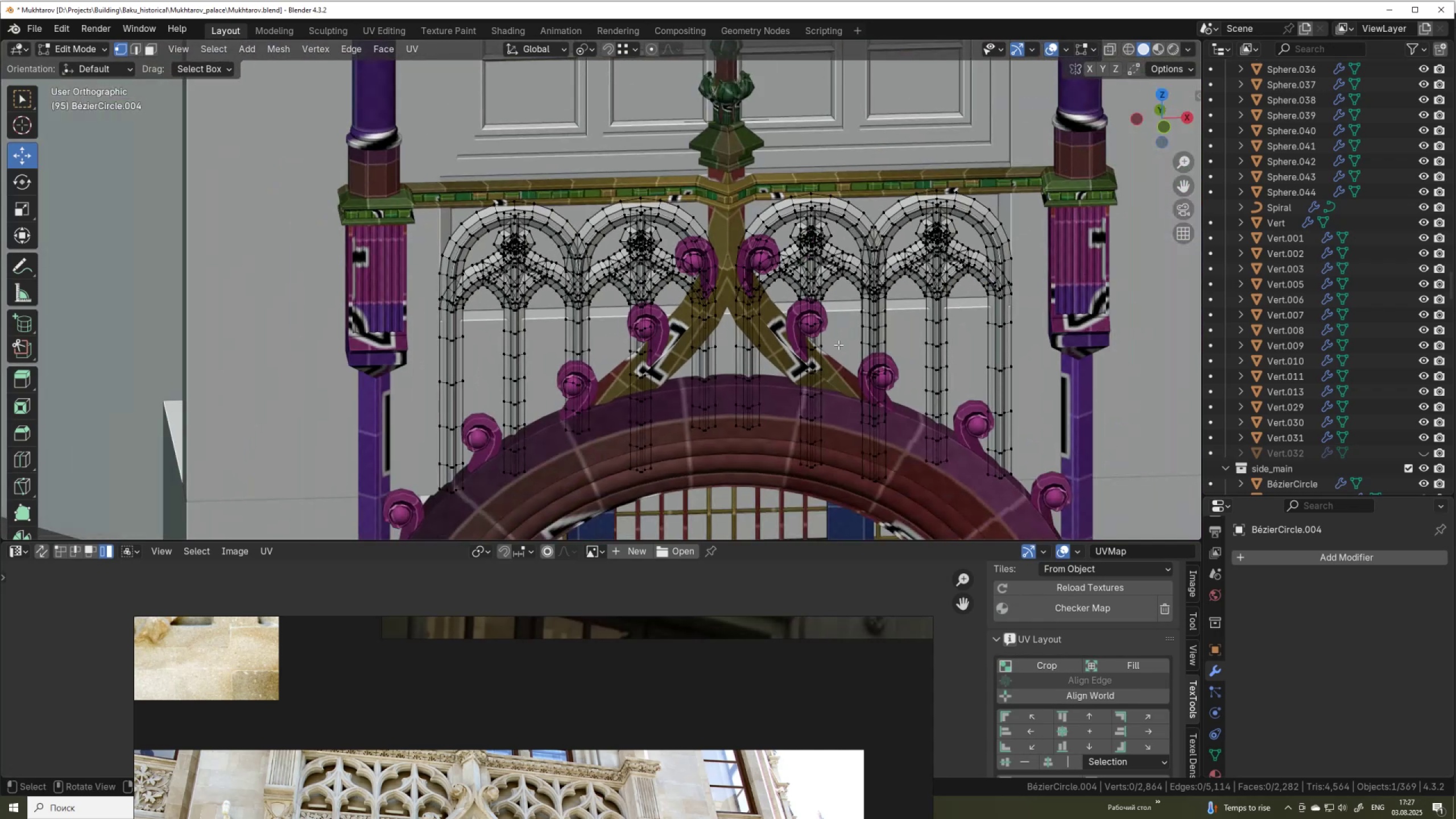 
key(Alt+Z)
 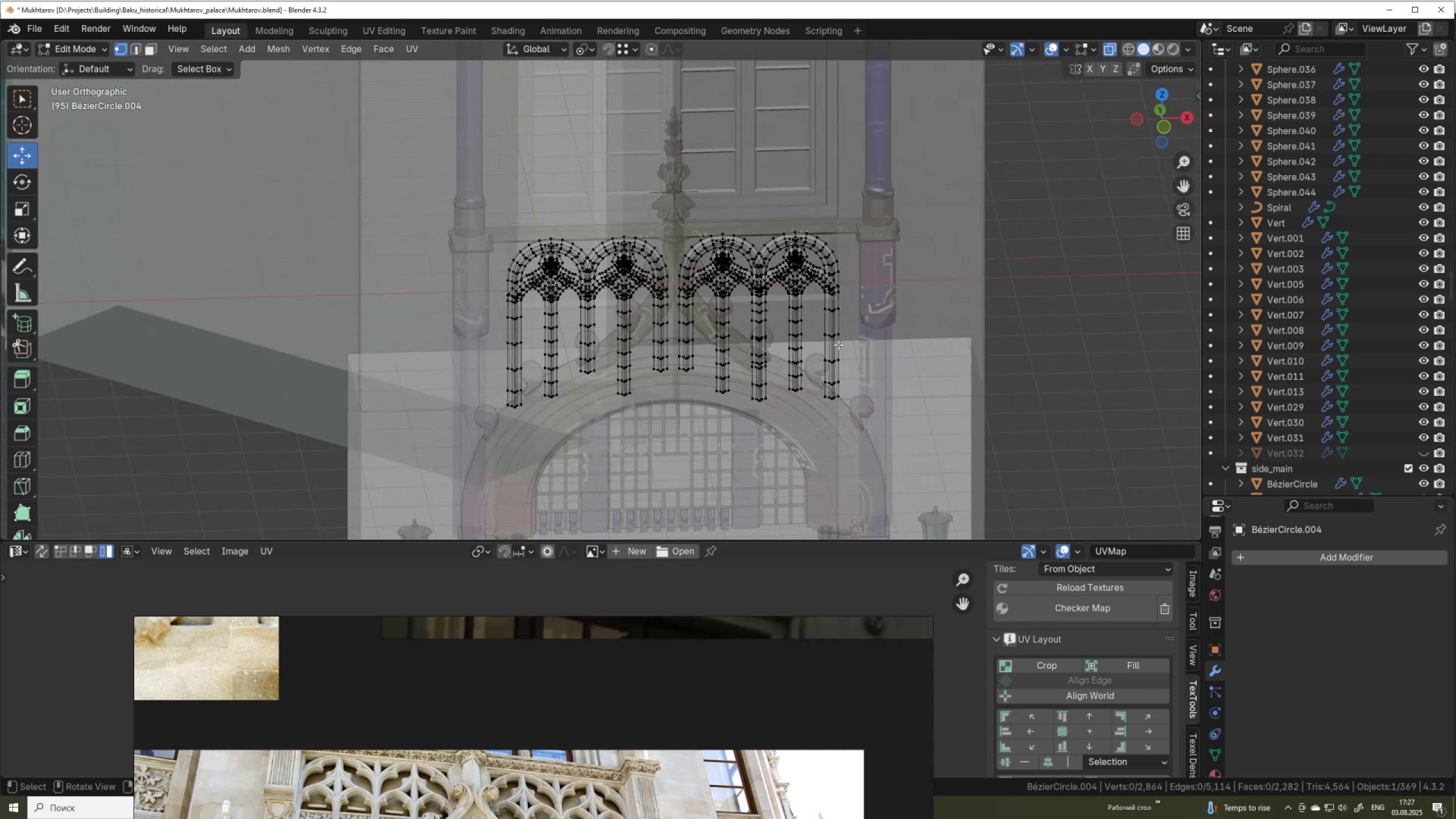 
key(Alt+AltLeft)
 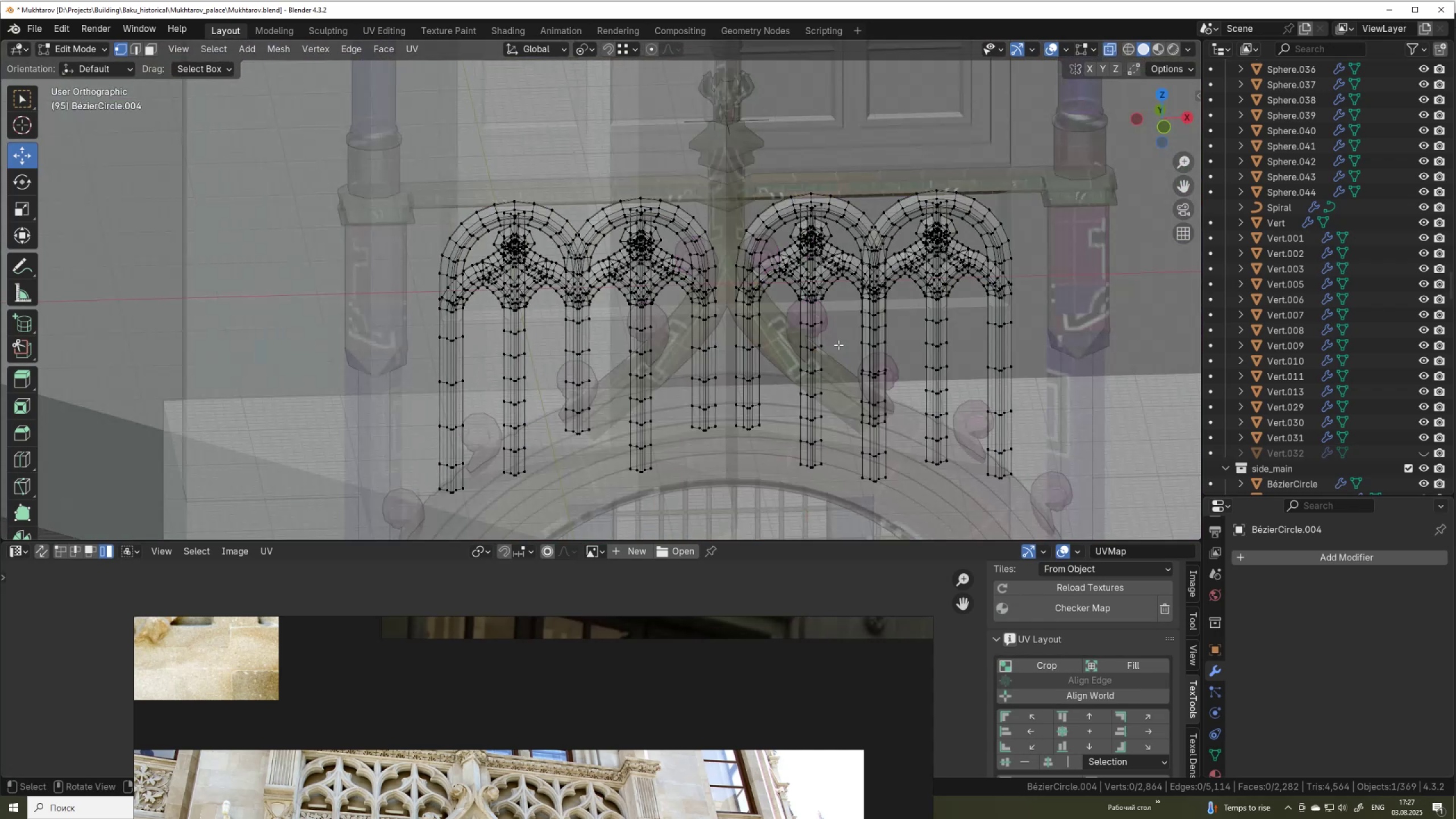 
scroll: coordinate [838, 345], scroll_direction: down, amount: 3.0
 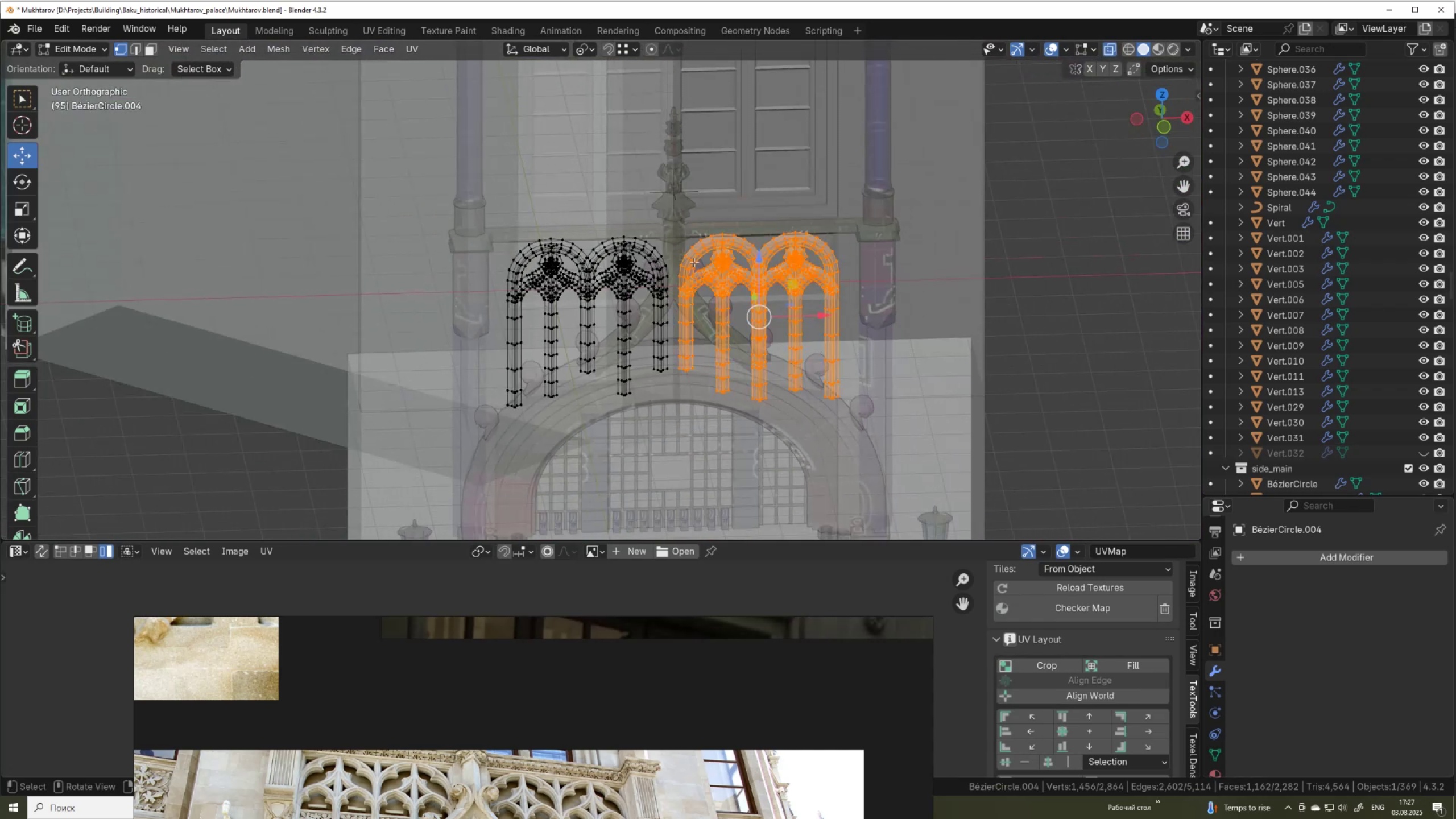 
key(X)
 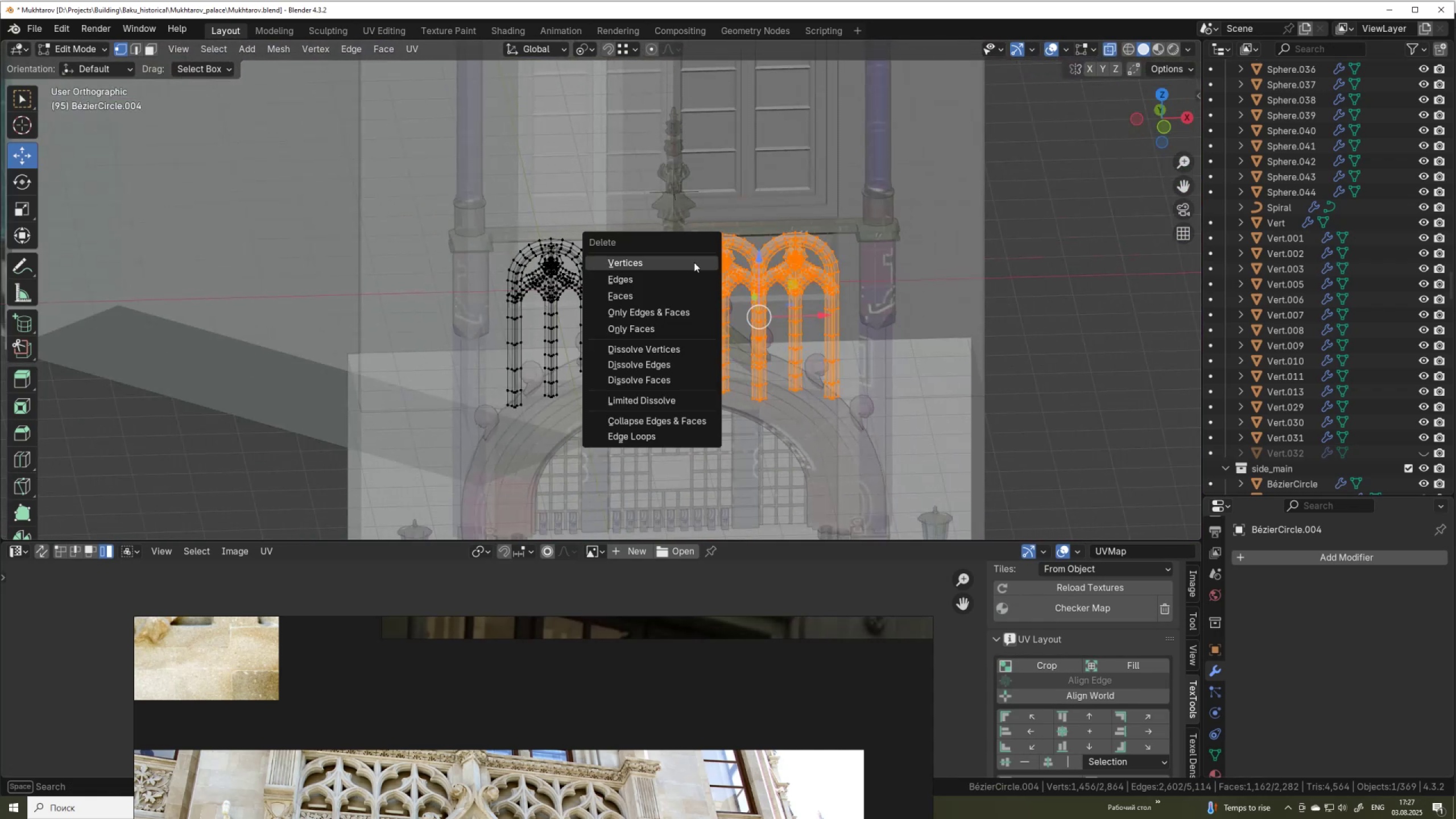 
left_click([694, 262])
 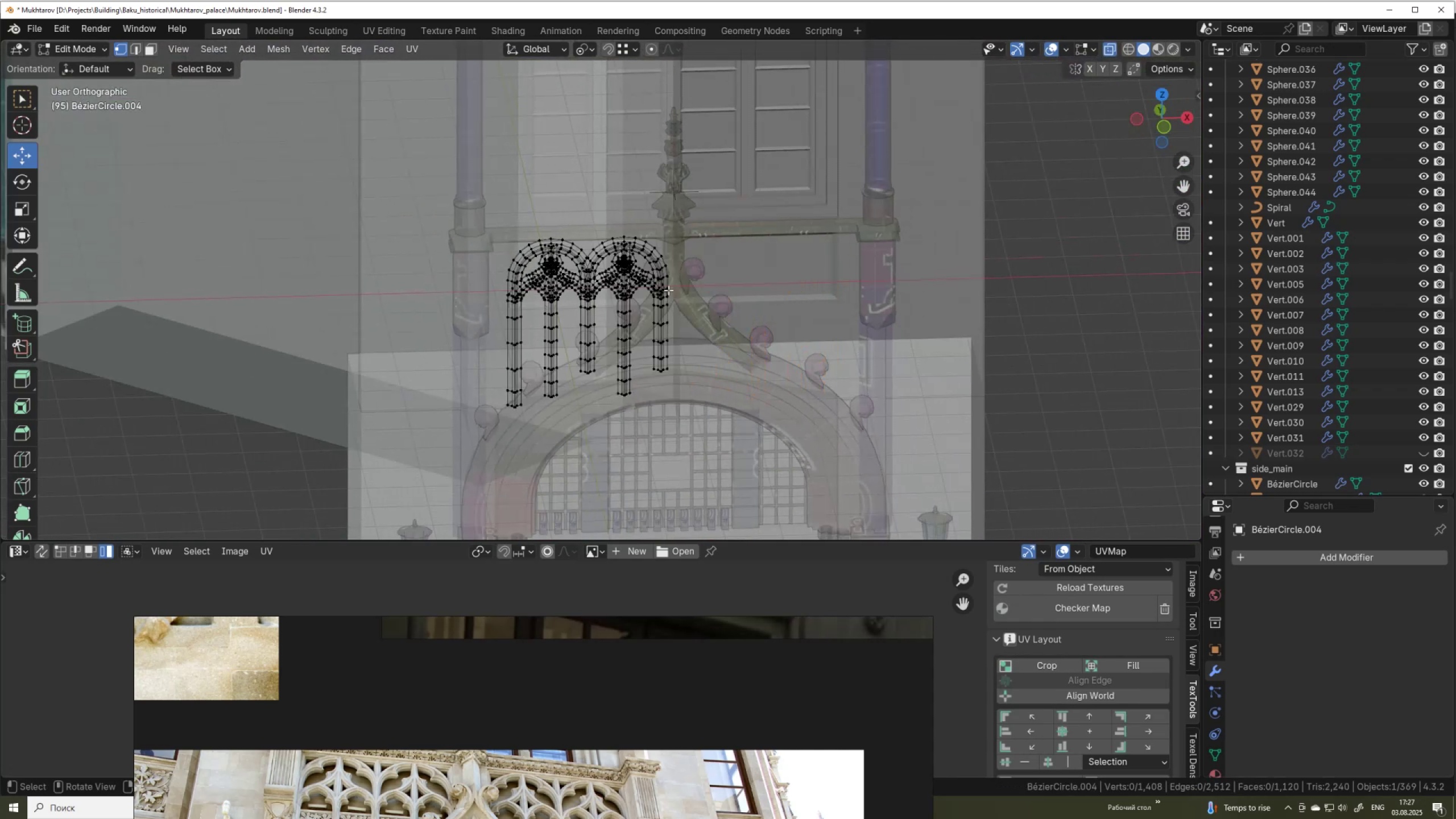 
scroll: coordinate [630, 313], scroll_direction: up, amount: 3.0
 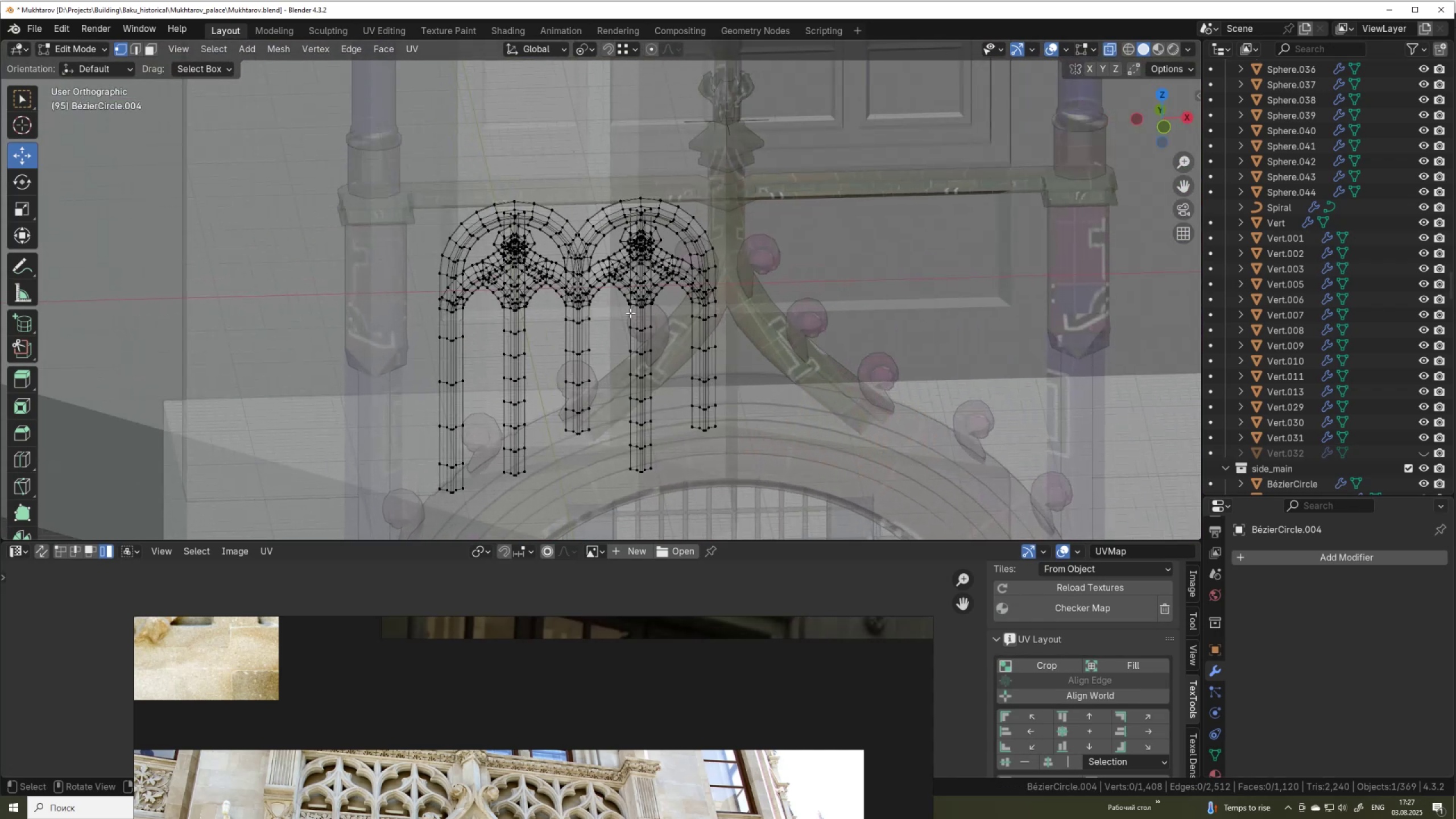 
key(Alt+AltLeft)
 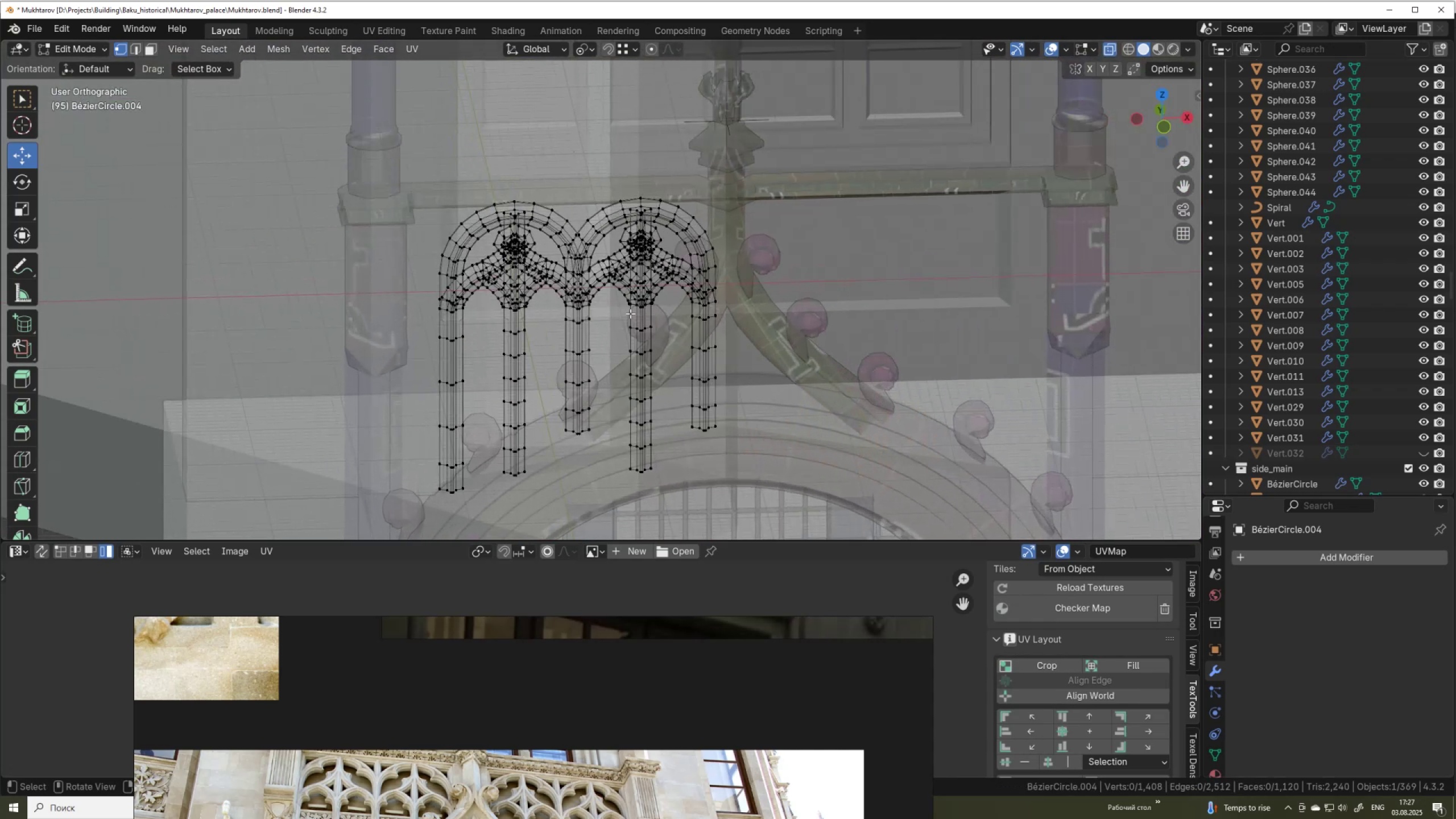 
key(Alt+Z)
 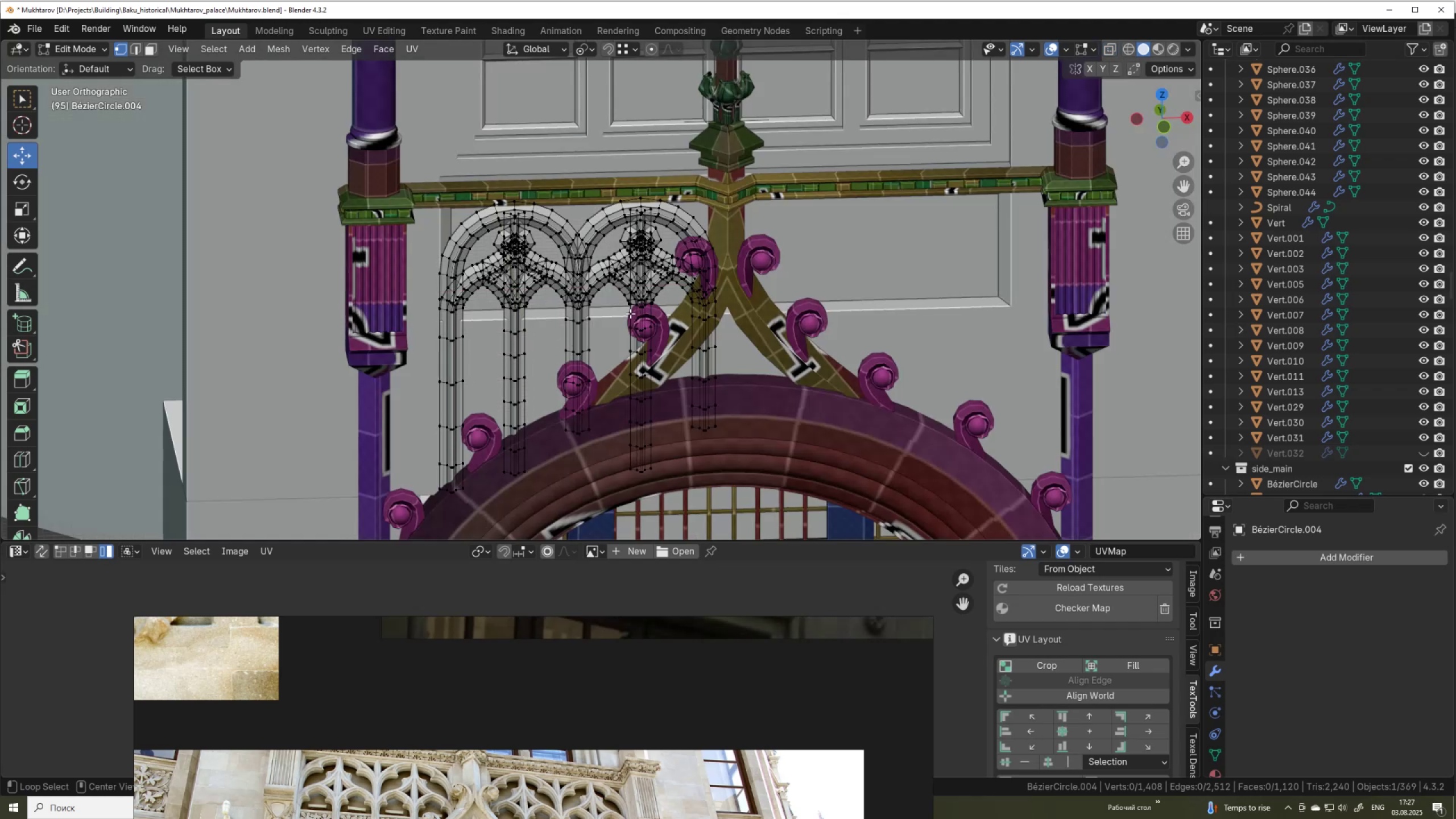 
scroll: coordinate [630, 317], scroll_direction: up, amount: 7.0
 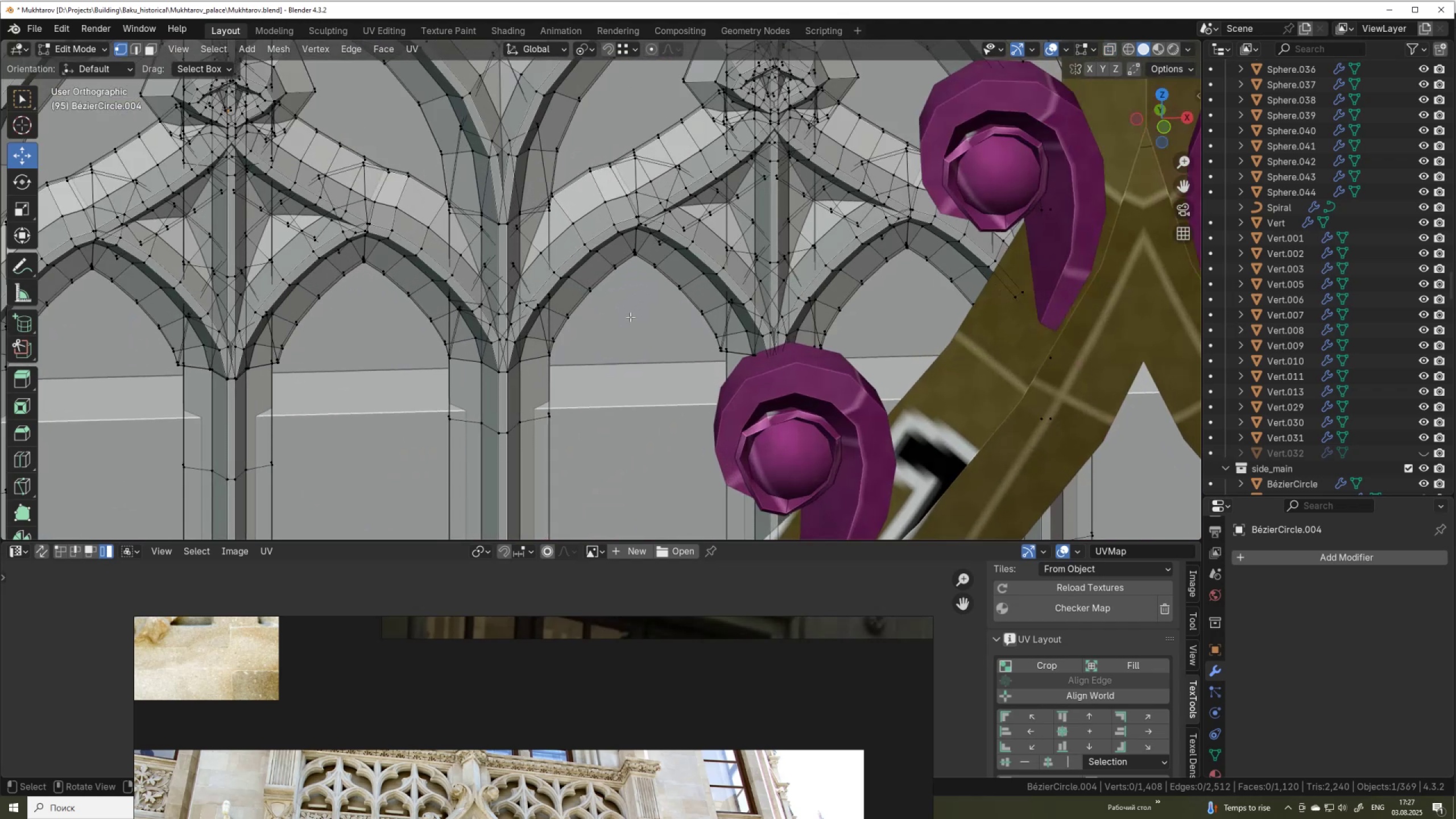 
key(Tab)
 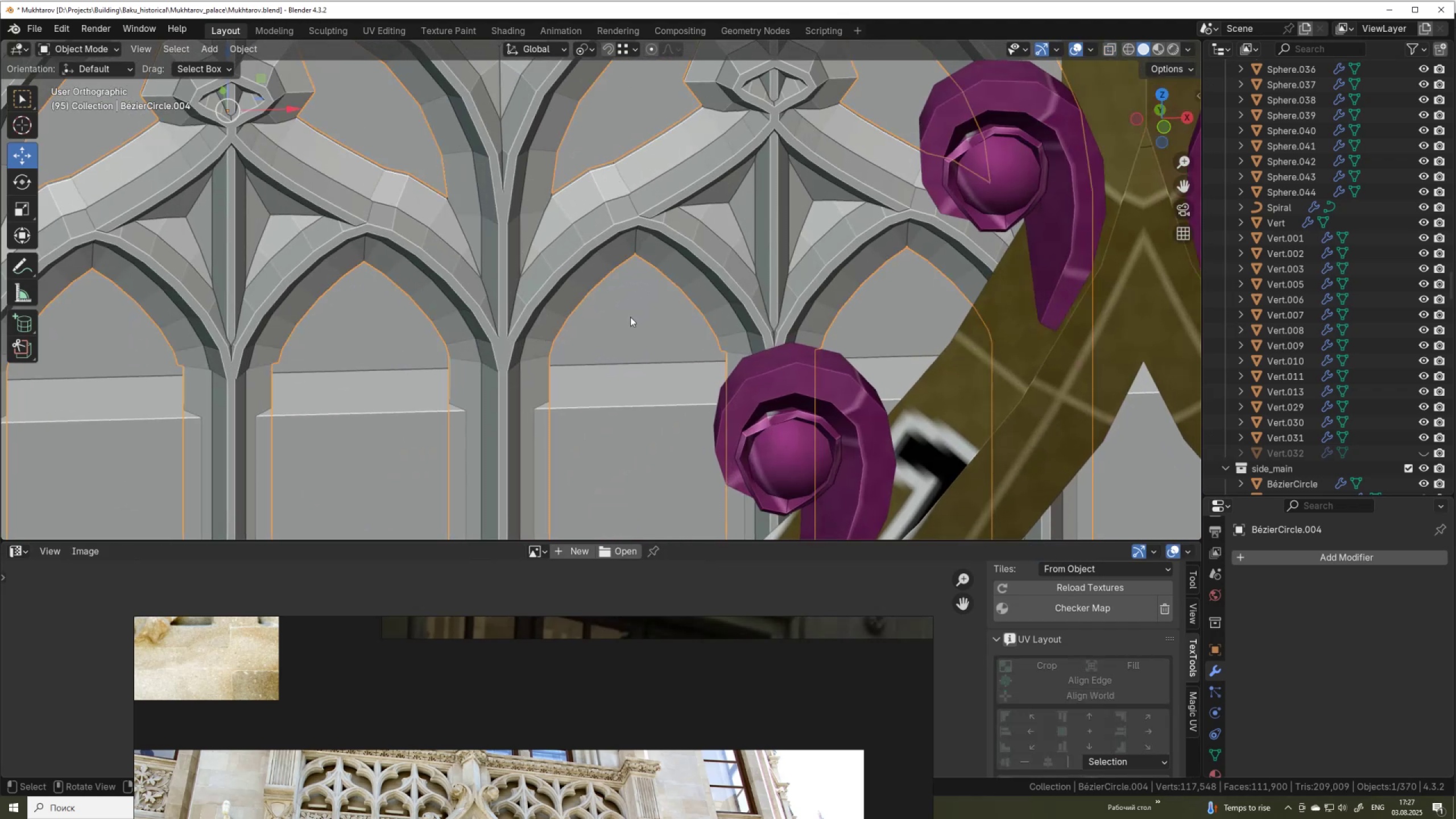 
scroll: coordinate [630, 317], scroll_direction: down, amount: 3.0
 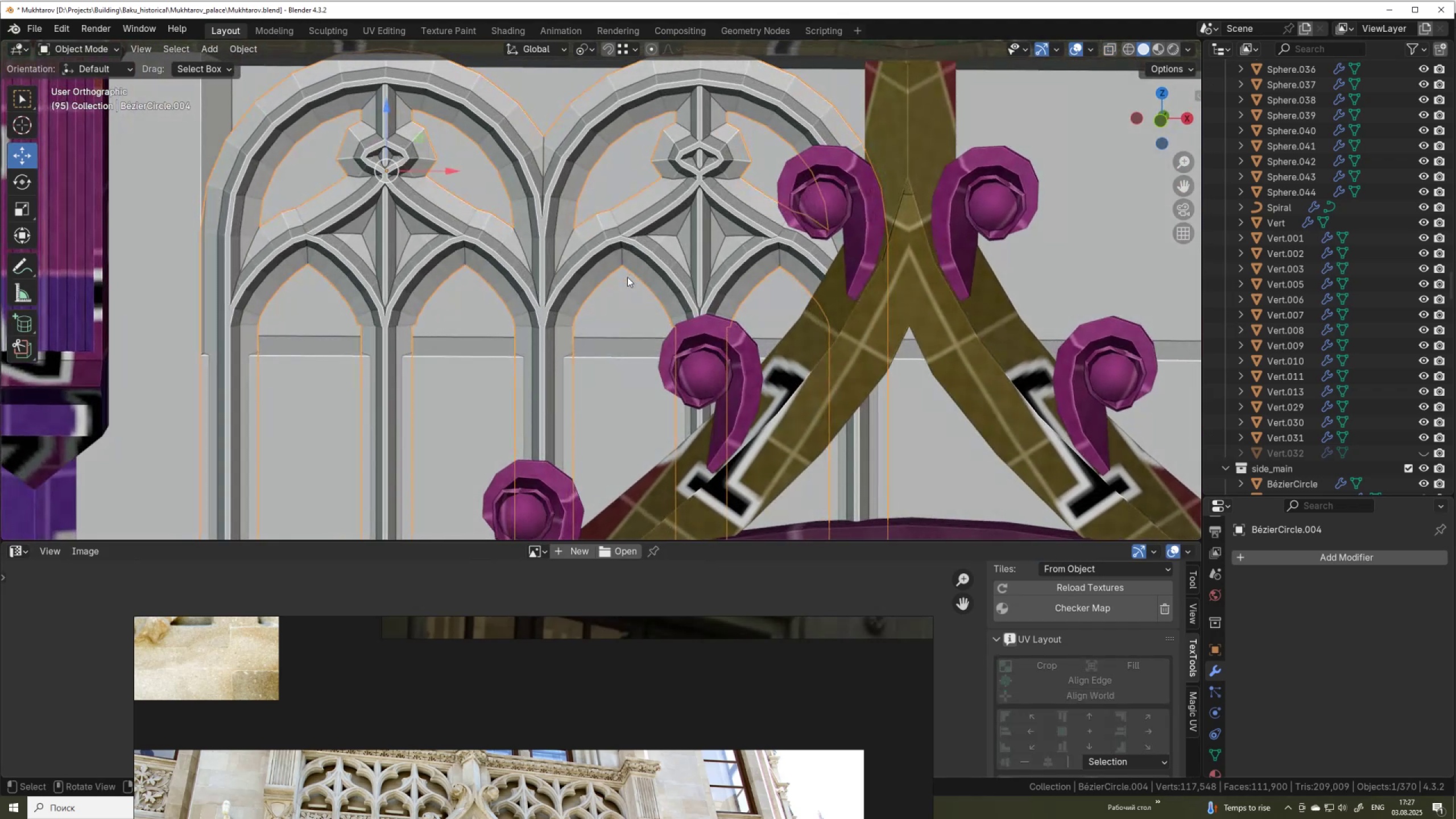 
key(Tab)
type(au)
 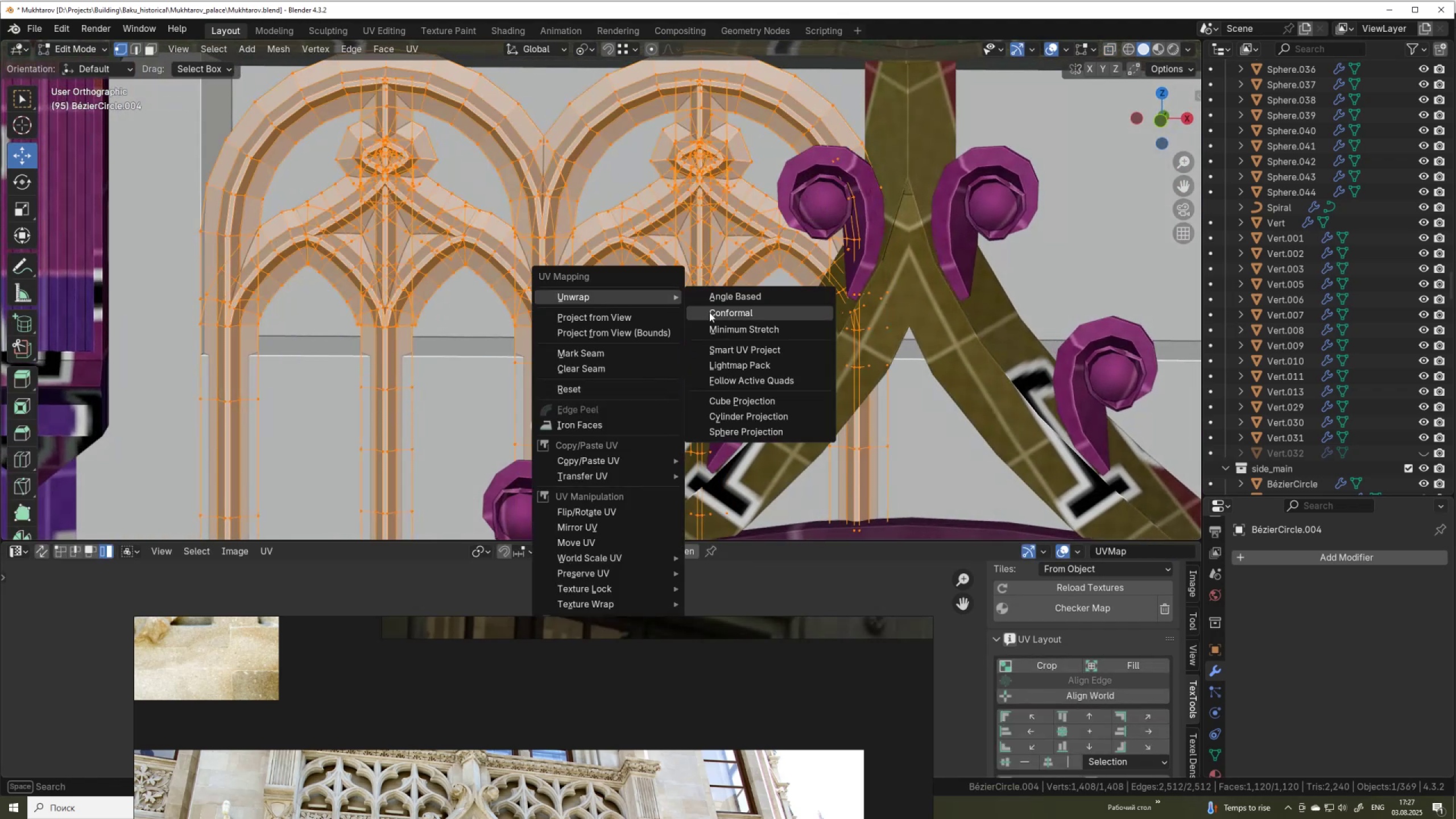 
left_click([723, 311])
 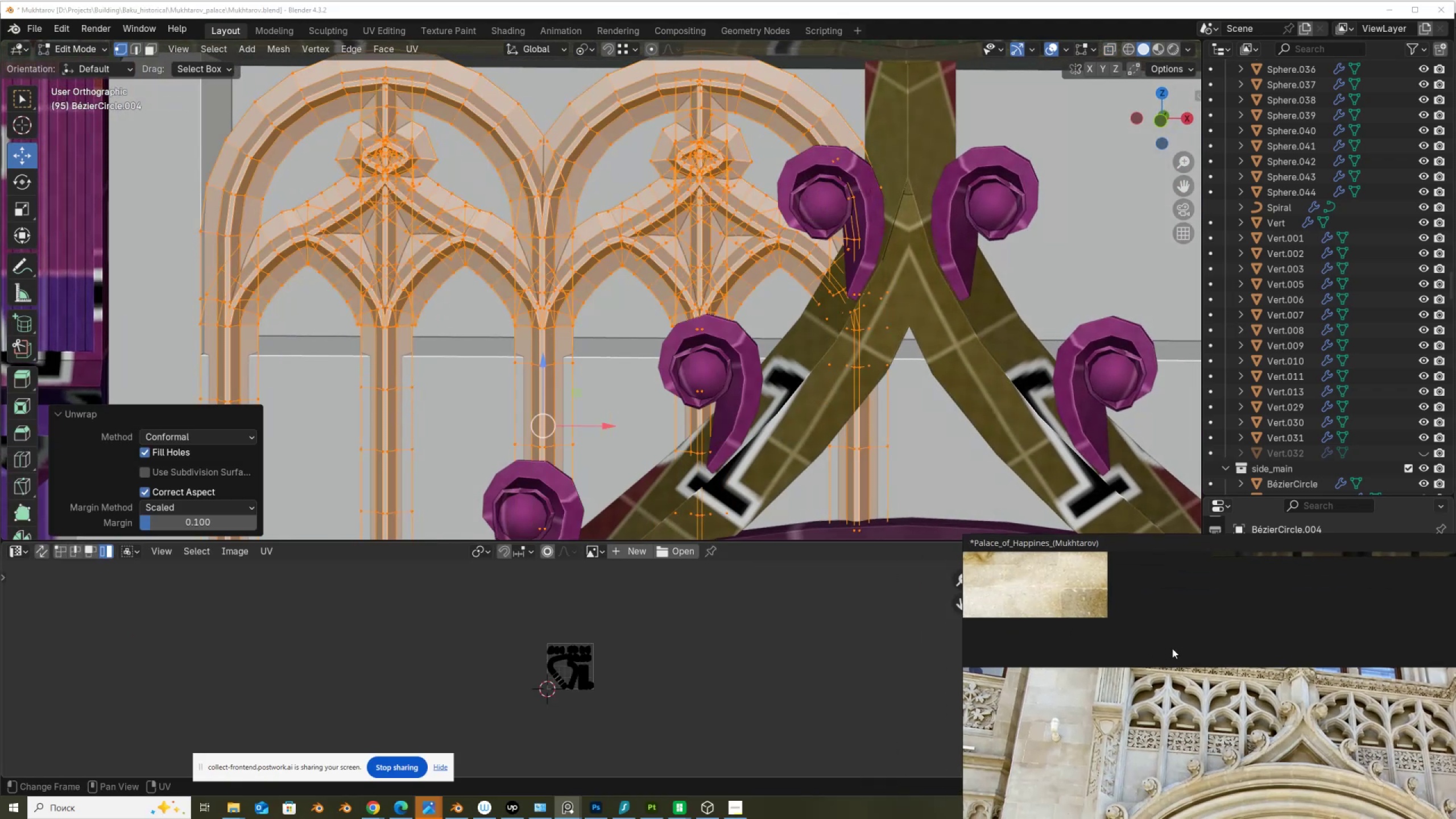 
scroll: coordinate [567, 701], scroll_direction: up, amount: 7.0
 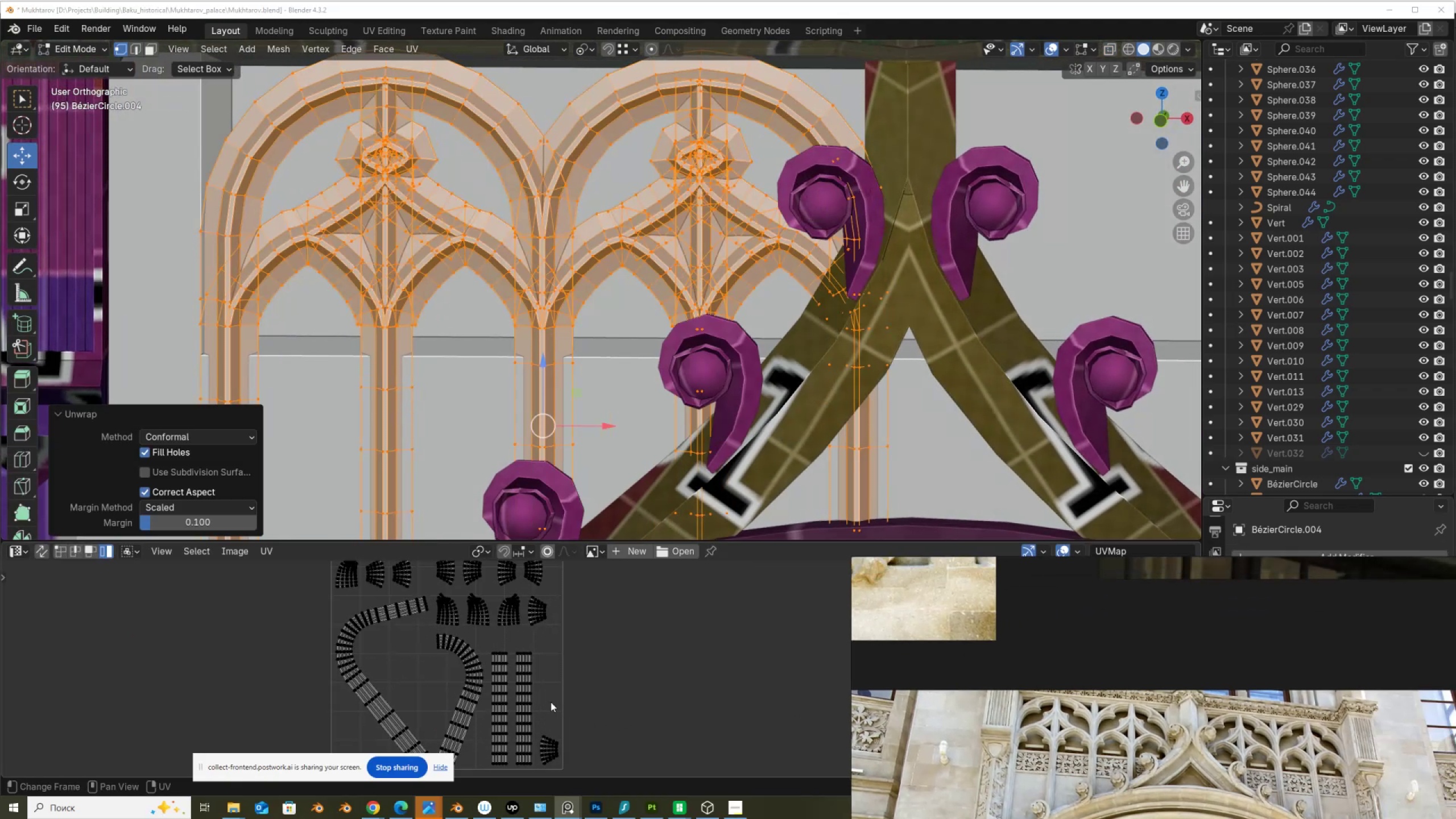 
scroll: coordinate [505, 193], scroll_direction: down, amount: 2.0
 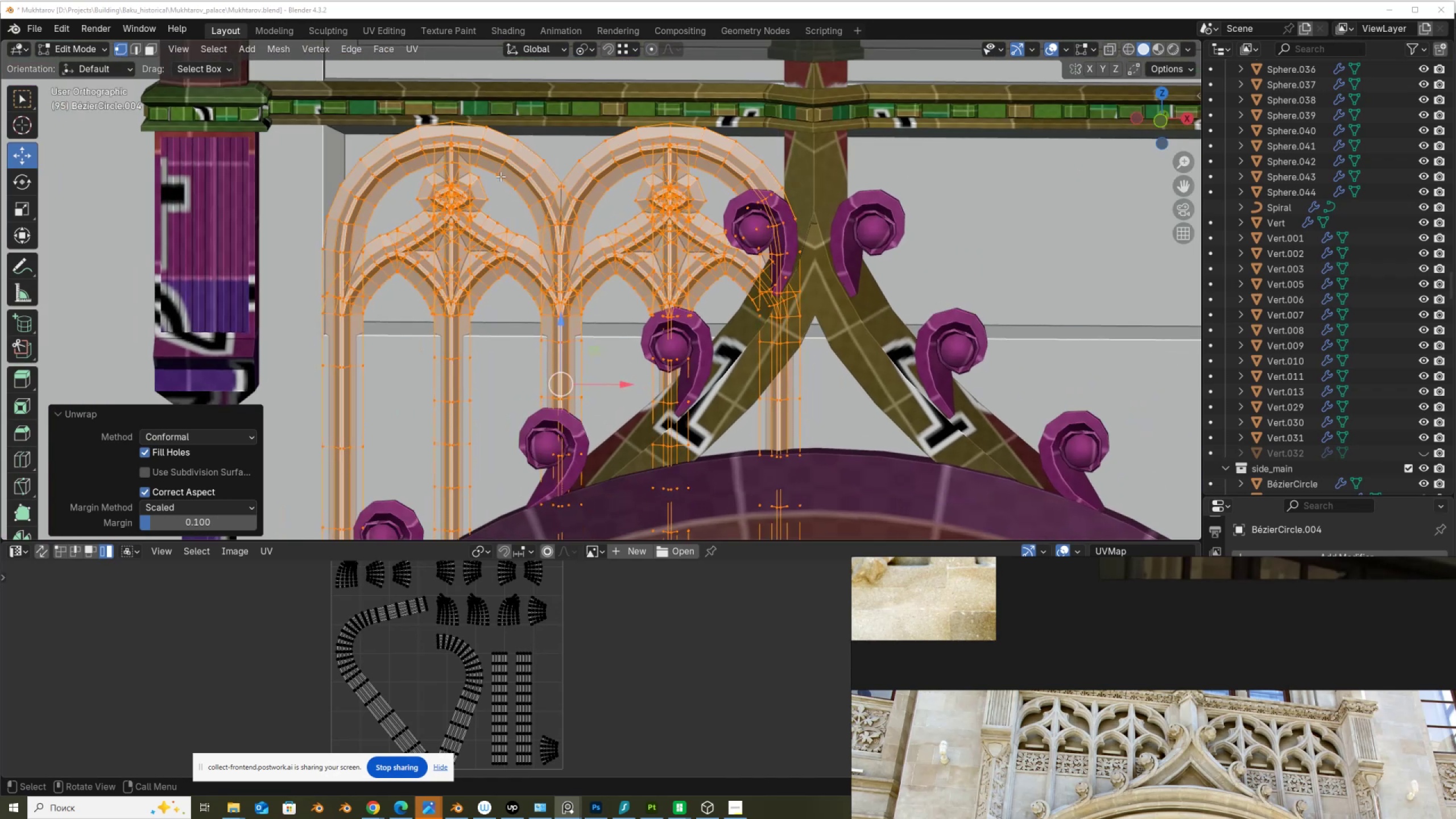 
type(22)
 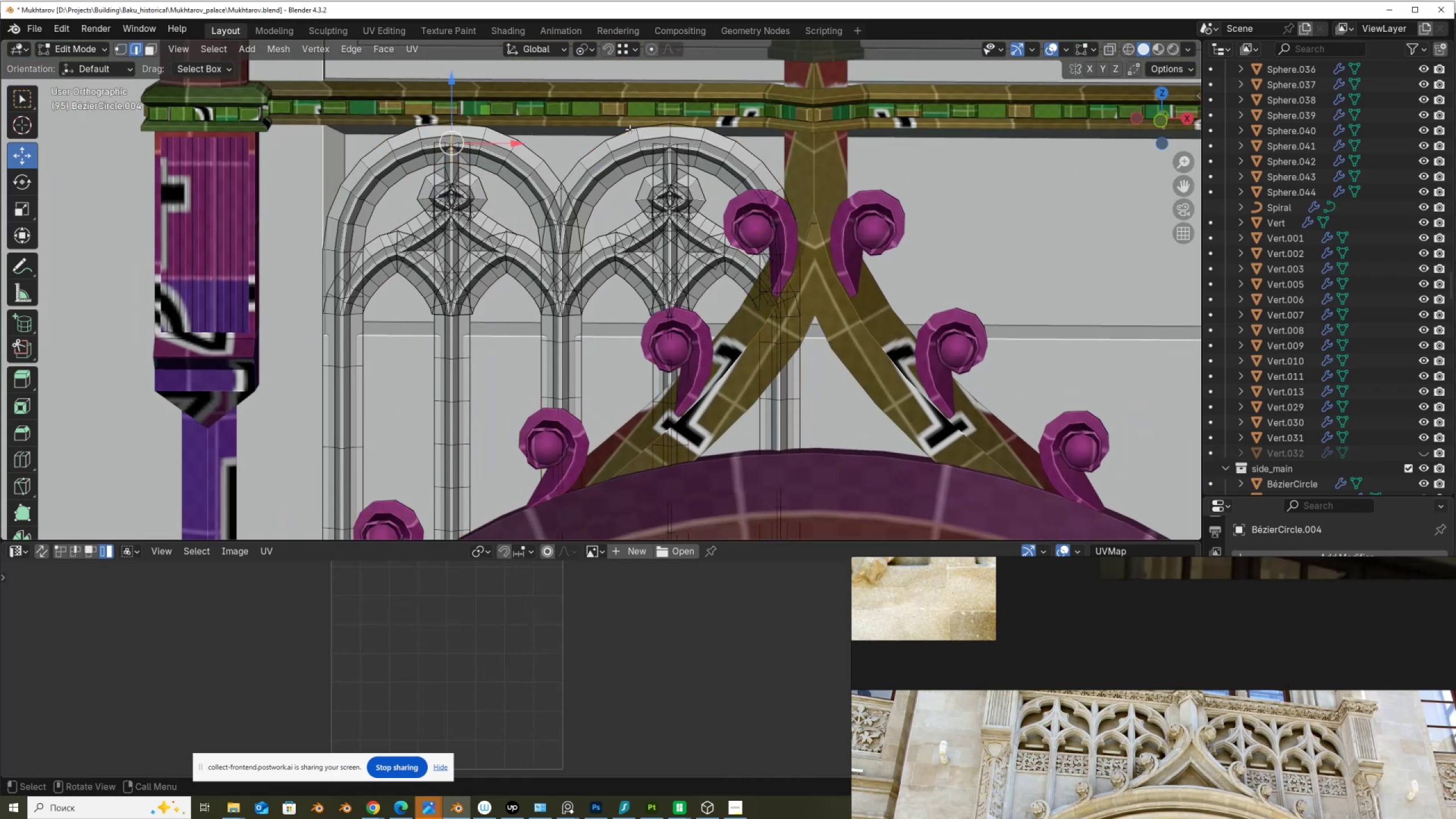 
hold_key(key=AltLeft, duration=1.18)
 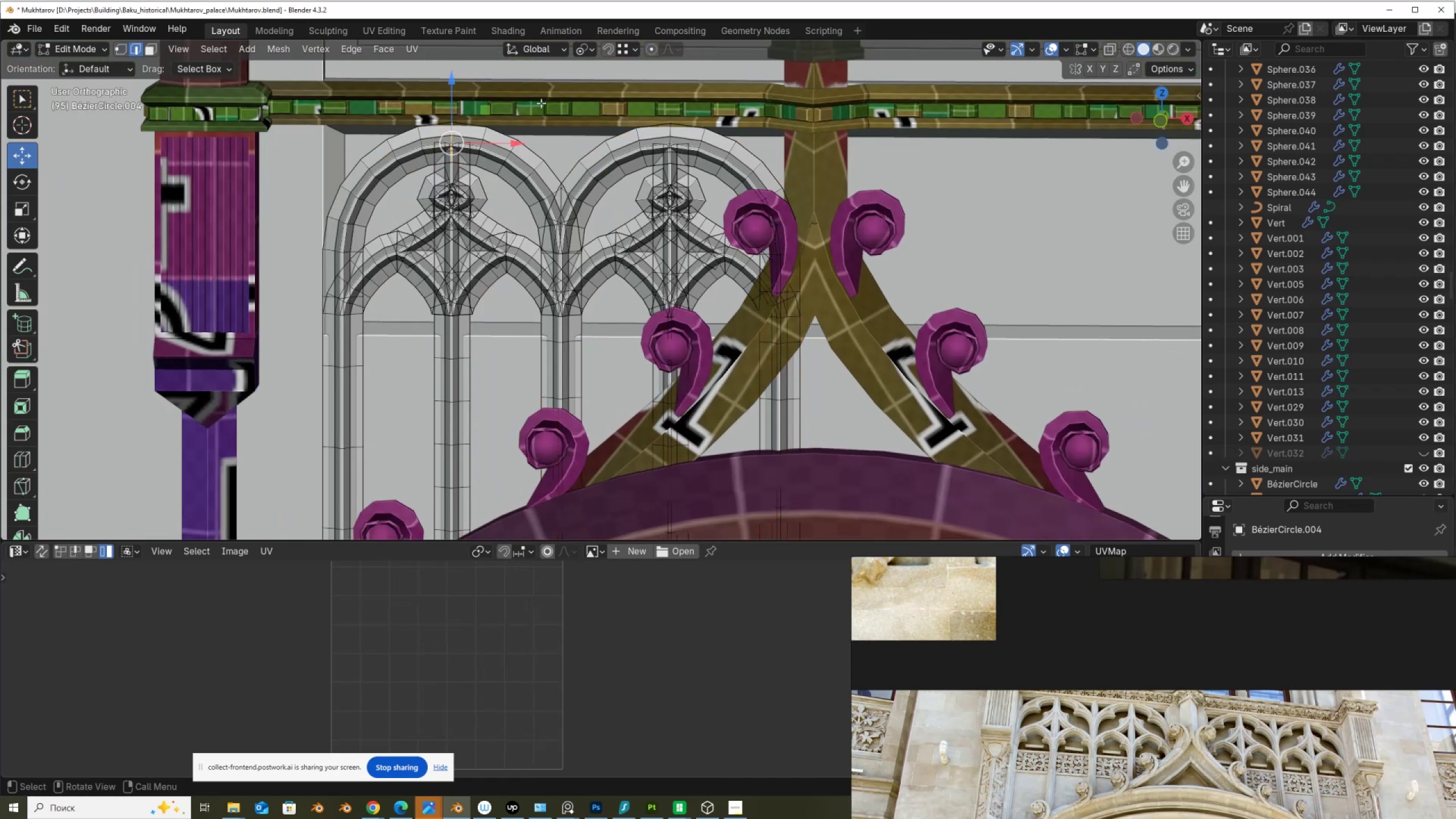 
hold_key(key=ShiftLeft, duration=0.9)
hold_key(key=AltLeft, duration=0.87)
left_click([668, 131])
 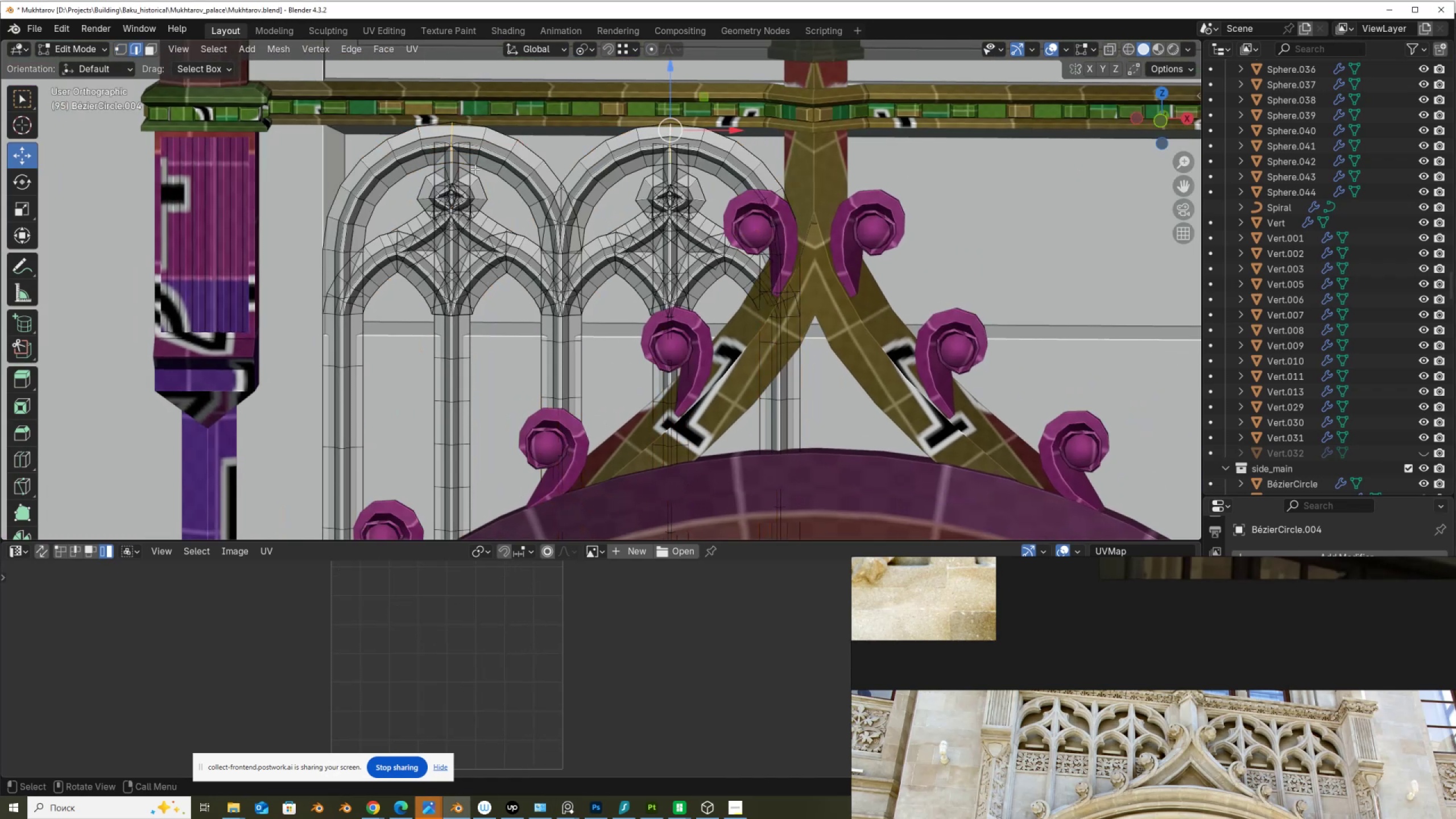 
right_click([469, 164])
 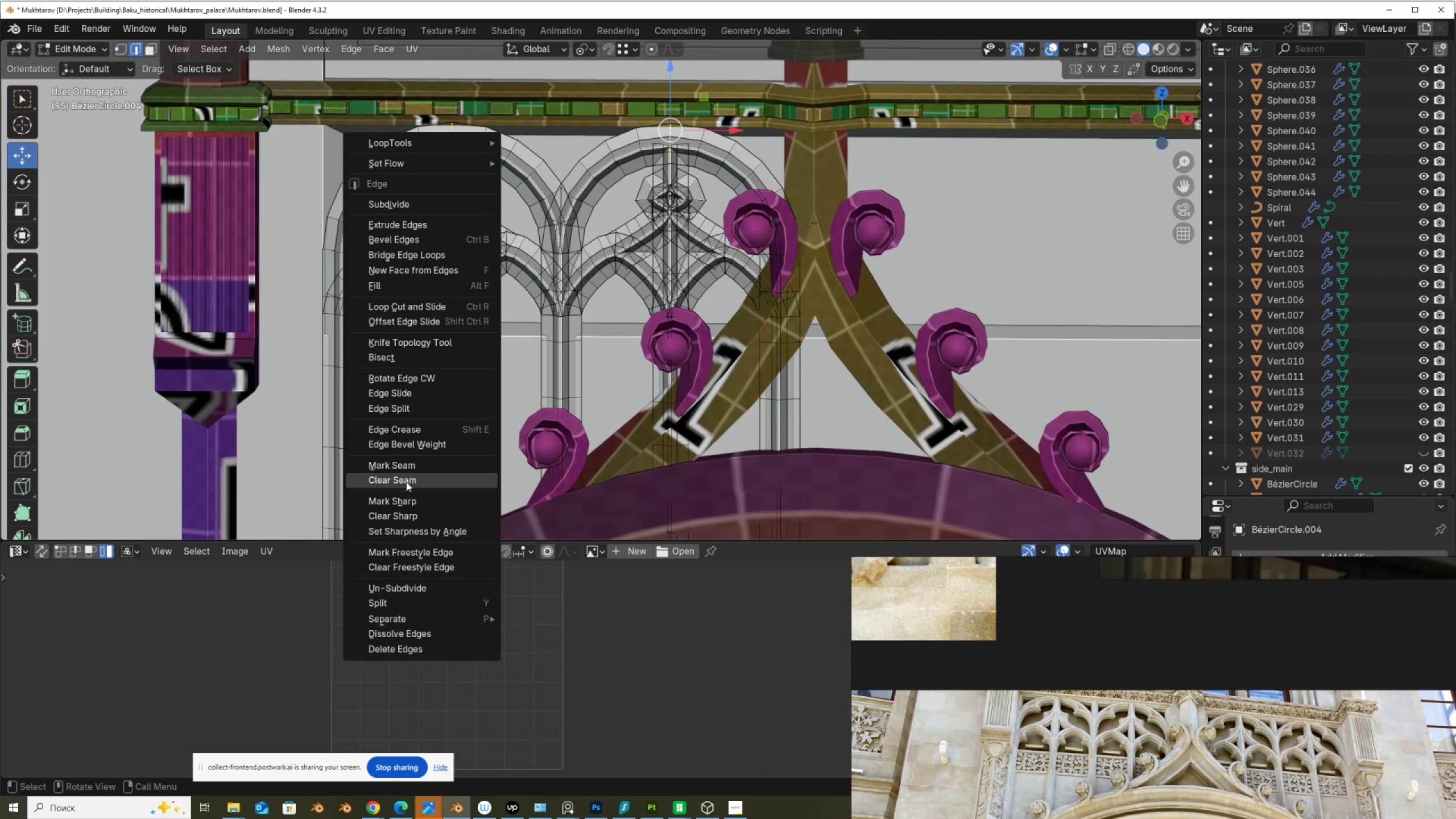 
left_click([416, 466])
 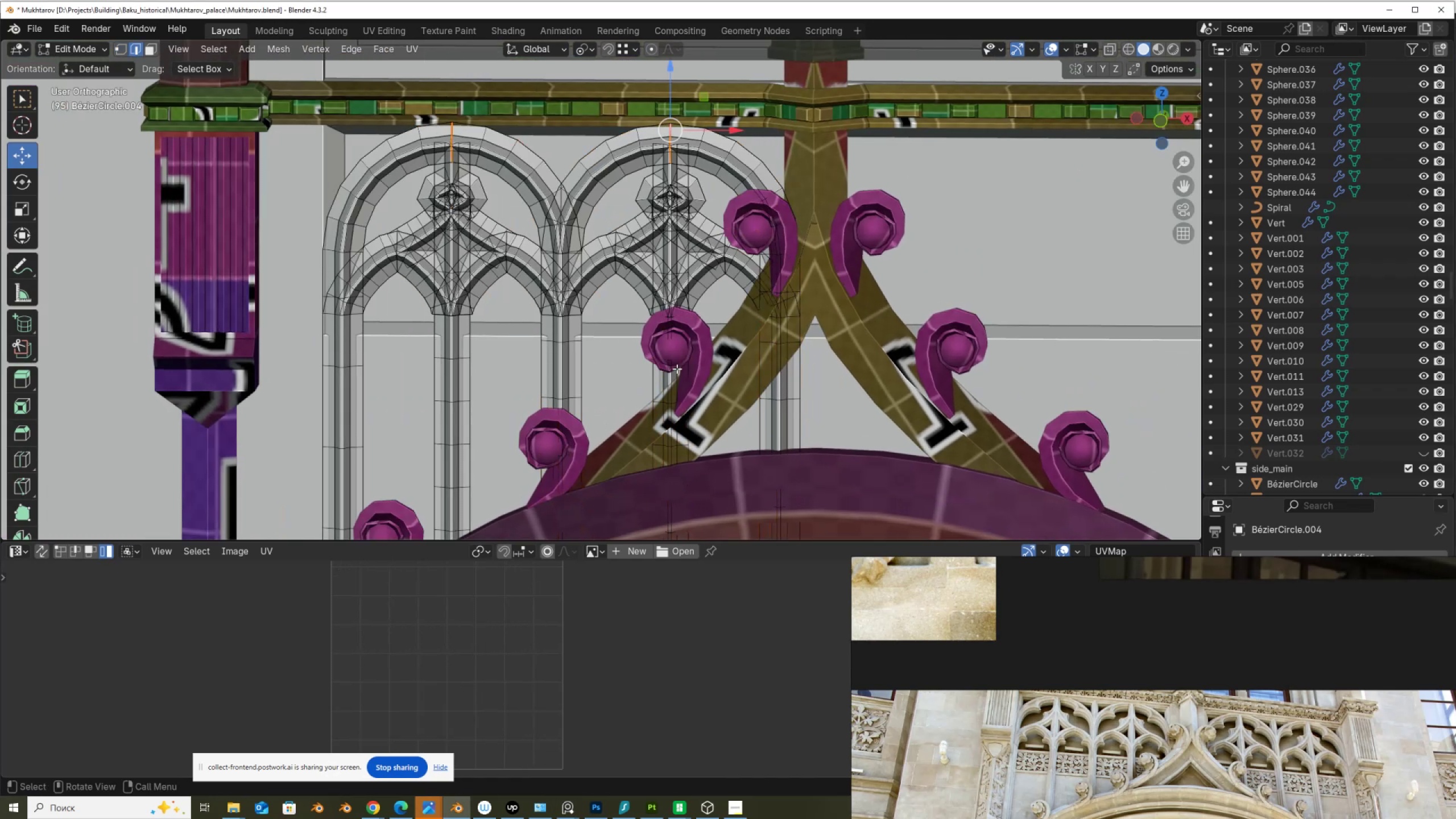 
type(au)
 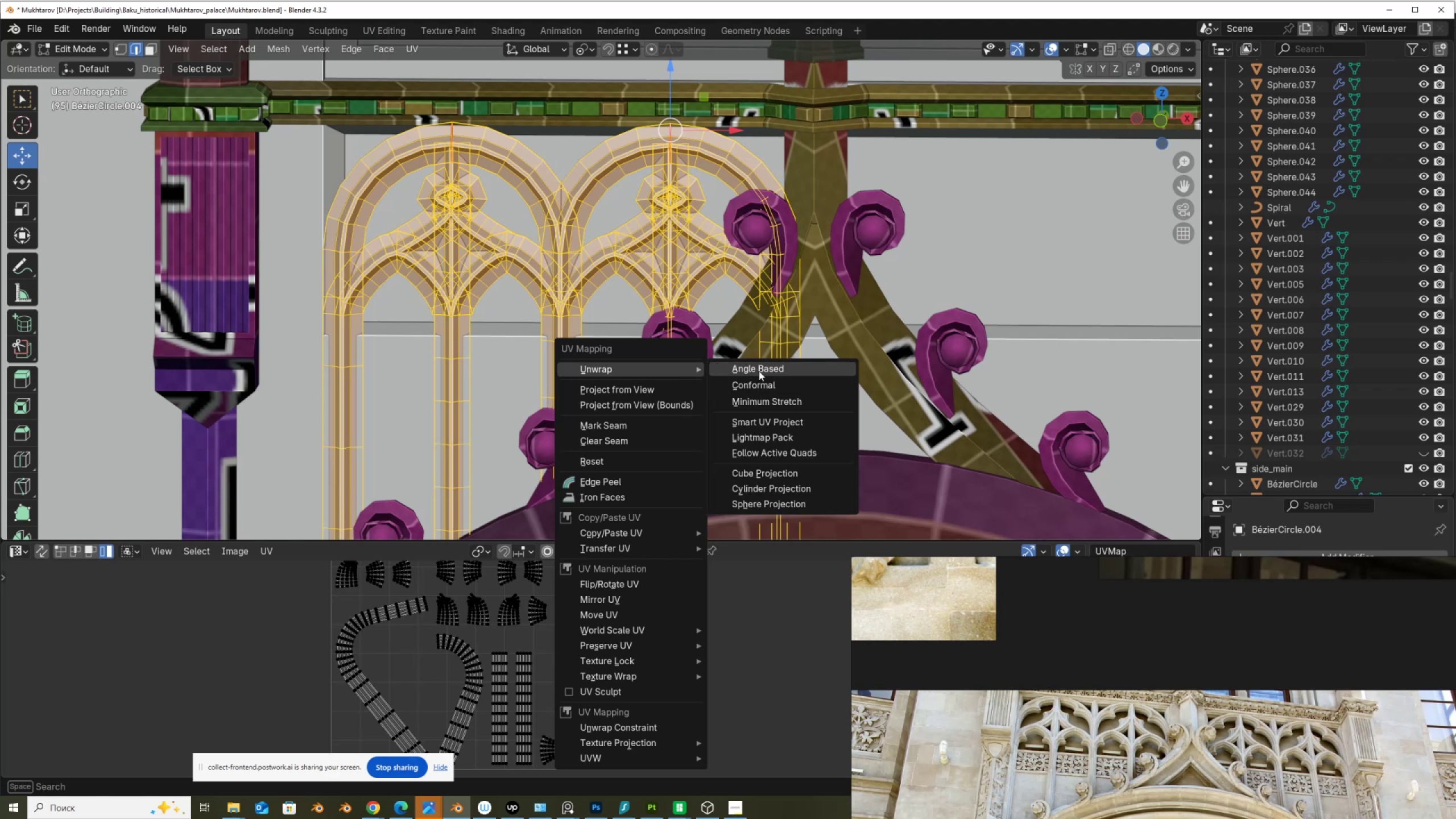 
left_click([760, 382])
 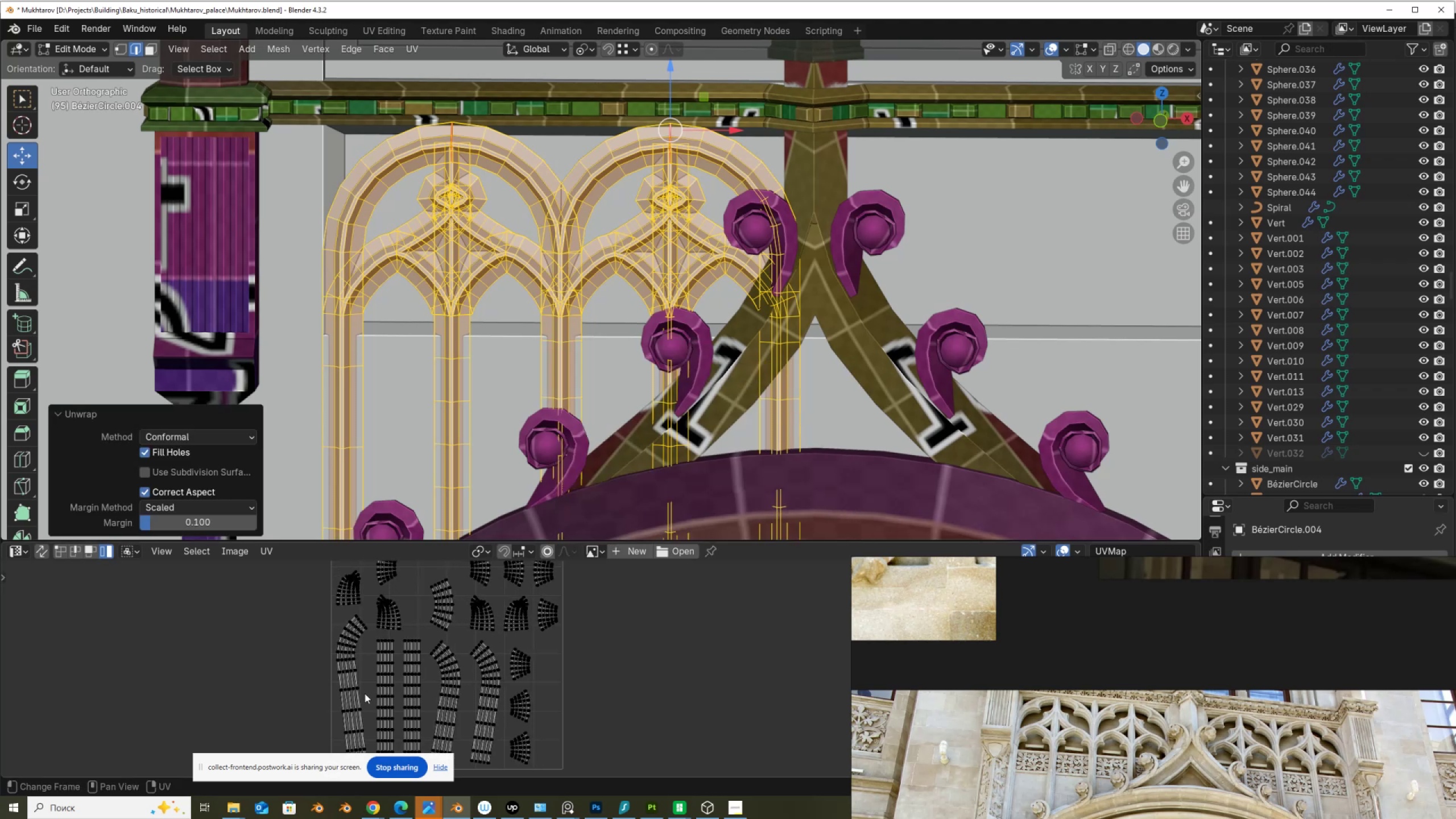 
scroll: coordinate [436, 603], scroll_direction: up, amount: 1.0
 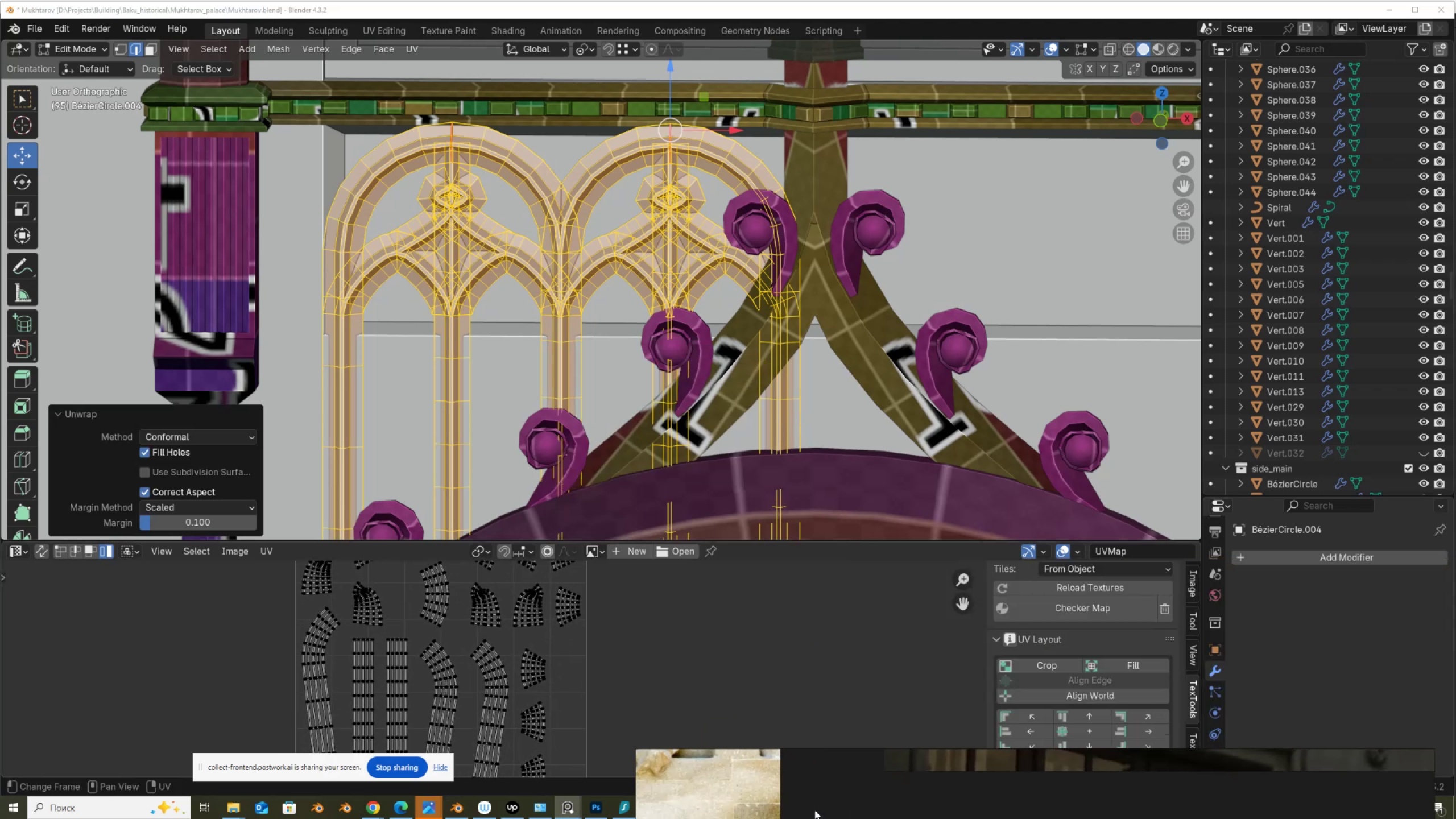 
left_click([332, 687])
 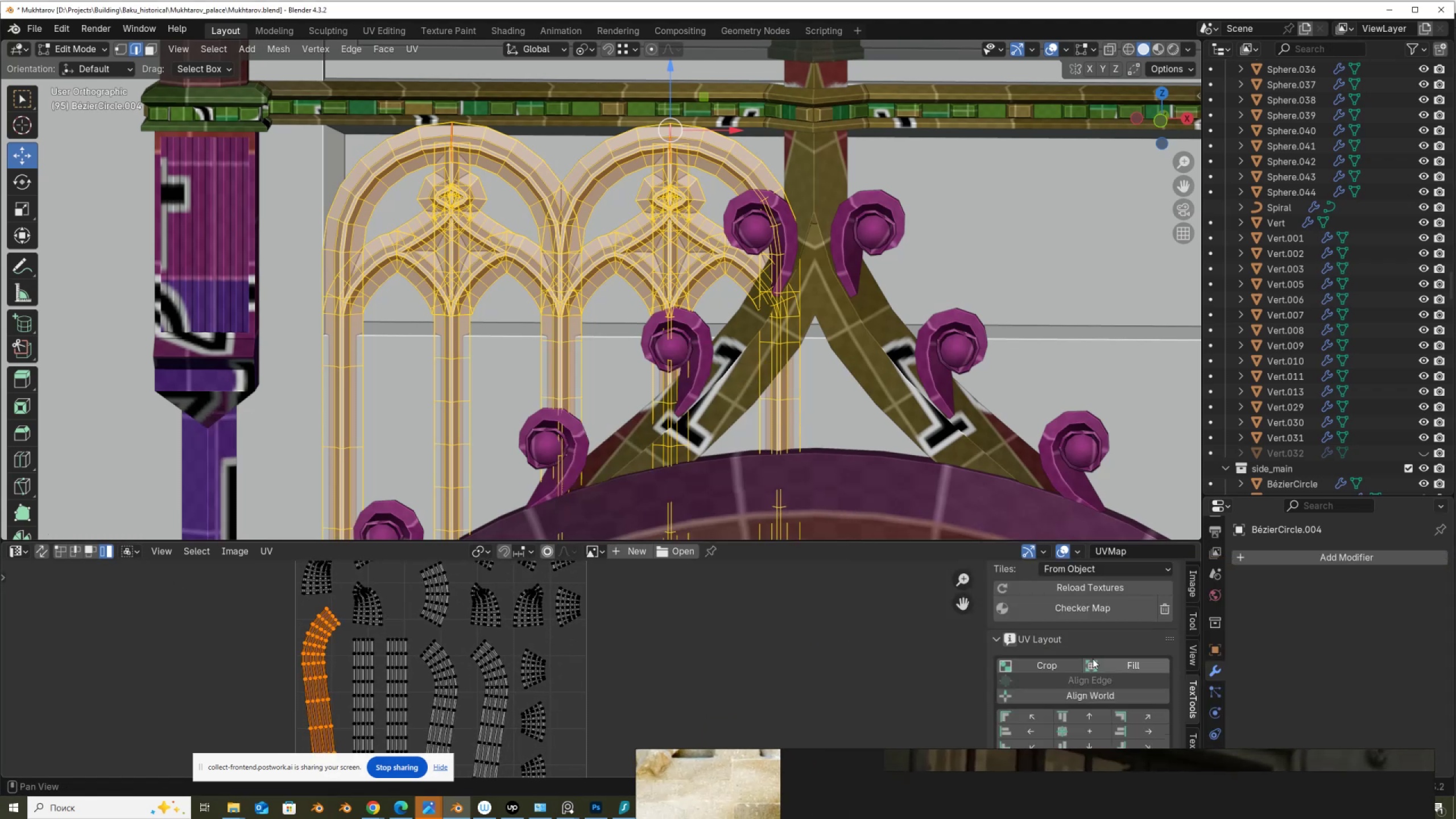 
scroll: coordinate [1102, 651], scroll_direction: down, amount: 6.0
 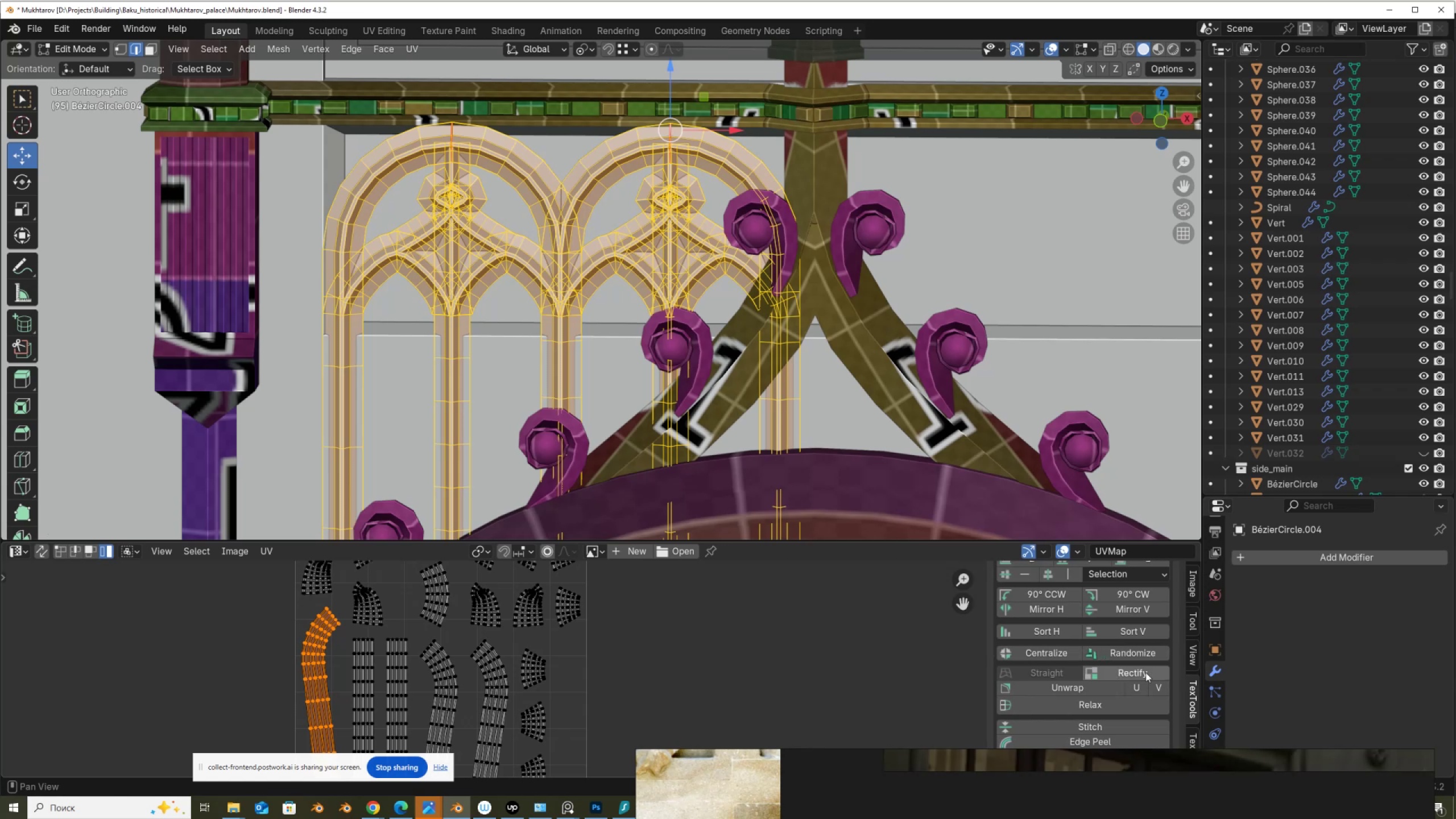 
left_click([1146, 671])
 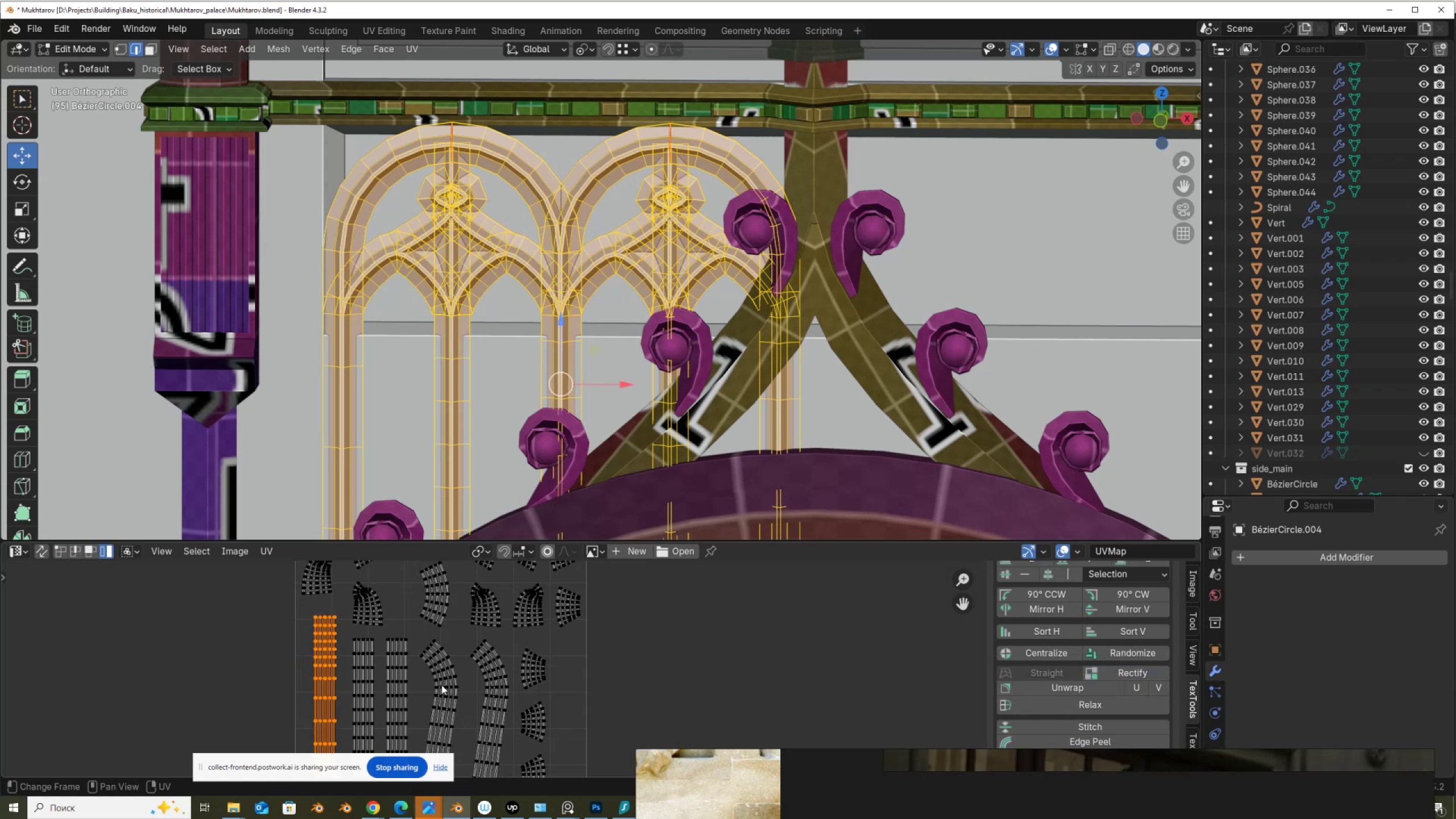 
left_click([441, 684])
 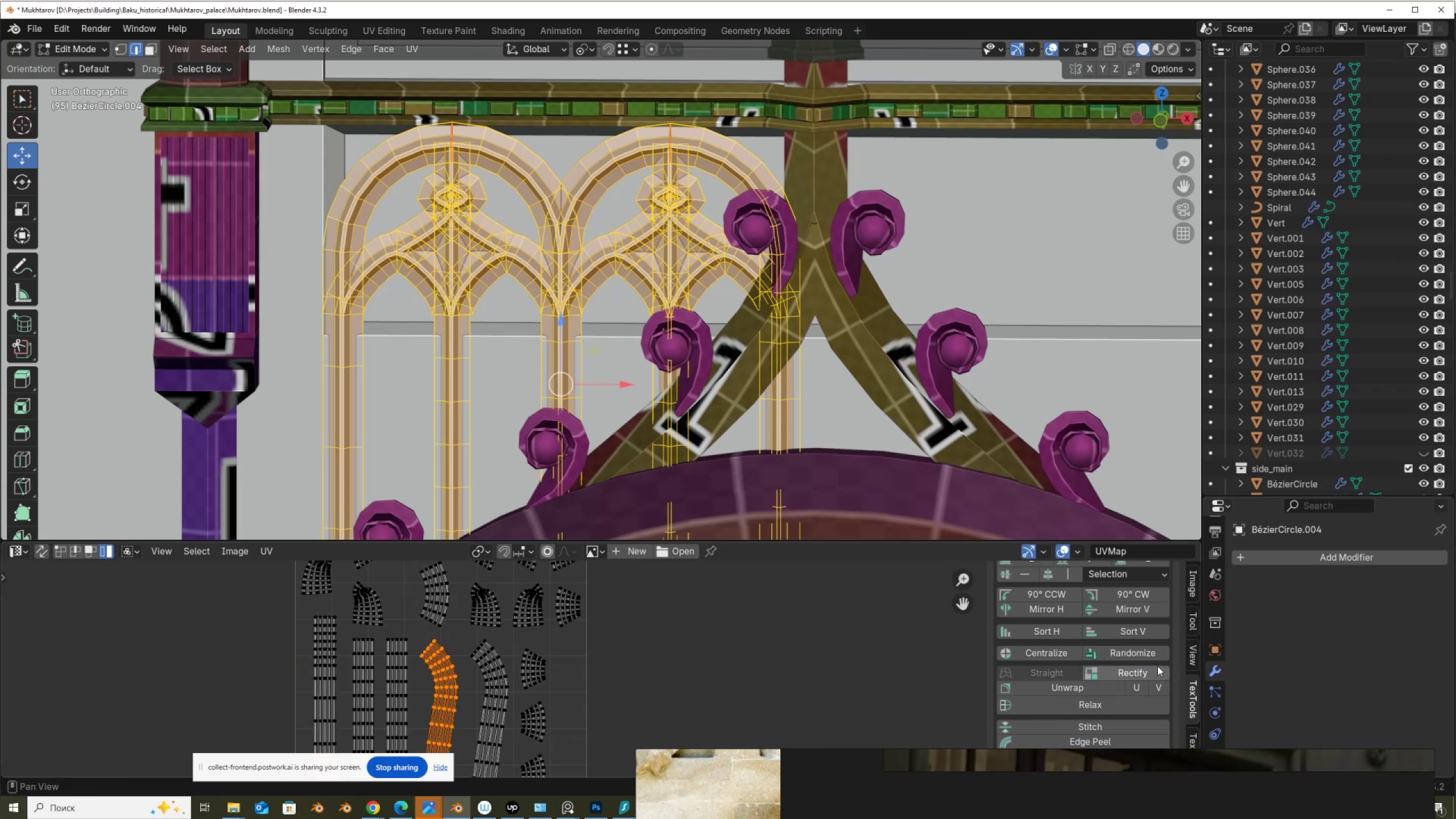 
left_click([1150, 672])
 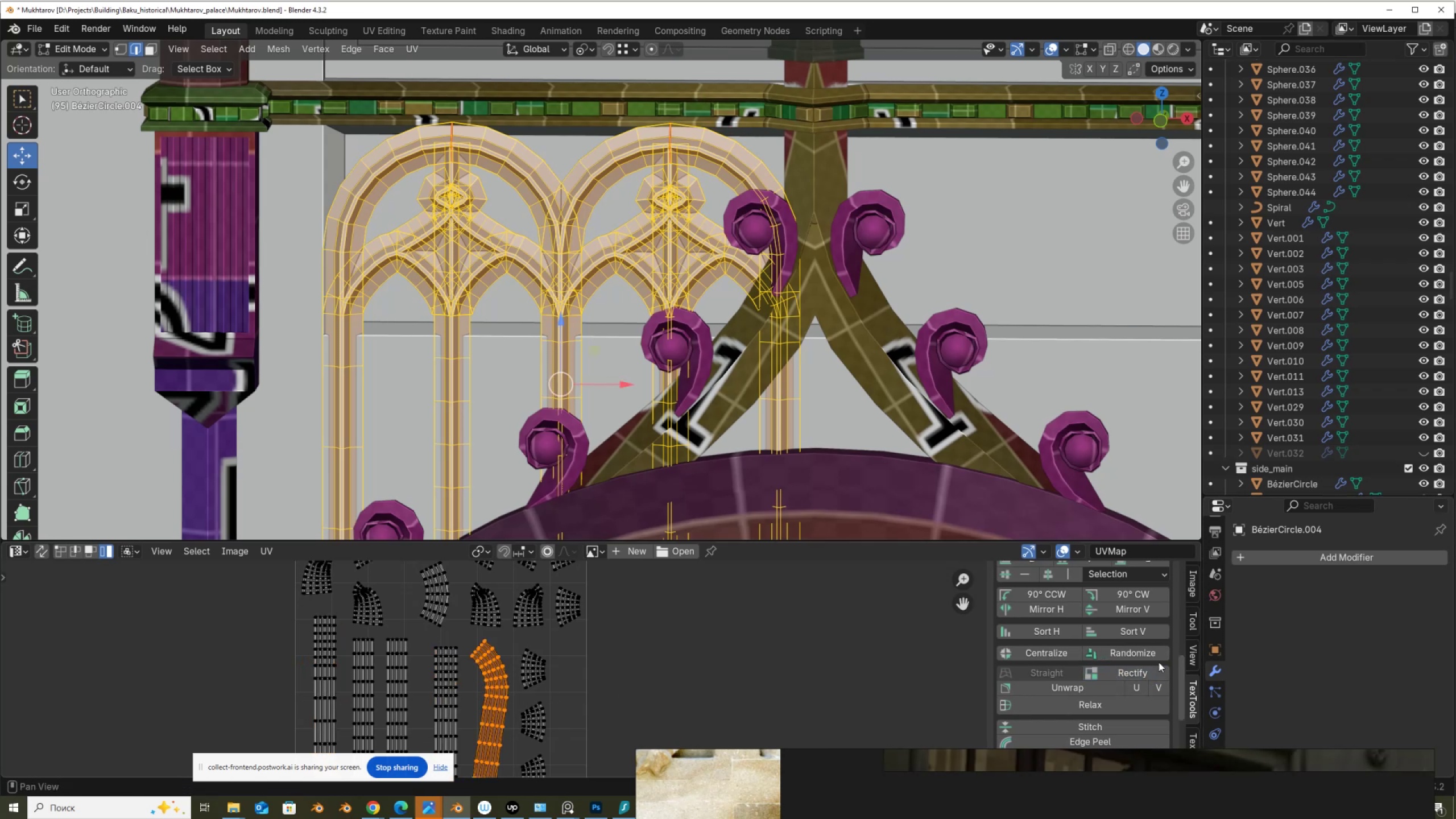 
left_click([1135, 673])
 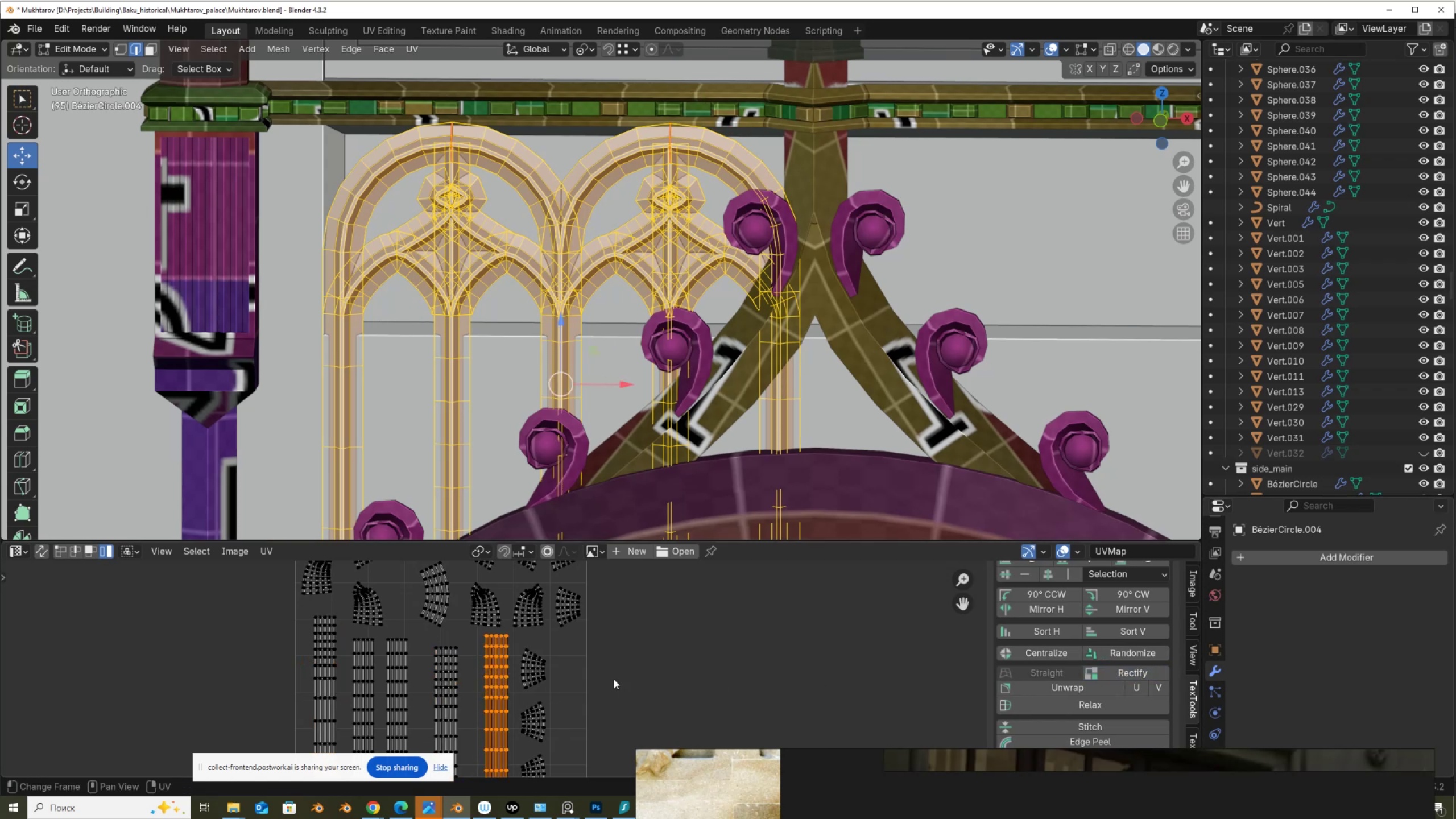 
scroll: coordinate [568, 673], scroll_direction: down, amount: 3.0
 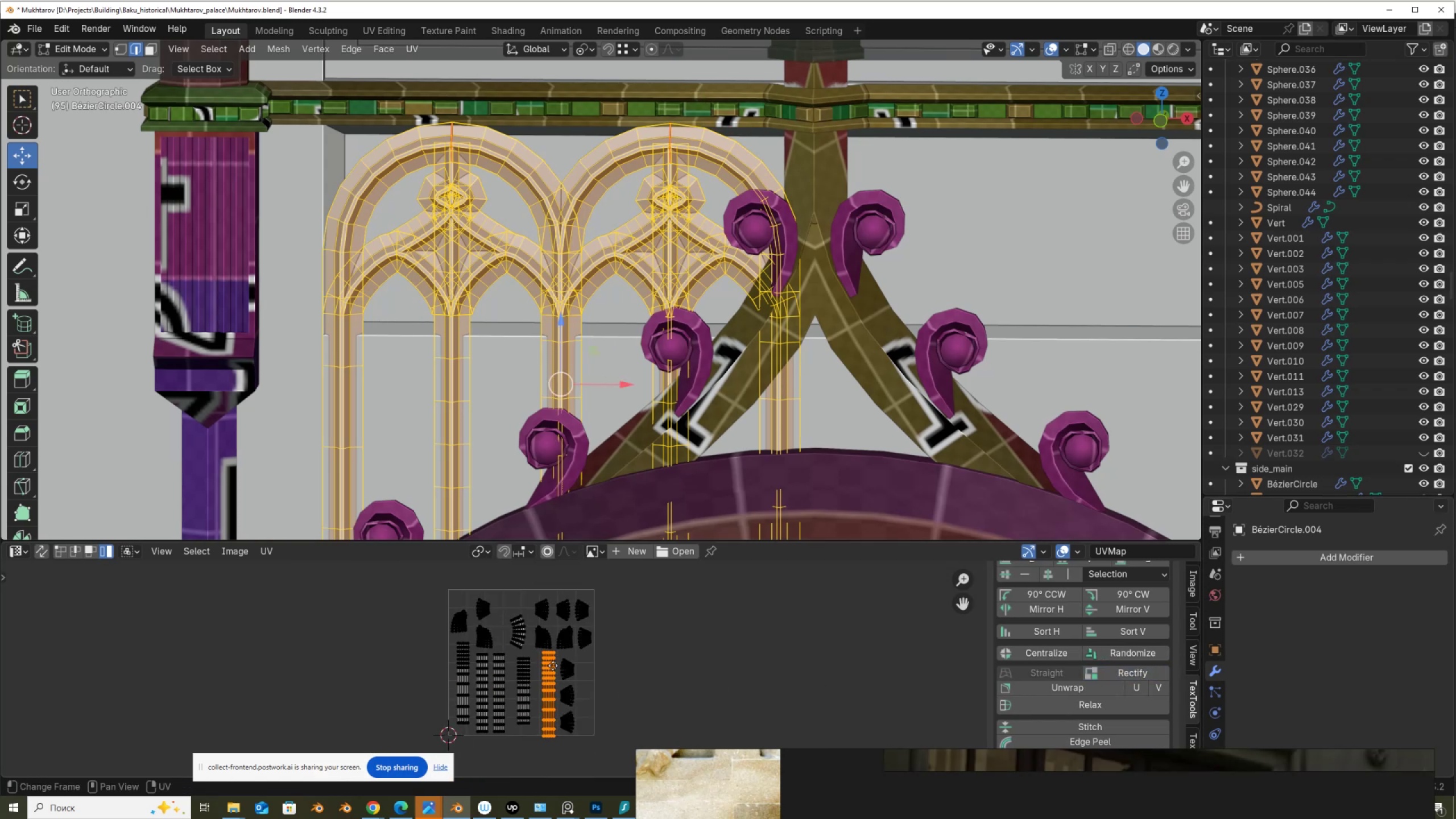 
scroll: coordinate [695, 627], scroll_direction: up, amount: 12.0
 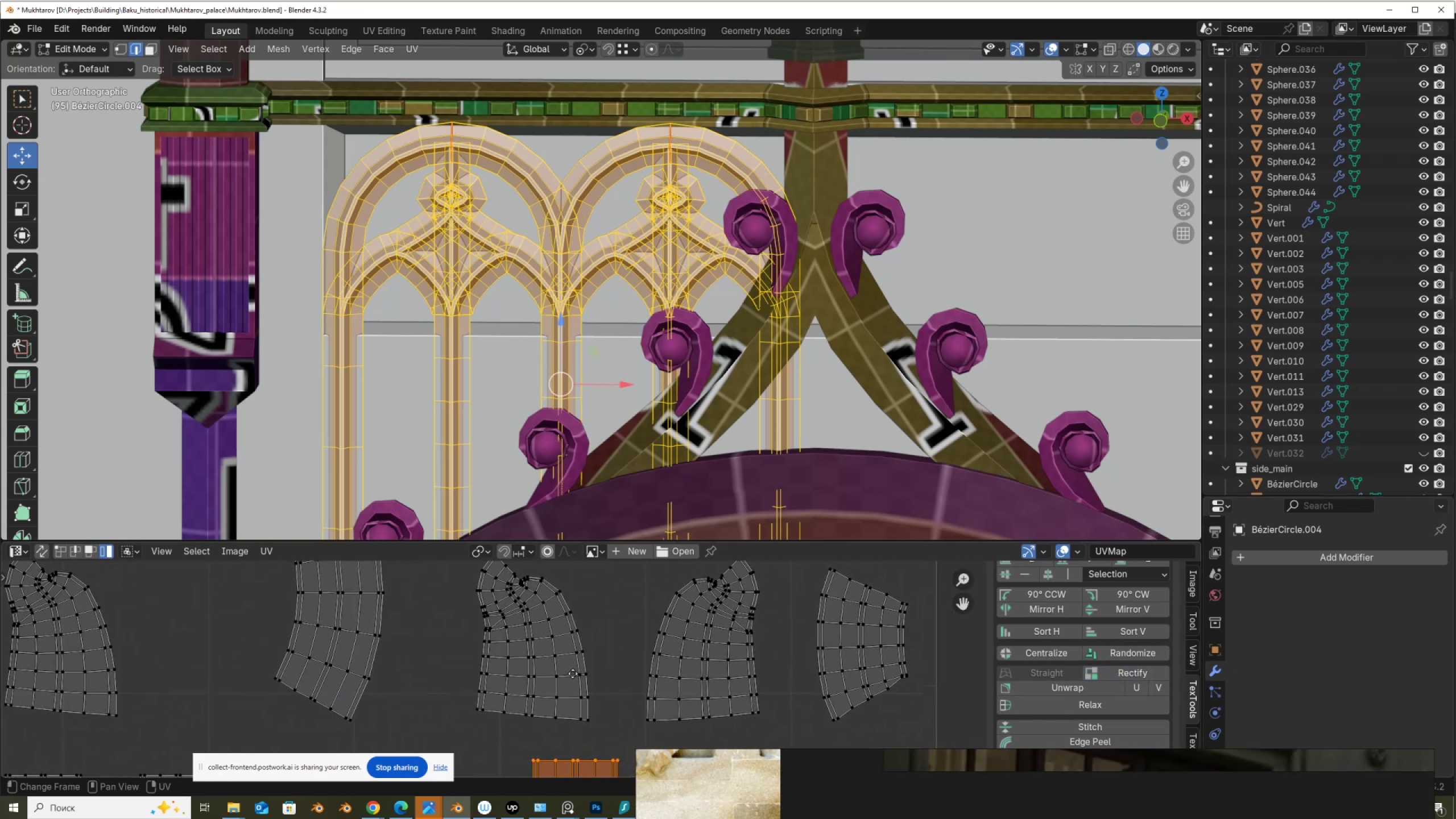 
scroll: coordinate [573, 673], scroll_direction: down, amount: 9.0
 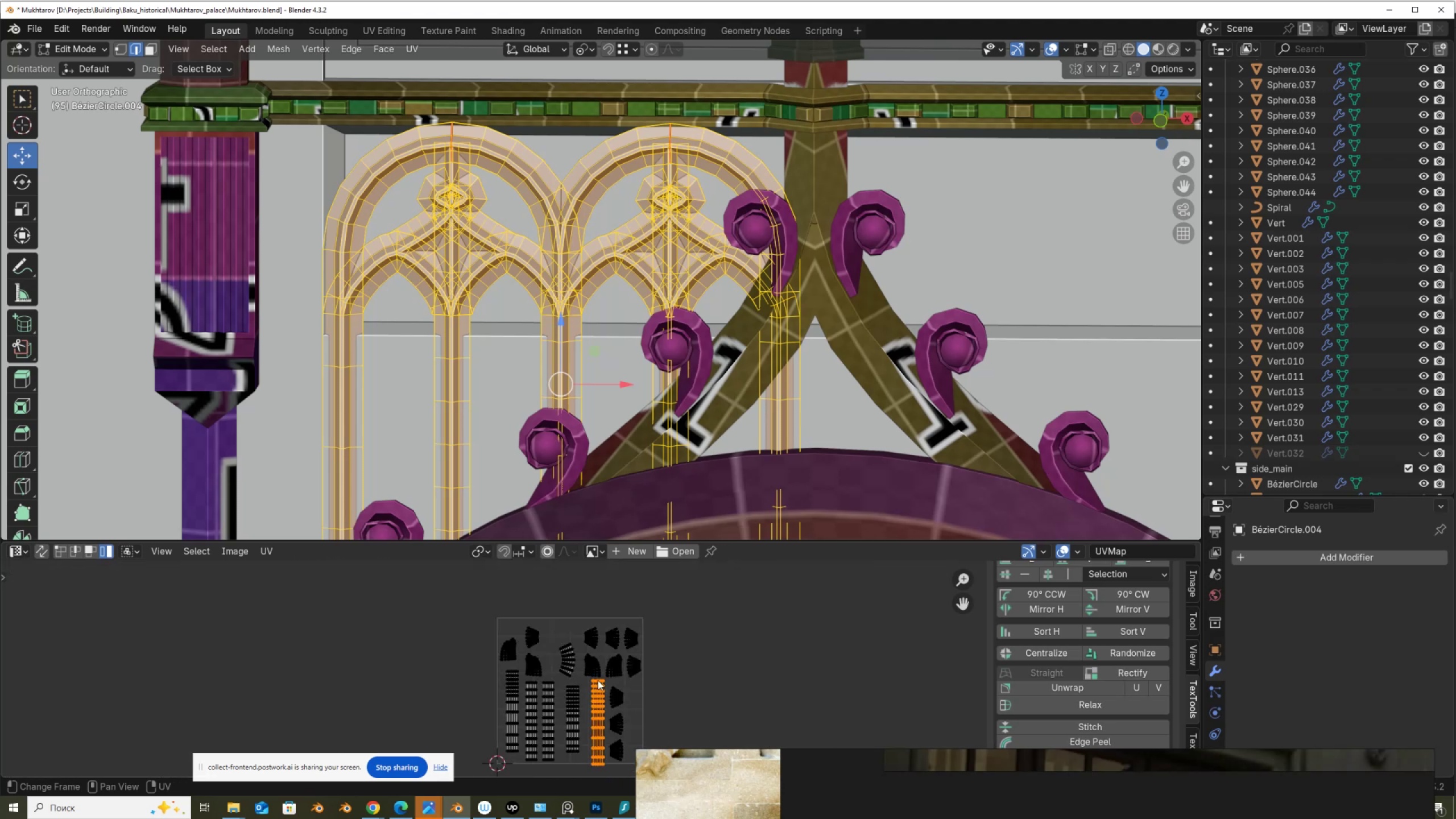 
type(as)
 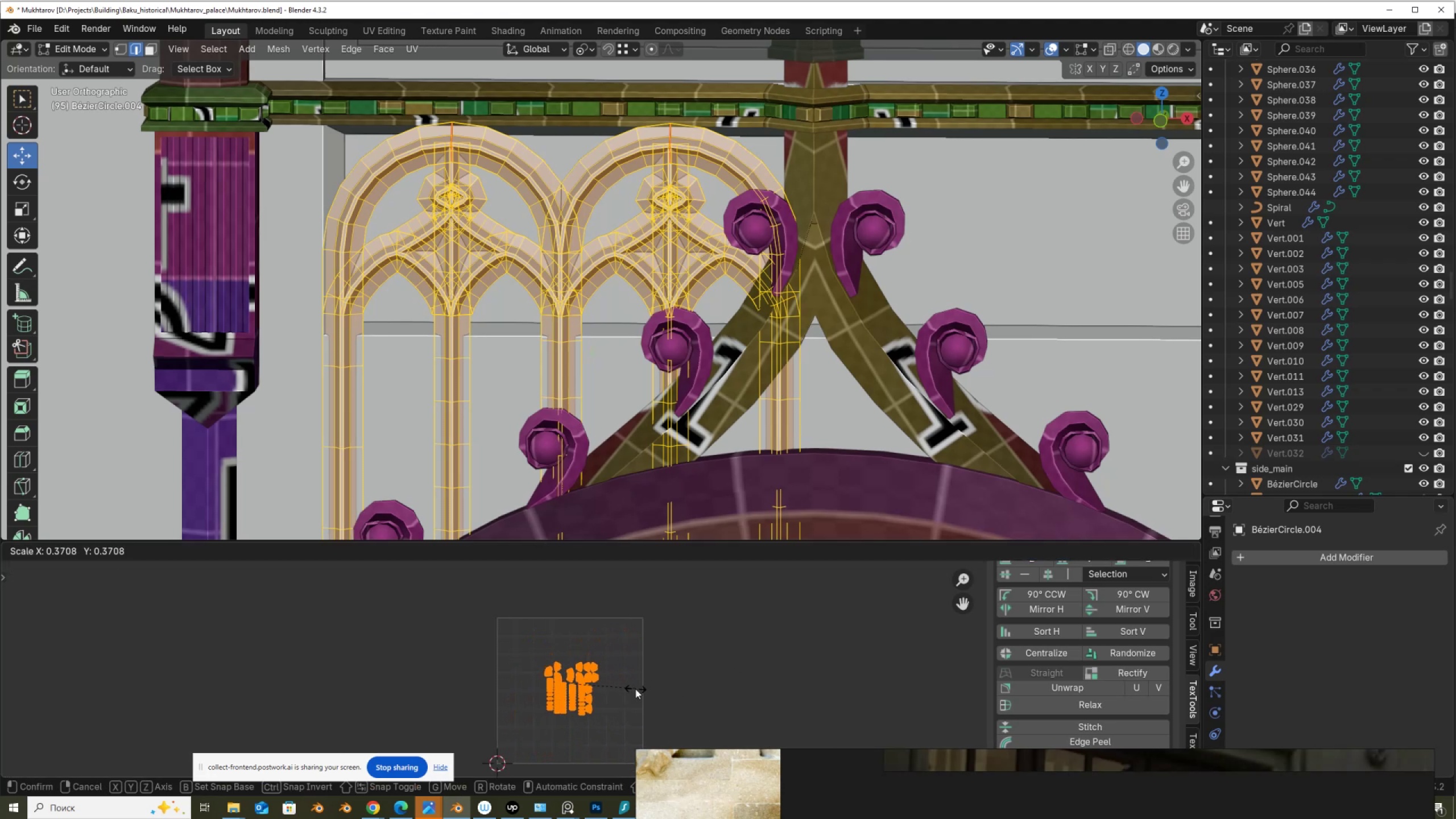 
left_click([635, 689])
 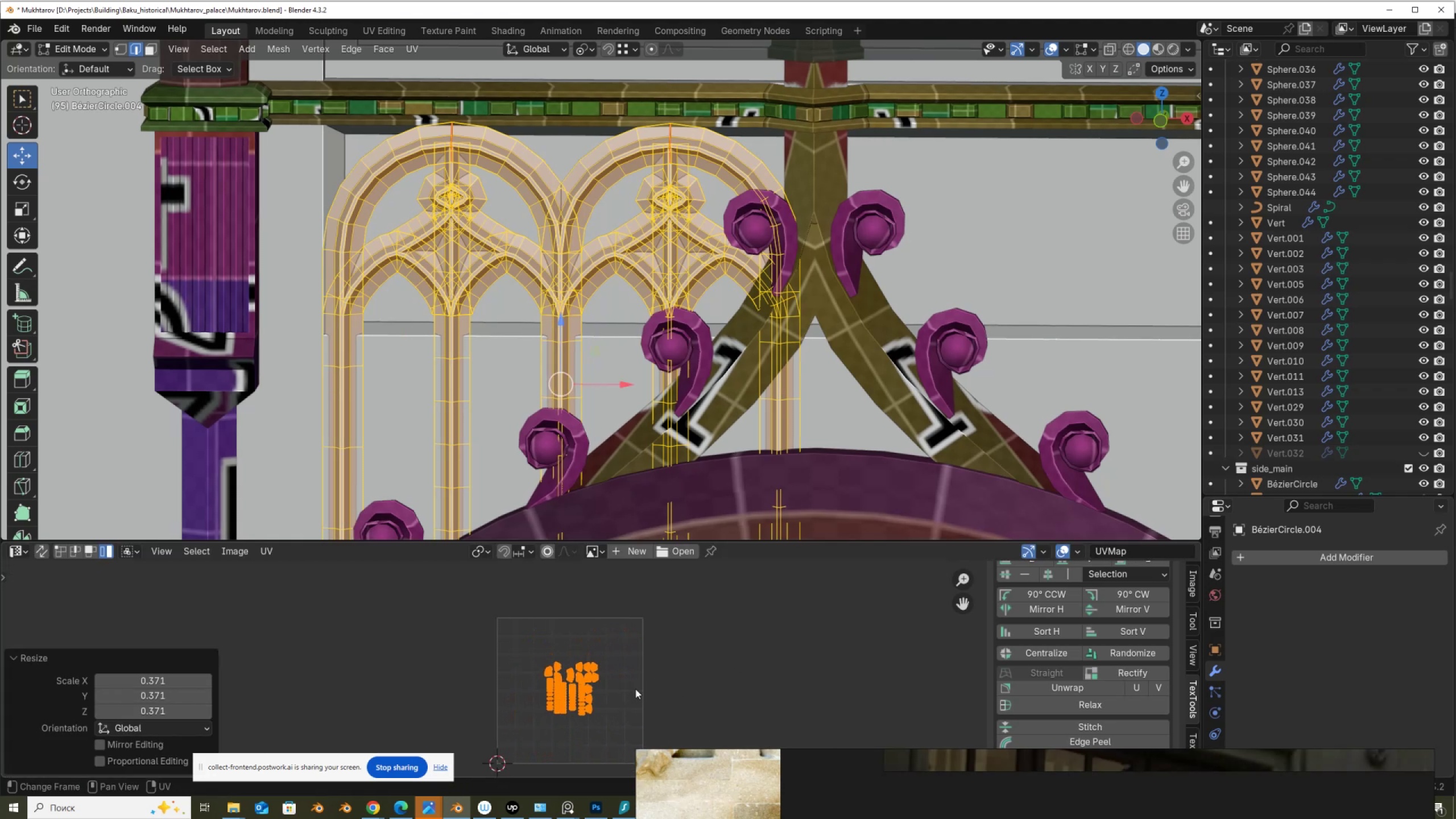 
key(G)
 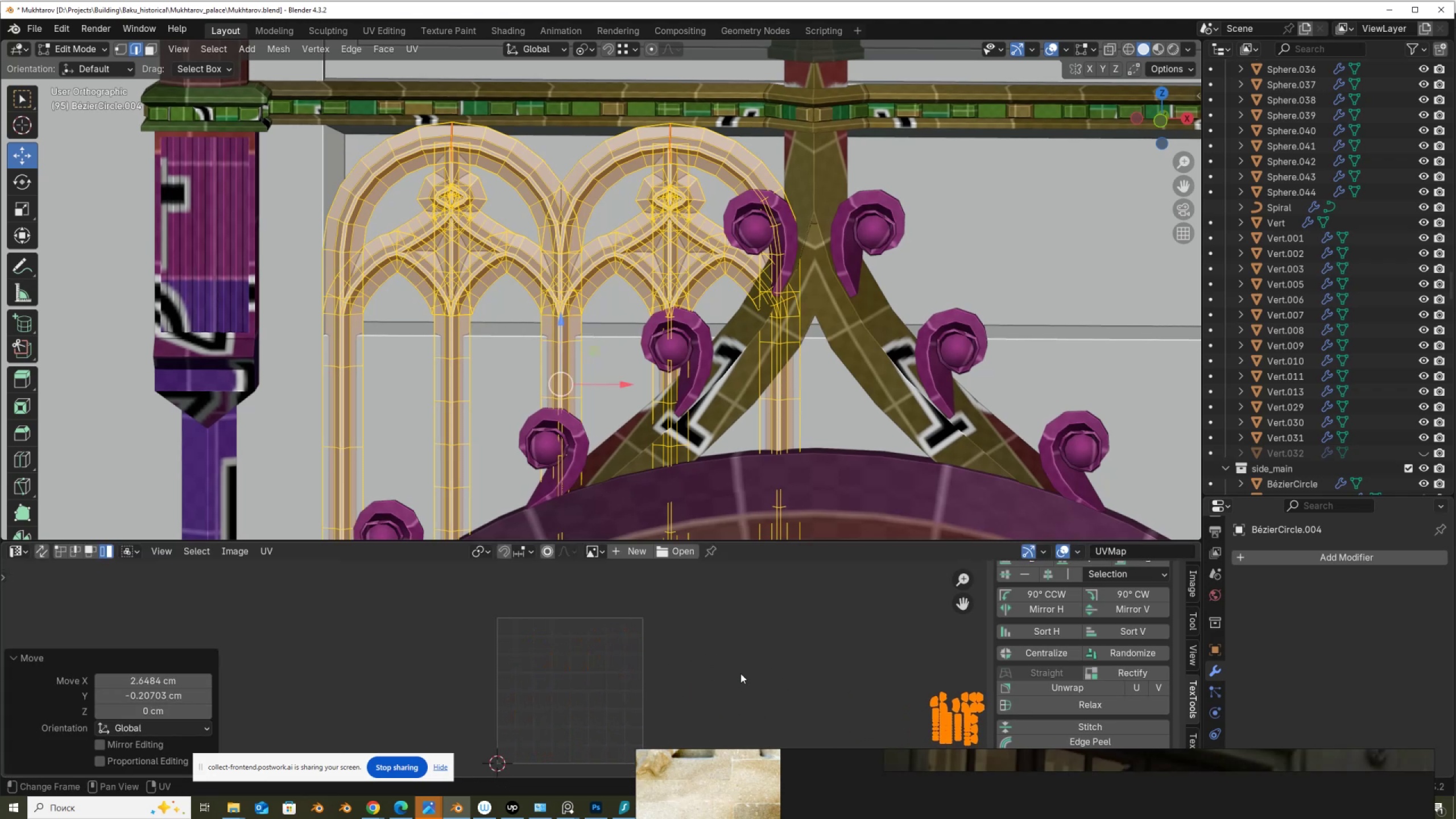 
key(Tab)
 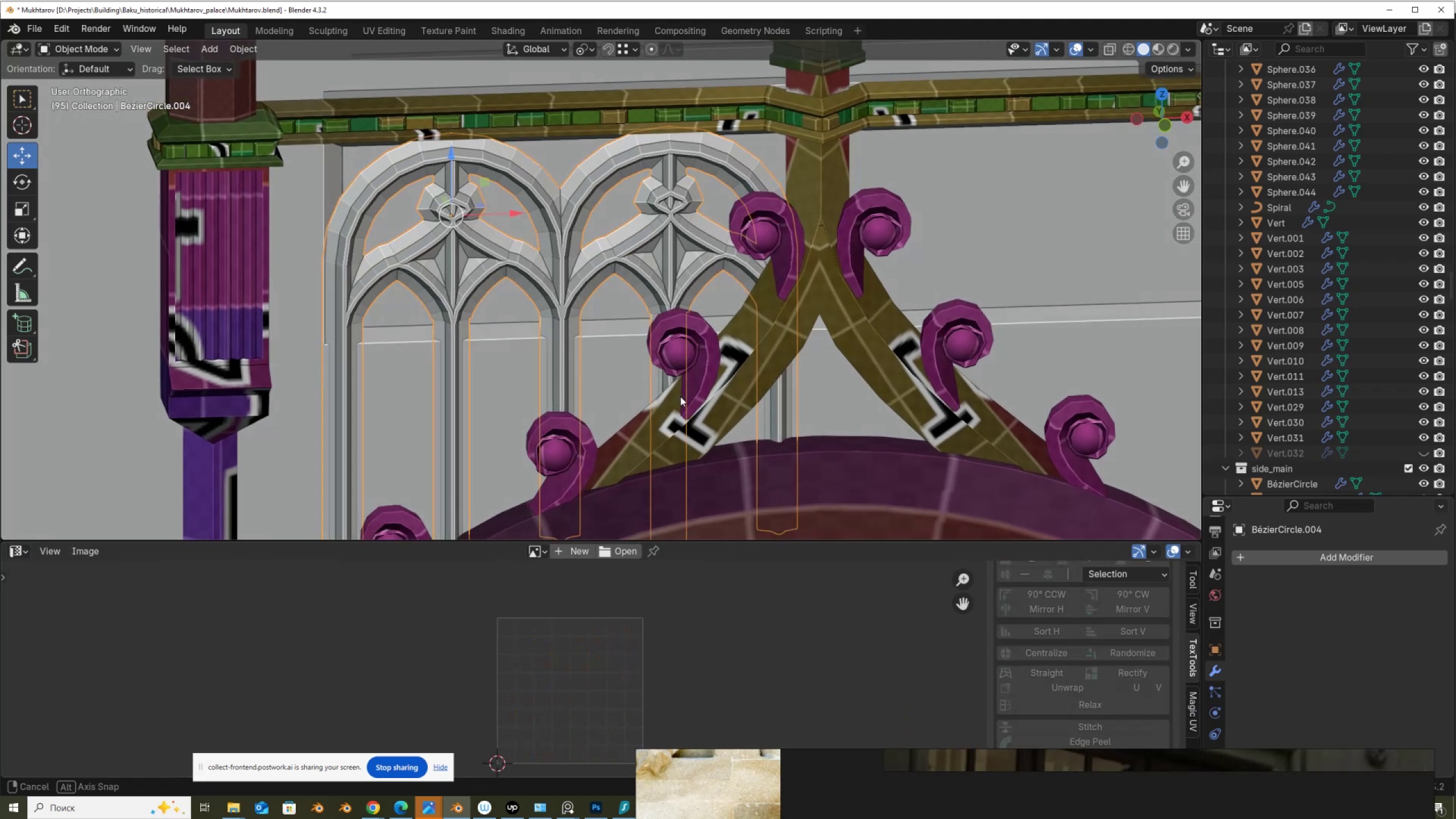 
right_click([665, 357])
 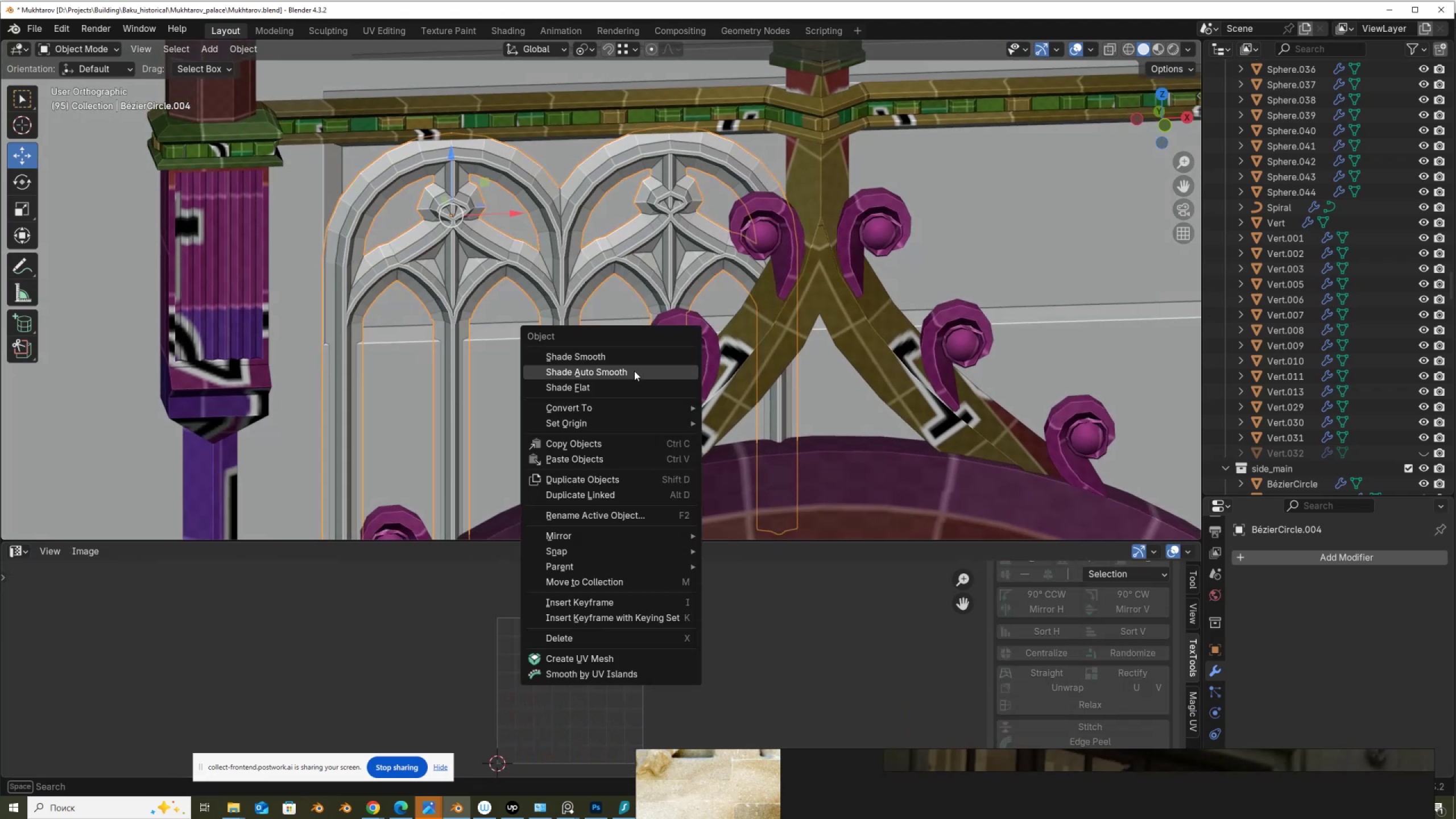 
left_click([634, 371])
 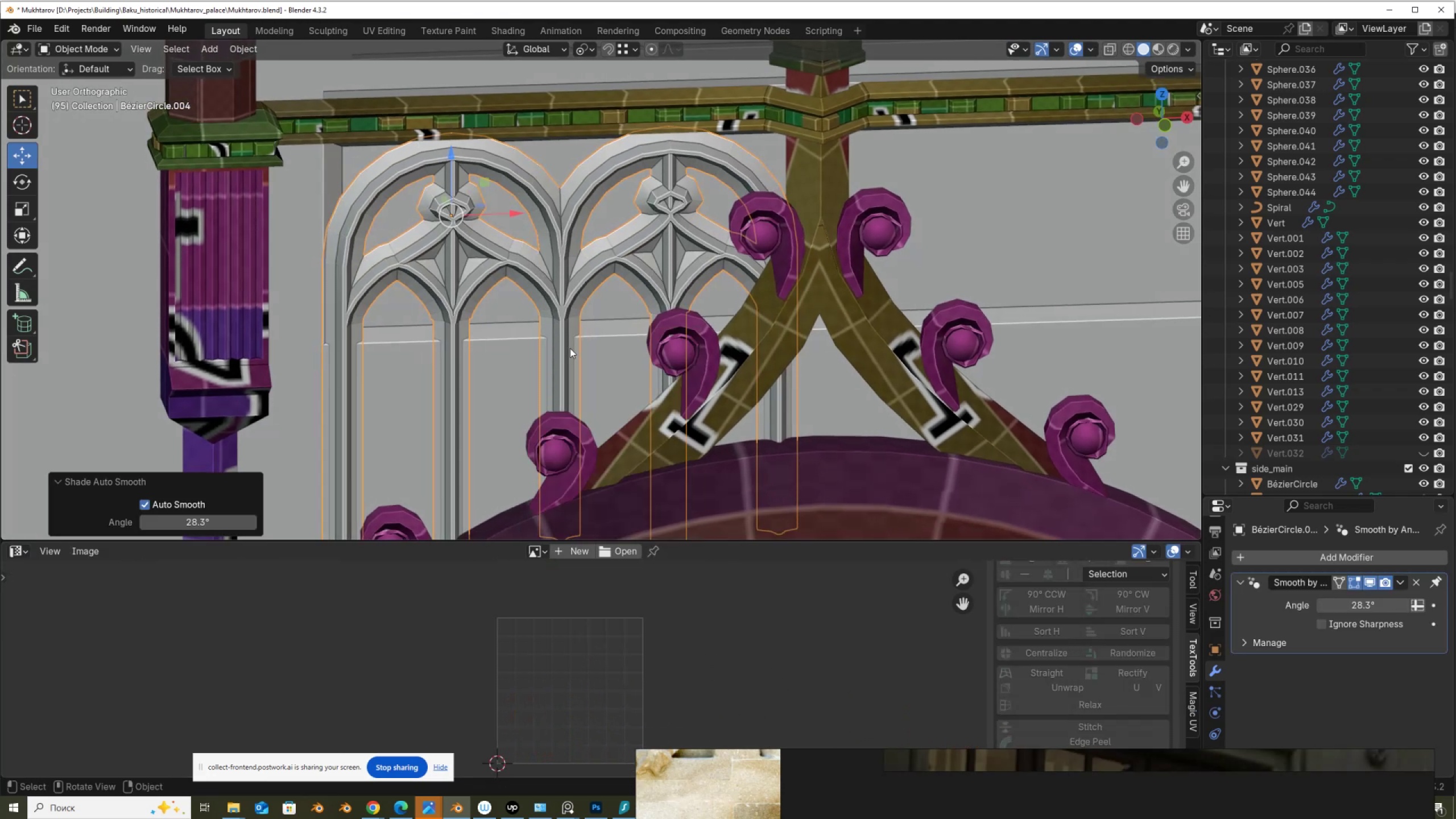 
scroll: coordinate [629, 385], scroll_direction: down, amount: 3.0
 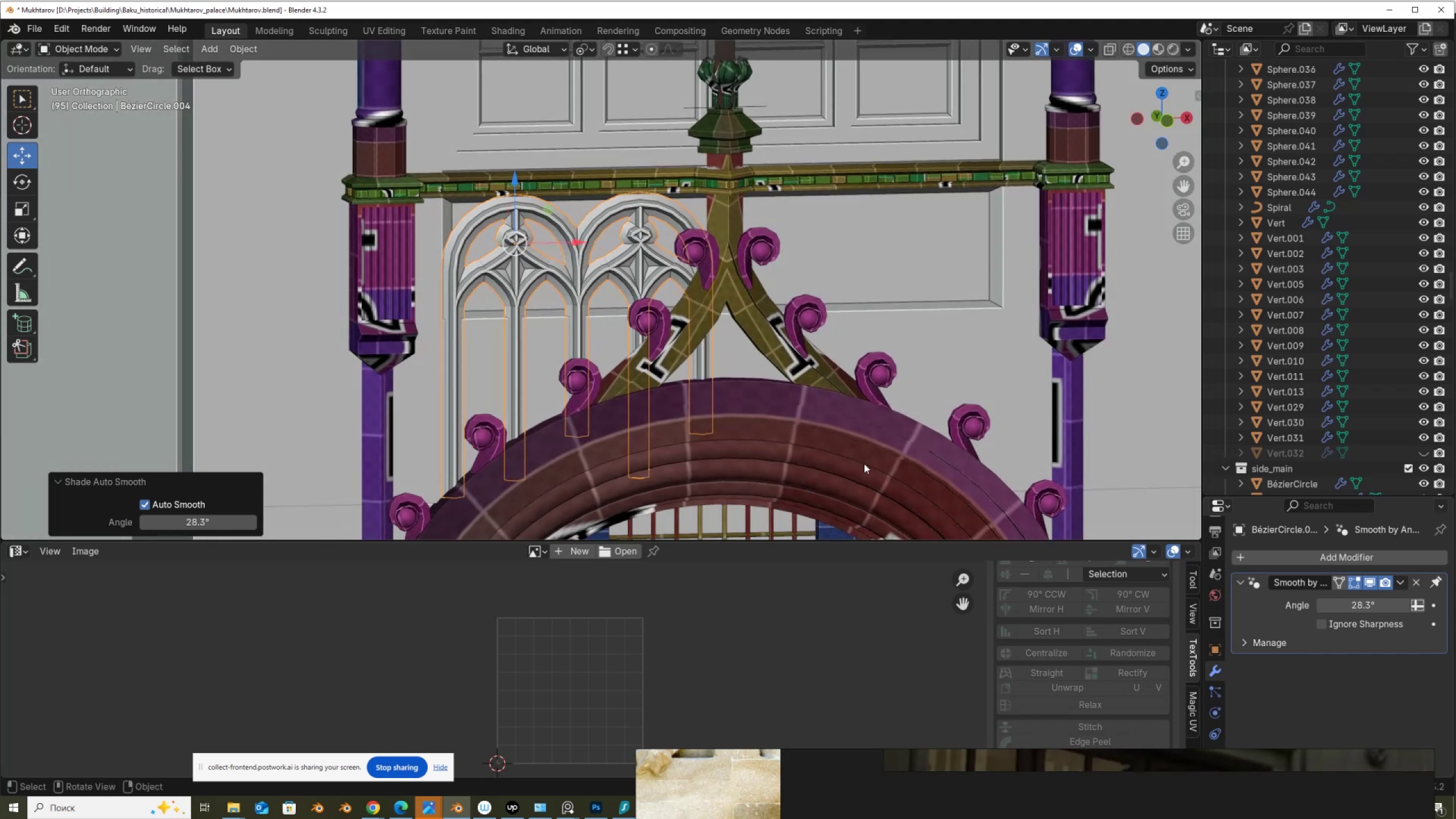 
scroll: coordinate [1116, 634], scroll_direction: up, amount: 7.0
 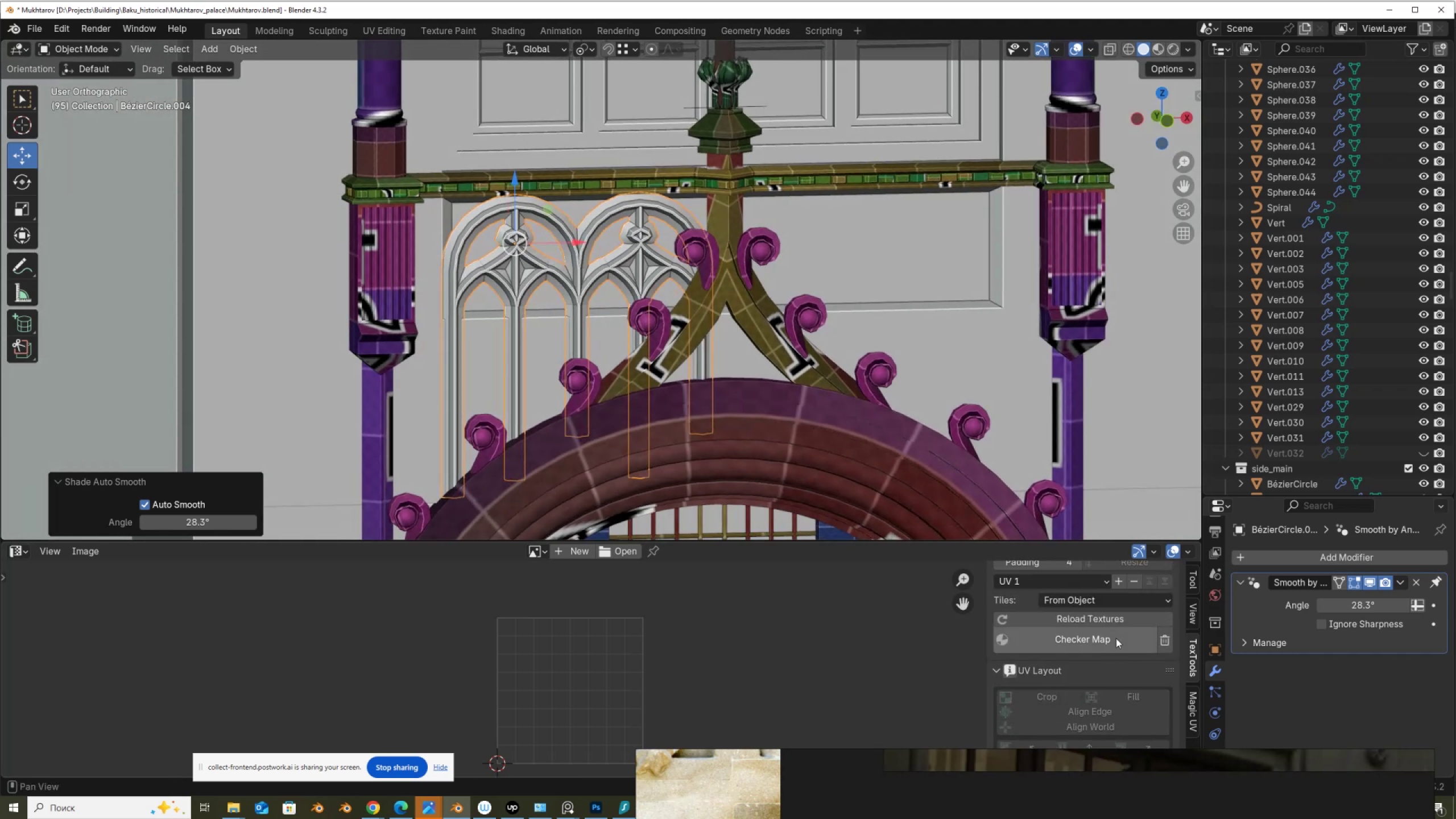 
left_click([1116, 638])
 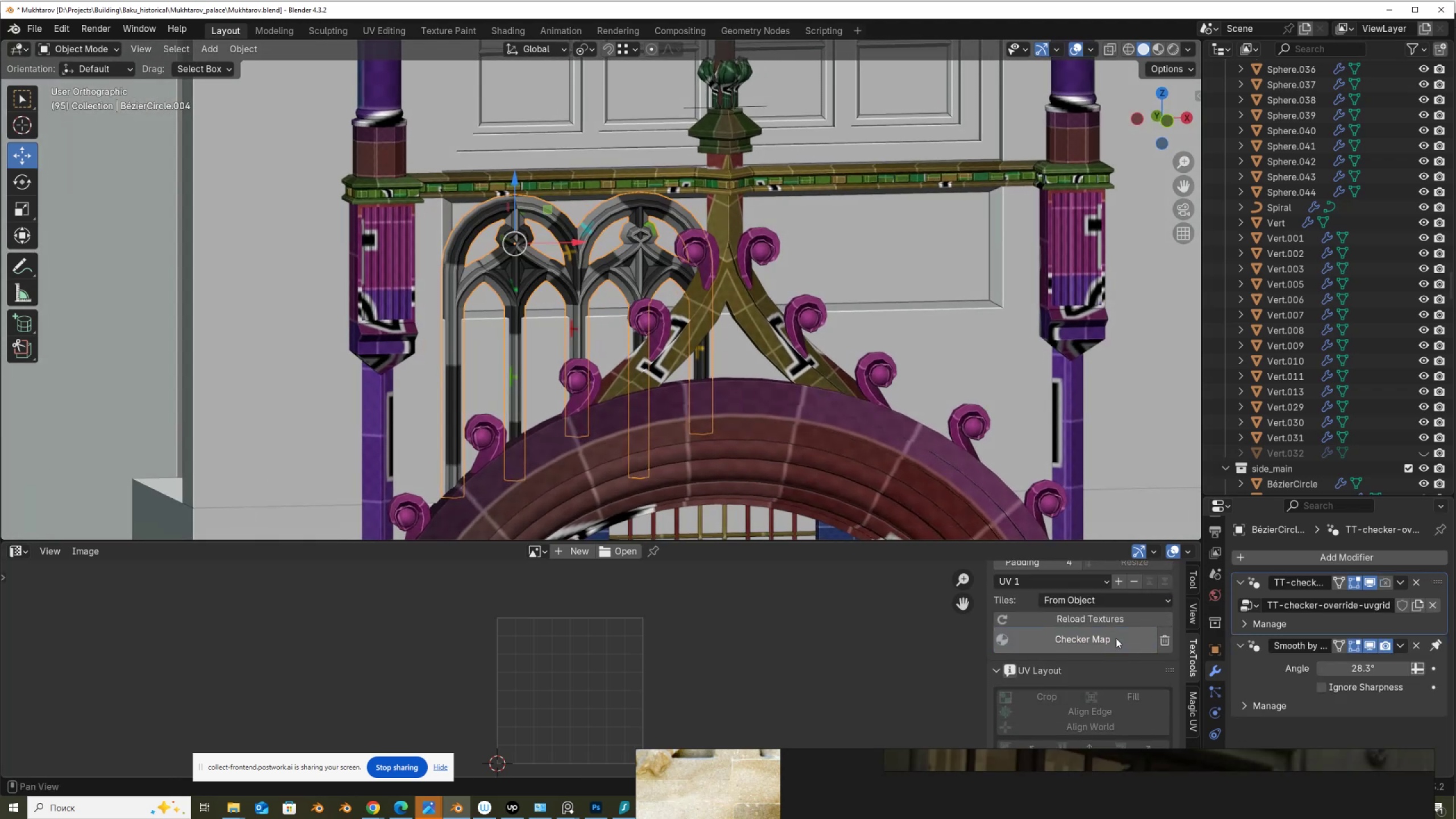 
left_click([1116, 638])
 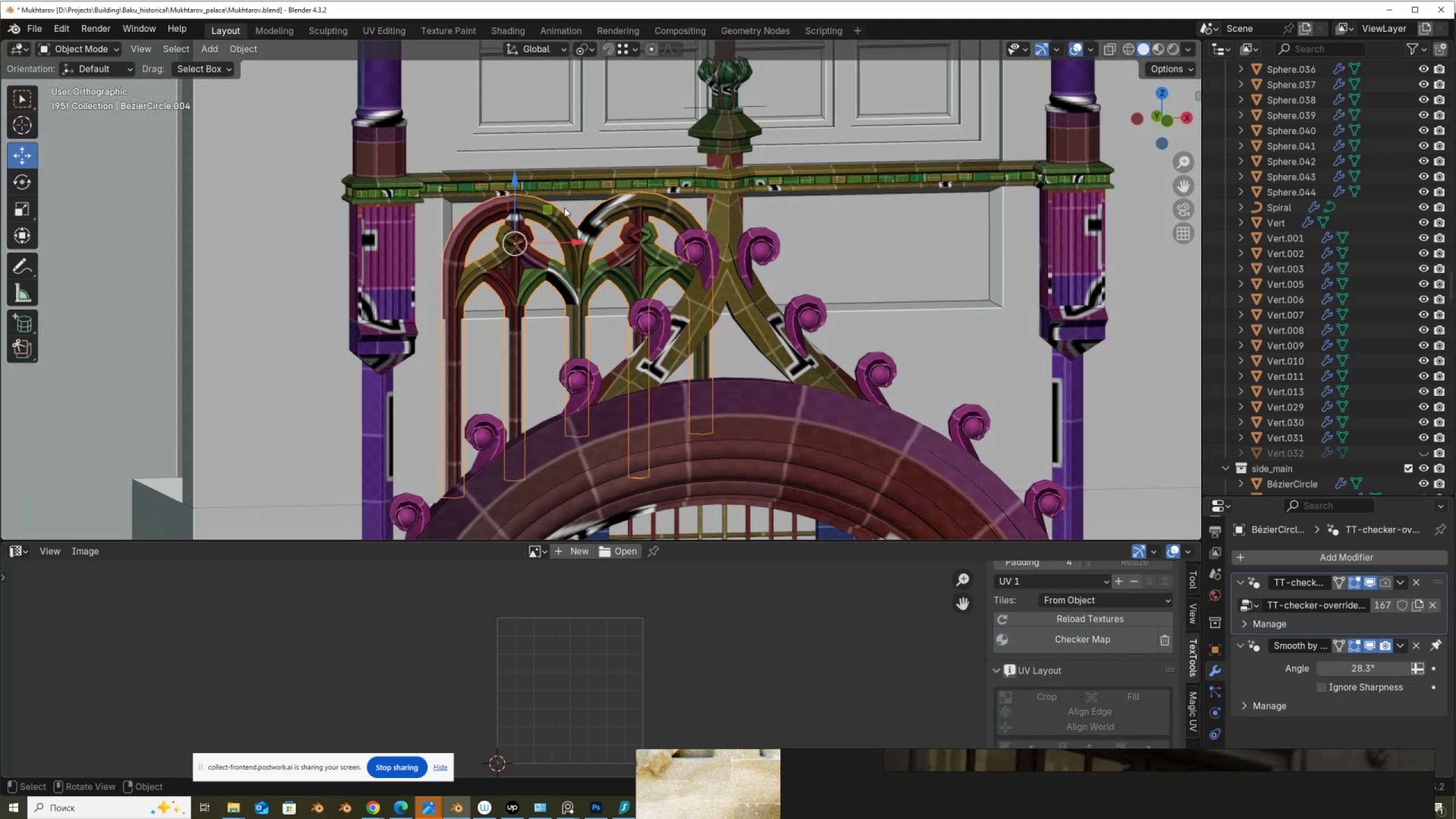 
scroll: coordinate [530, 297], scroll_direction: up, amount: 1.0
 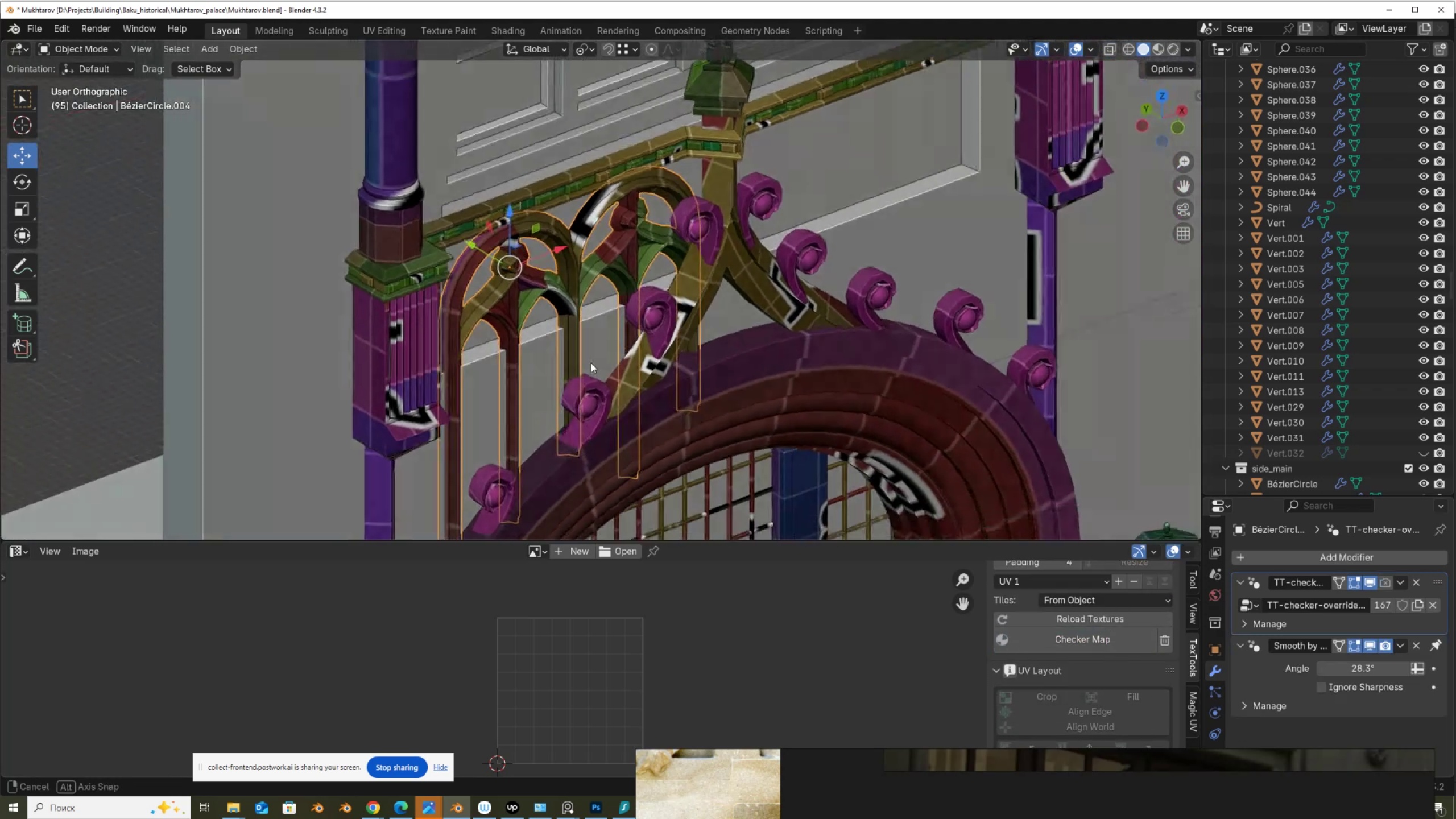 
wait(5.39)
 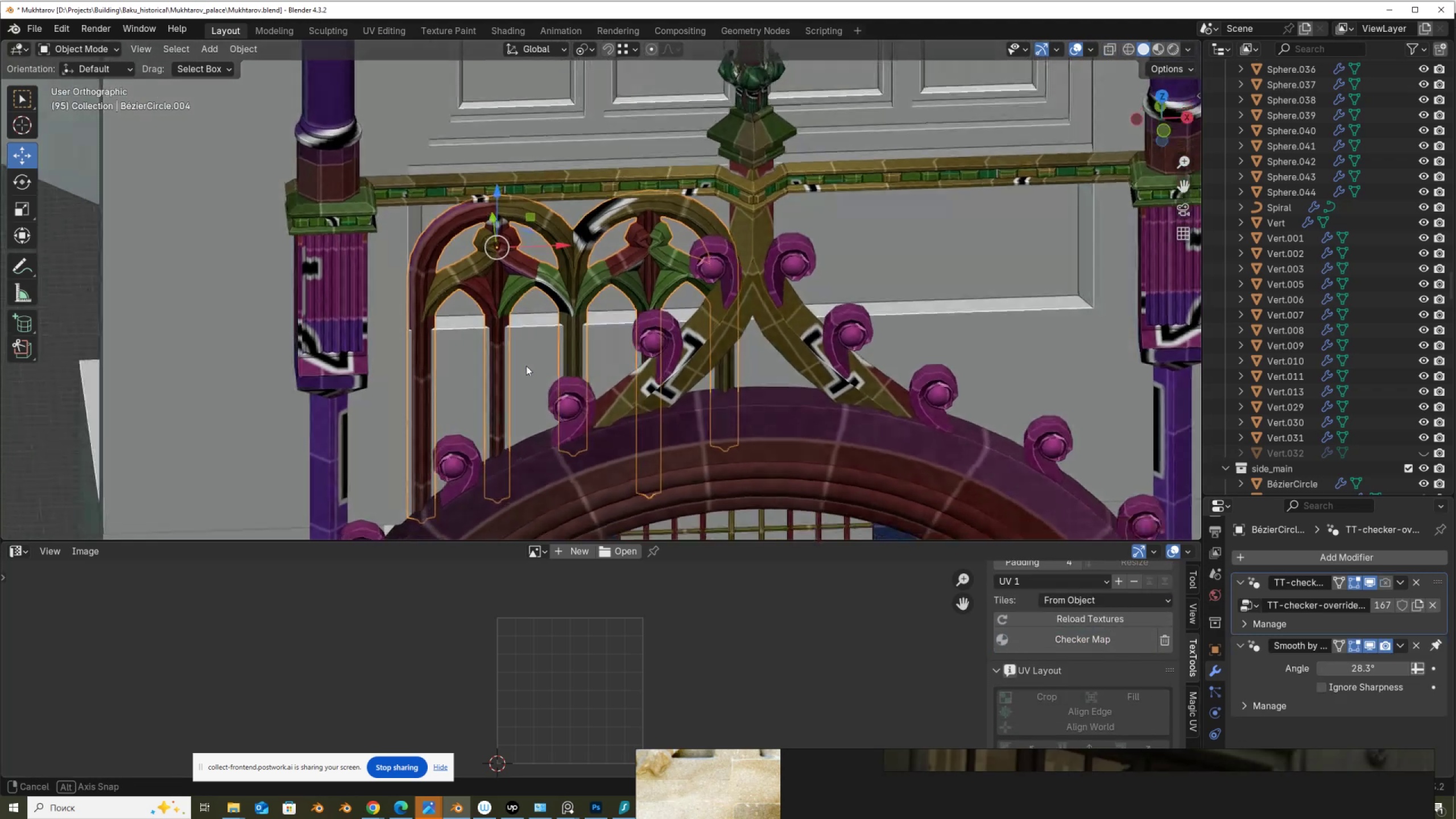 
scroll: coordinate [567, 319], scroll_direction: down, amount: 3.0
 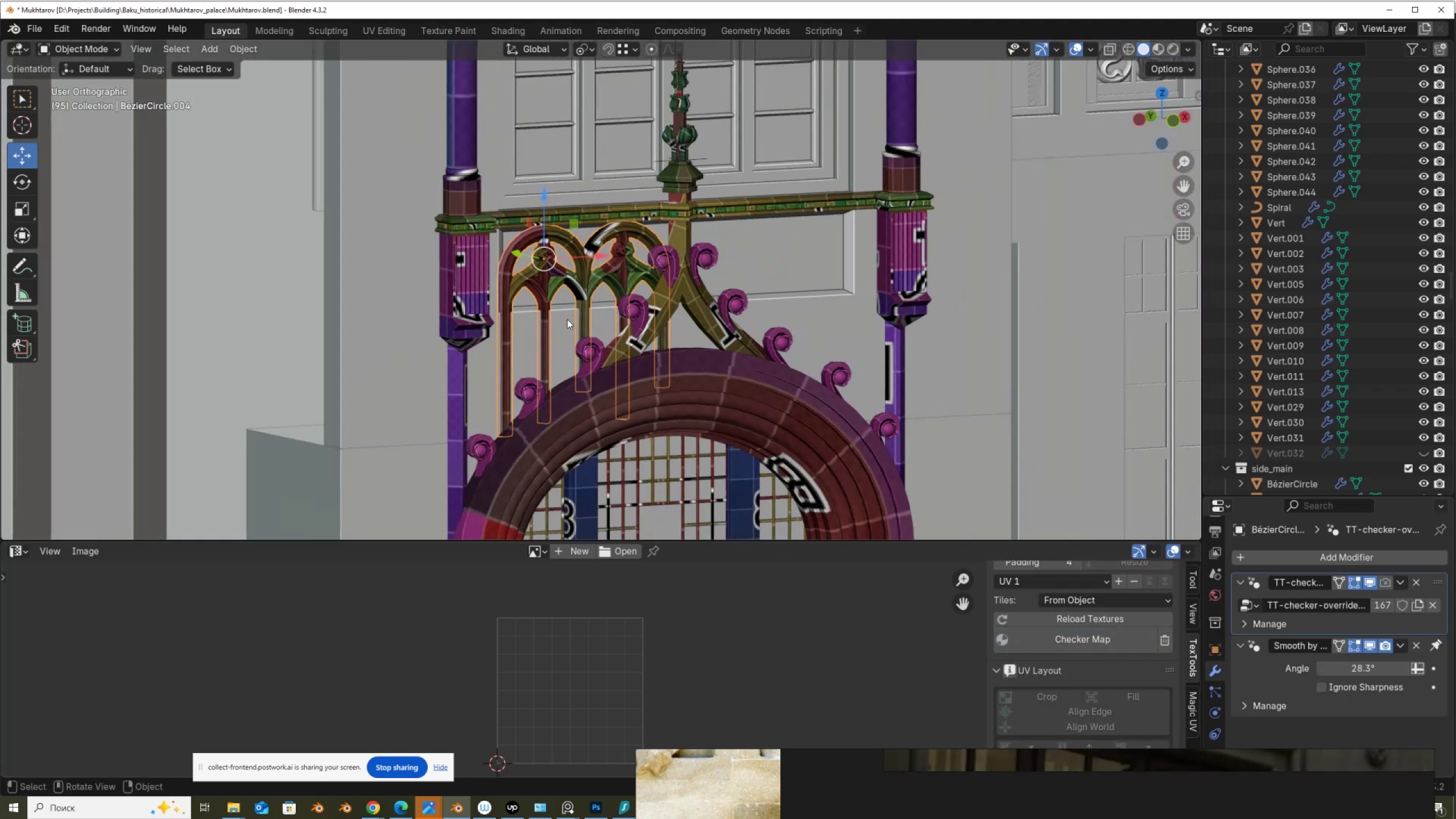 
hold_key(key=ShiftLeft, duration=0.76)
scroll: coordinate [682, 417], scroll_direction: down, amount: 4.0
 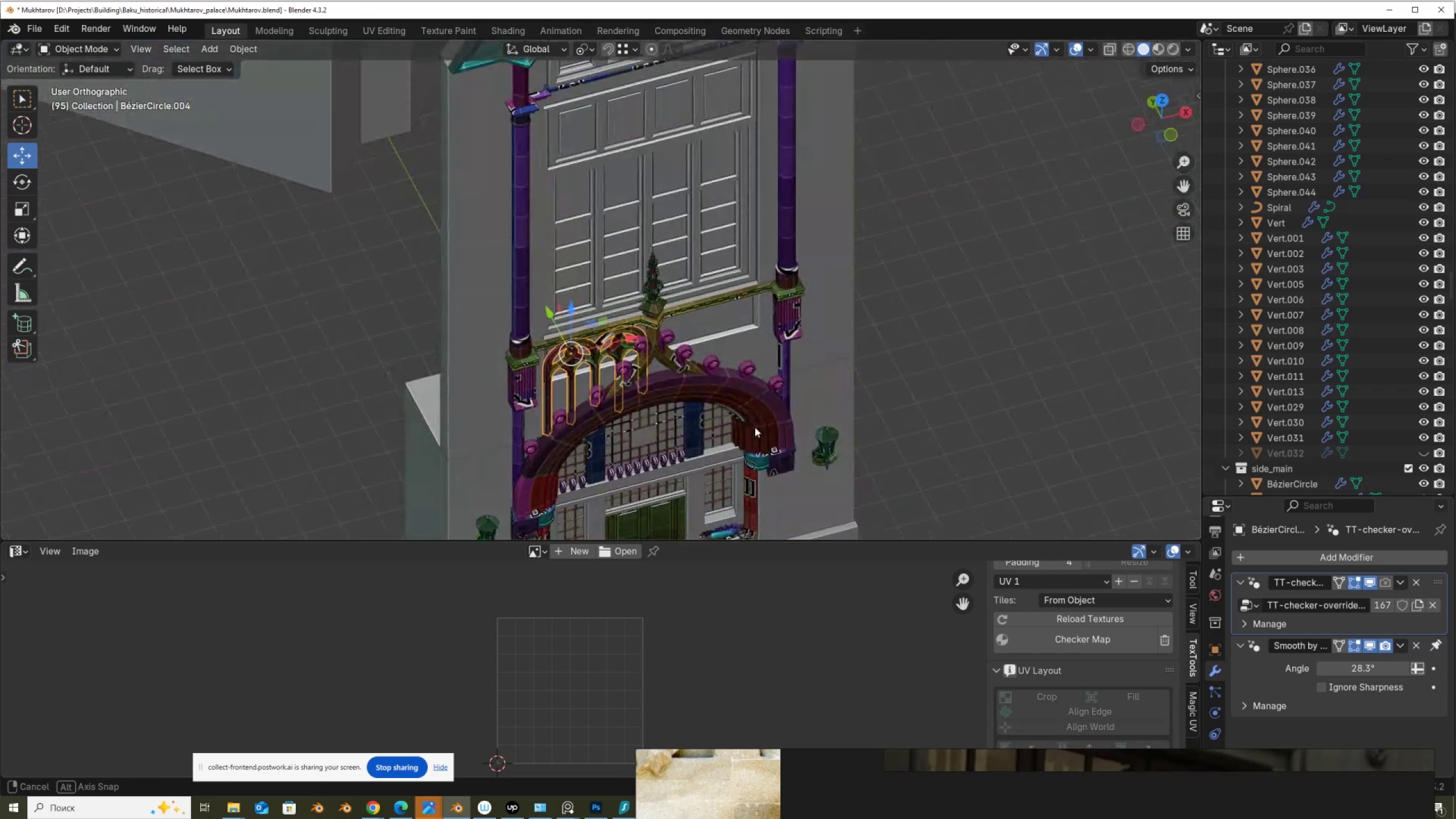 
hold_key(key=ShiftLeft, duration=1.5)
 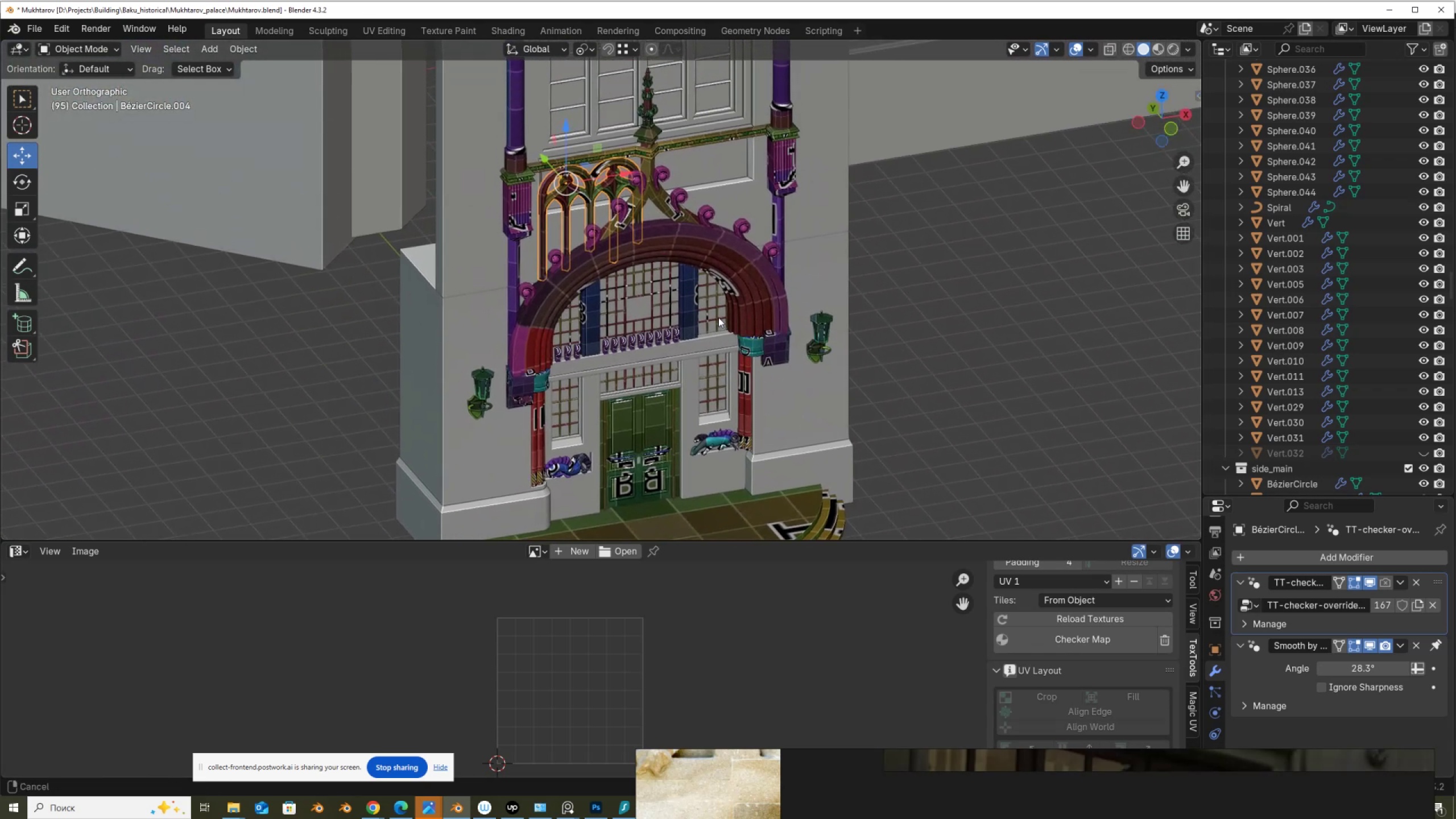 
hold_key(key=ShiftLeft, duration=1.52)
 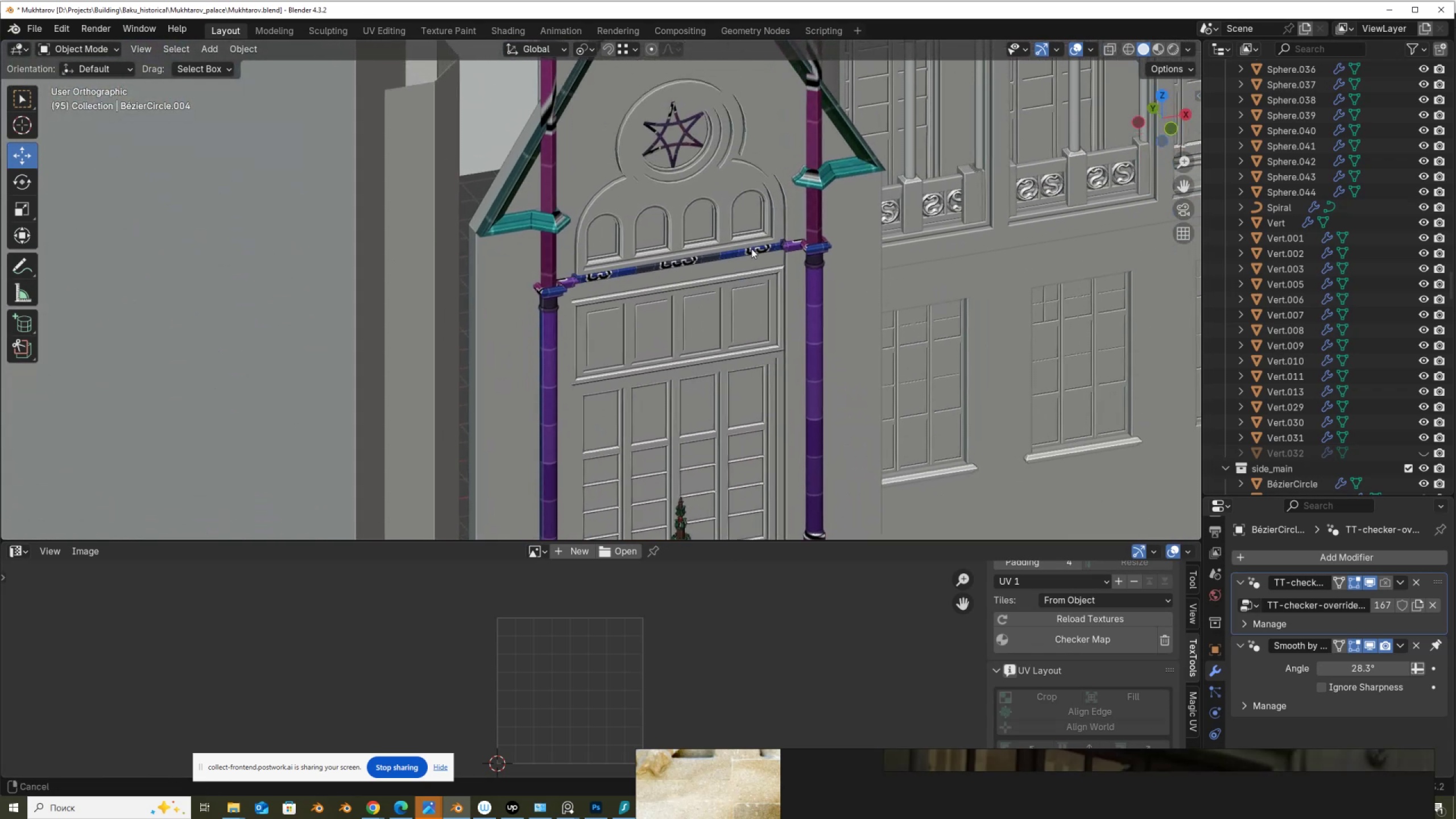 
hold_key(key=ShiftLeft, duration=0.89)
scroll: coordinate [752, 279], scroll_direction: down, amount: 1.0
 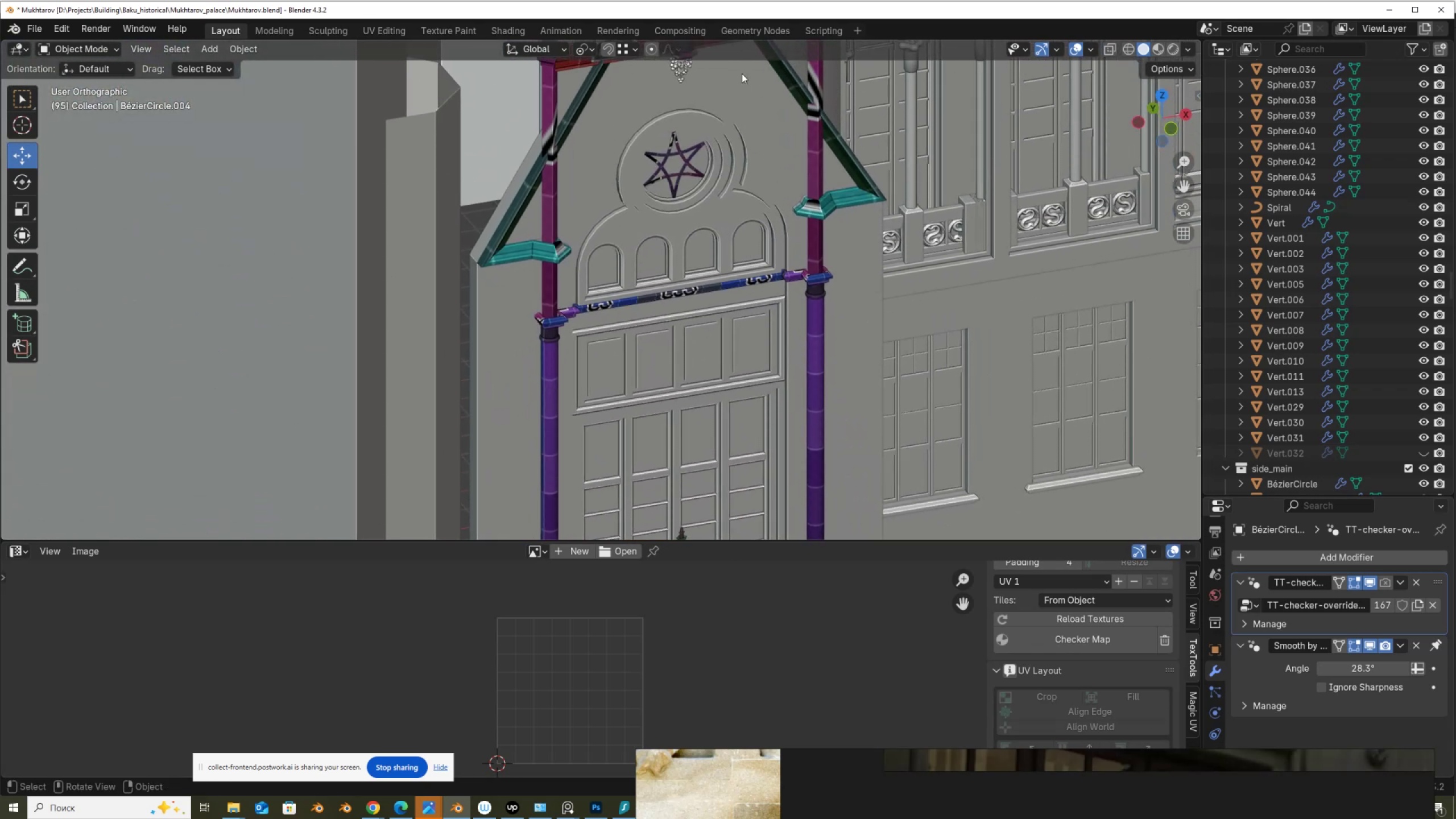 
hold_key(key=ShiftLeft, duration=0.47)
scroll: coordinate [669, 366], scroll_direction: up, amount: 4.0
 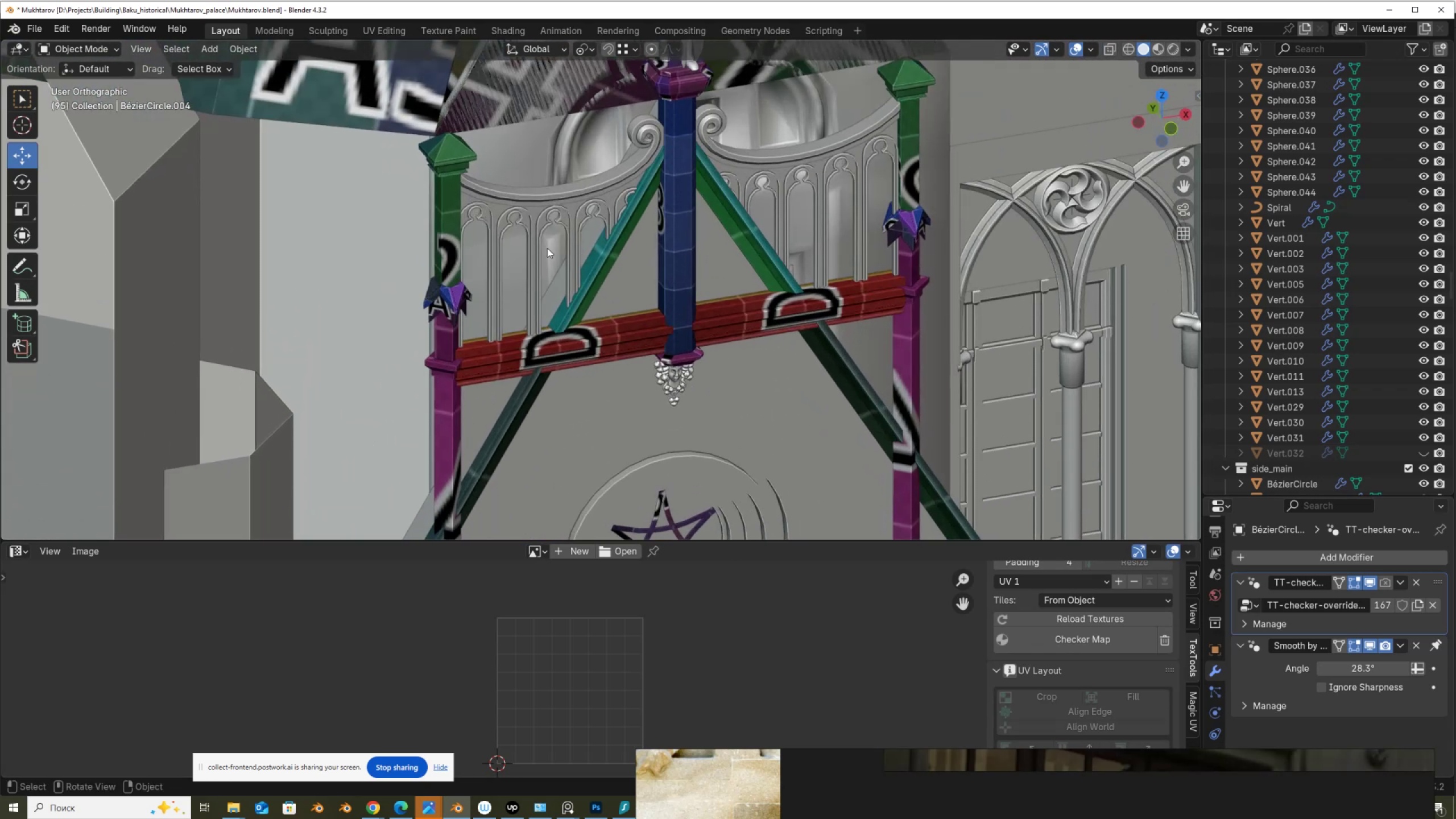 
left_click([547, 191])
 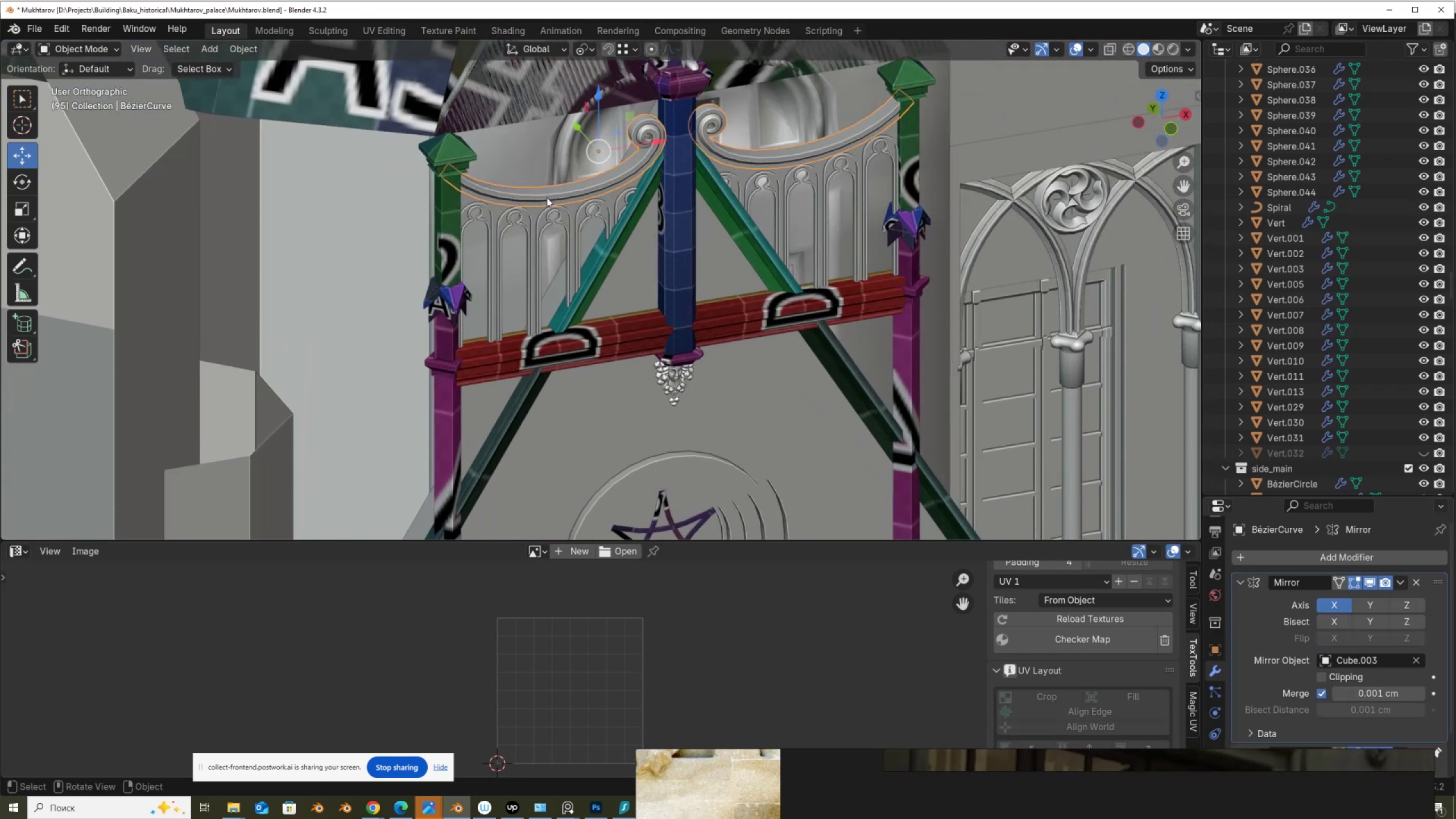 
scroll: coordinate [547, 197], scroll_direction: up, amount: 3.0
 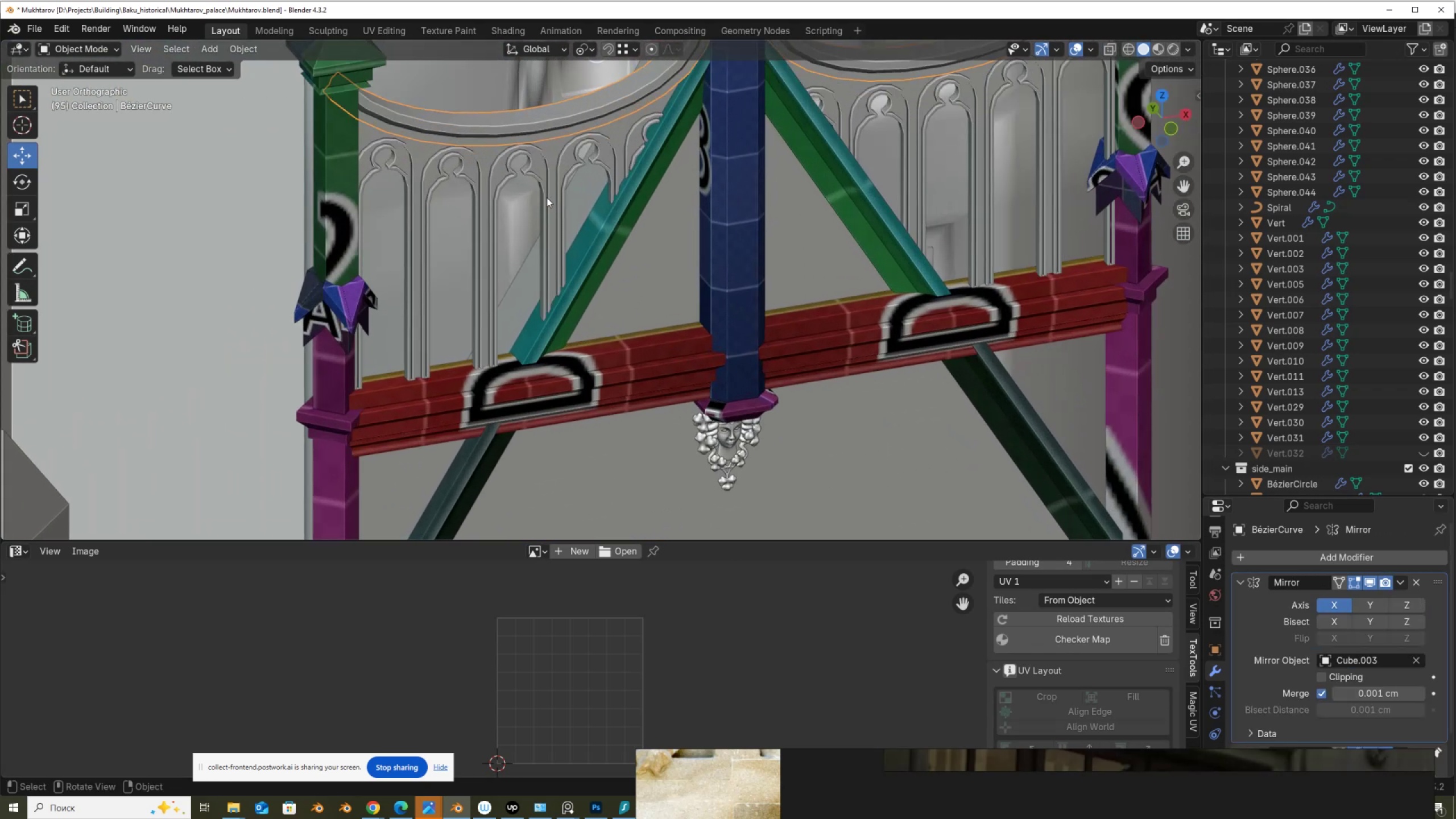 
hold_key(key=ShiftLeft, duration=0.34)
 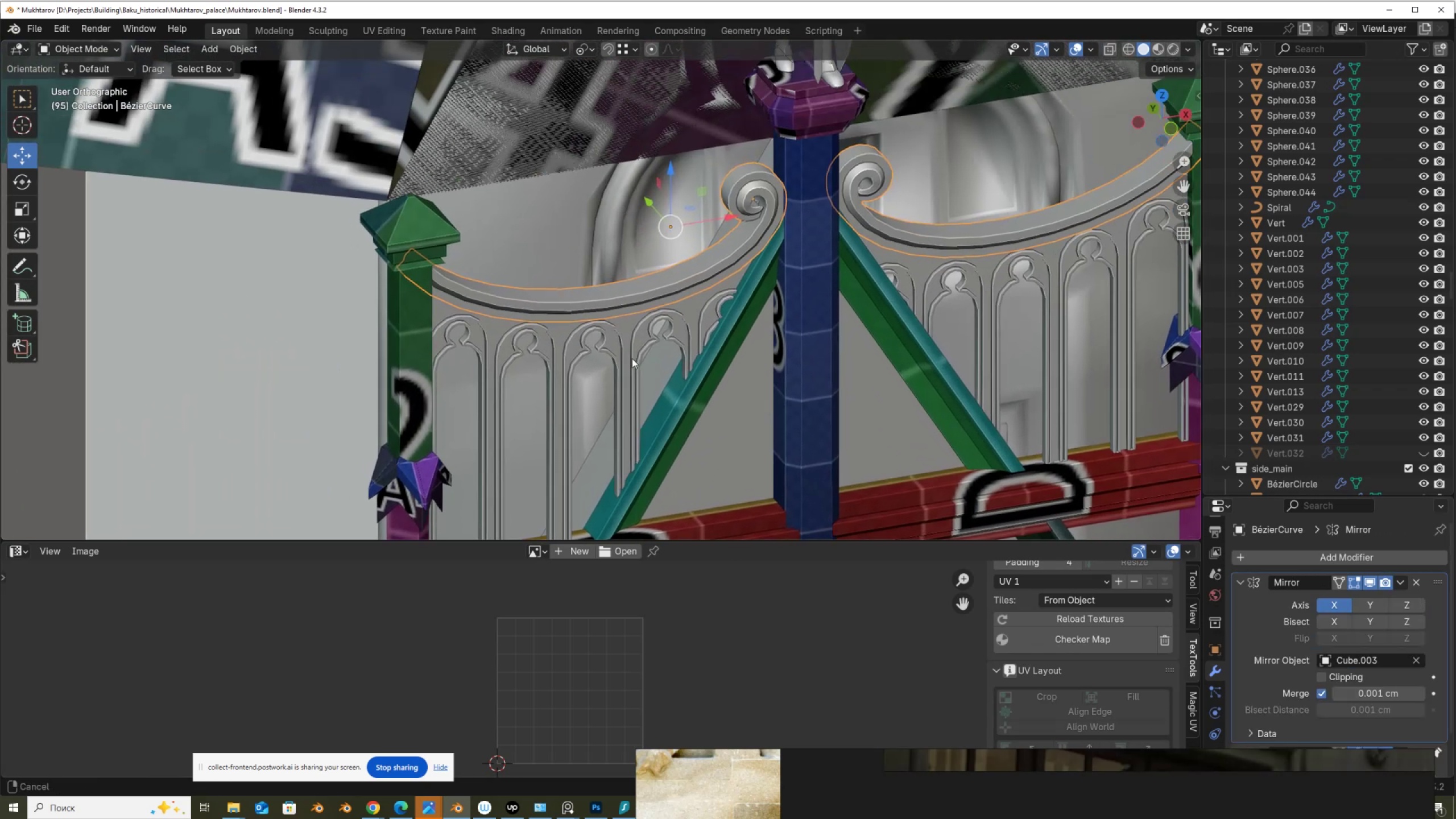 
scroll: coordinate [632, 359], scroll_direction: up, amount: 2.0
 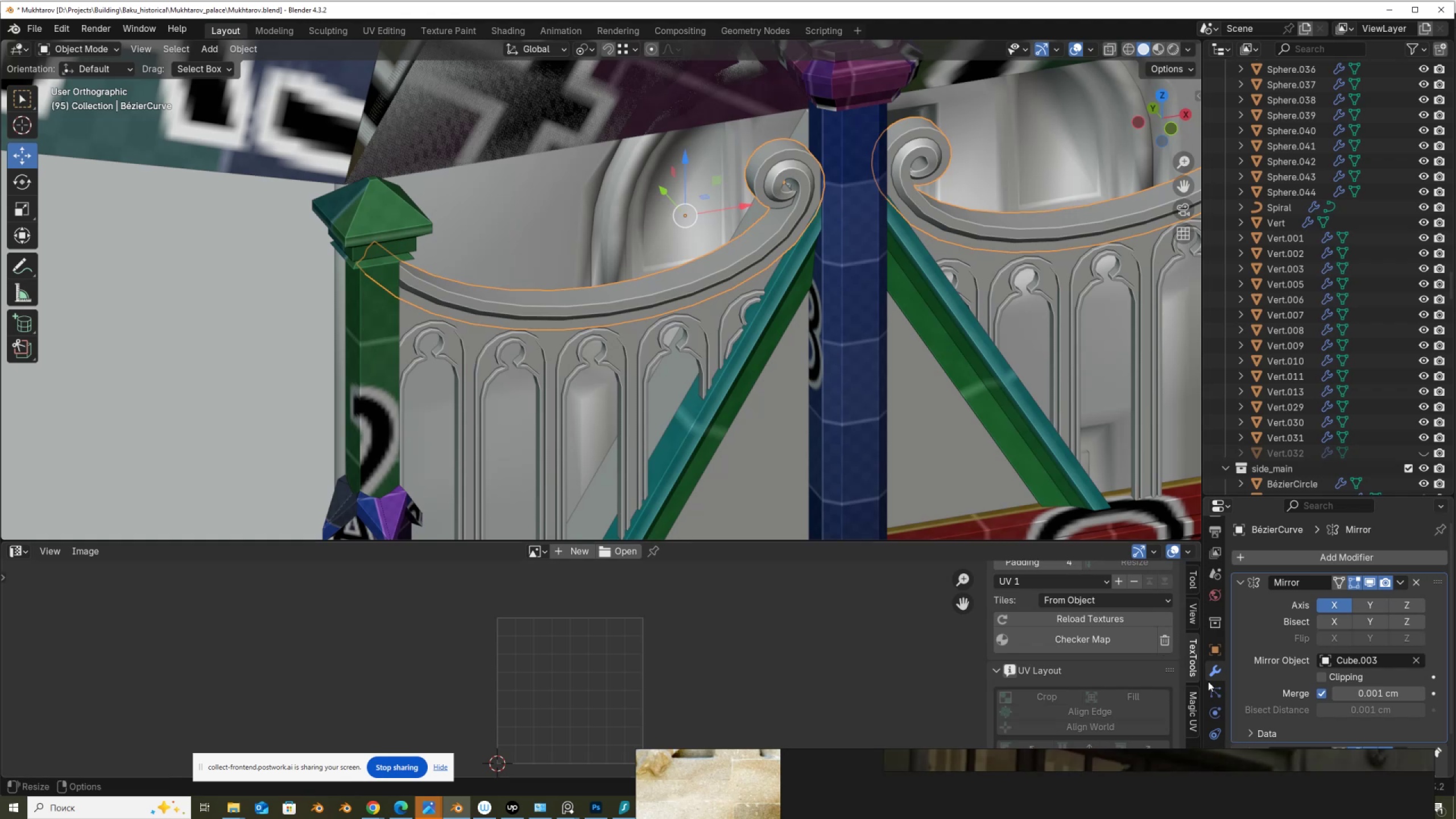 
scroll: coordinate [1215, 685], scroll_direction: down, amount: 5.0
 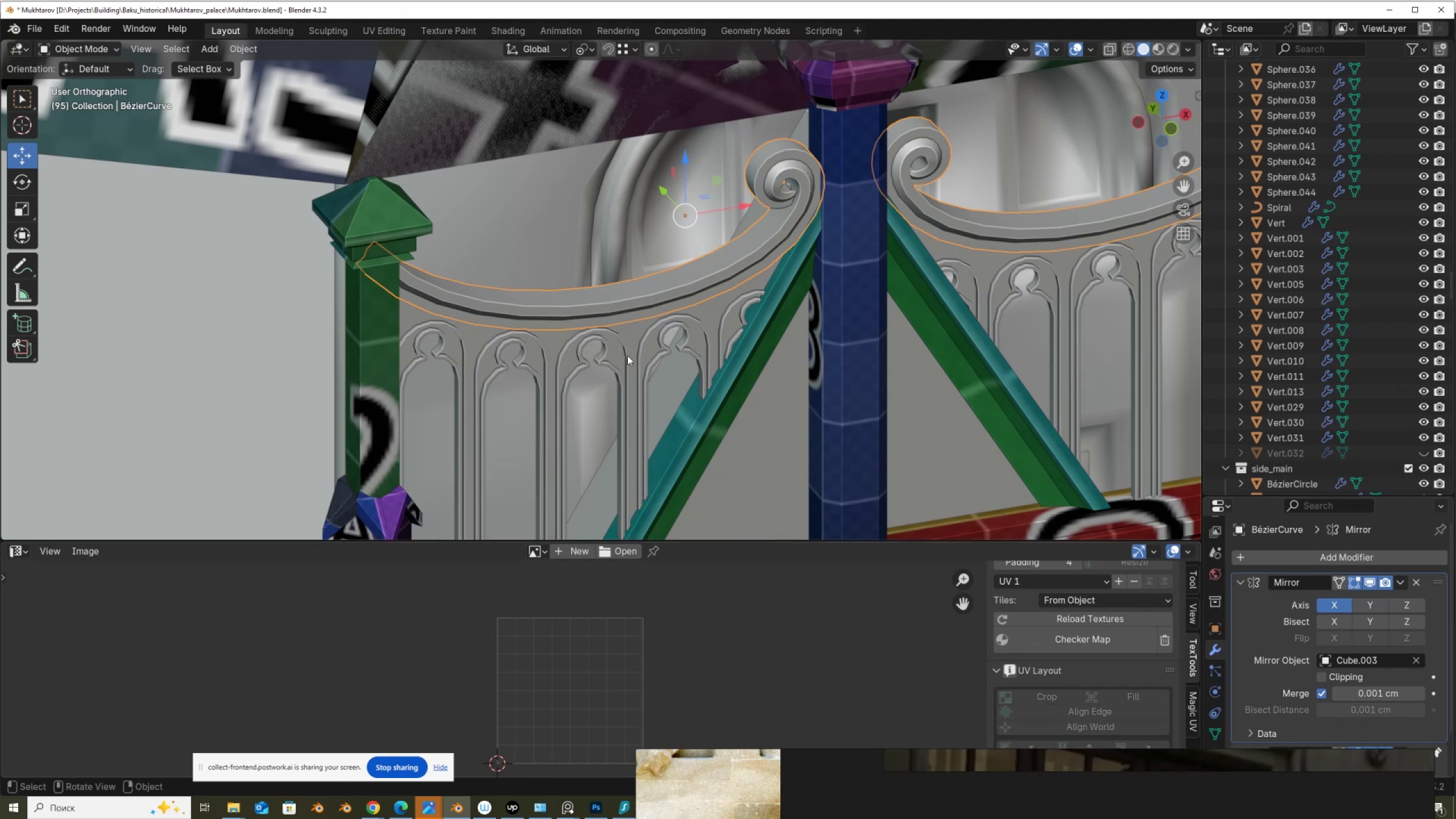 
key(Tab)
 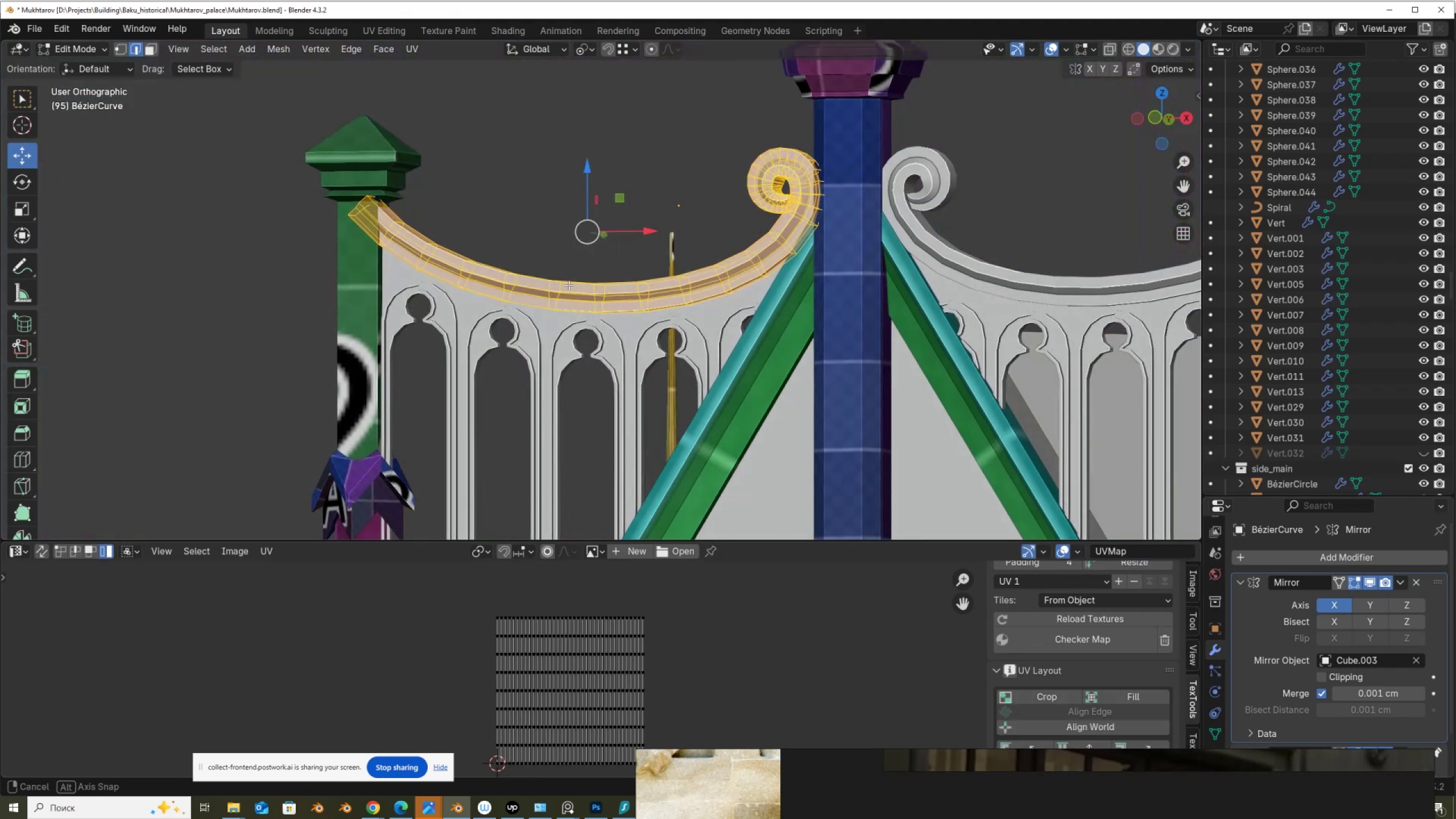 
scroll: coordinate [586, 299], scroll_direction: up, amount: 5.0
 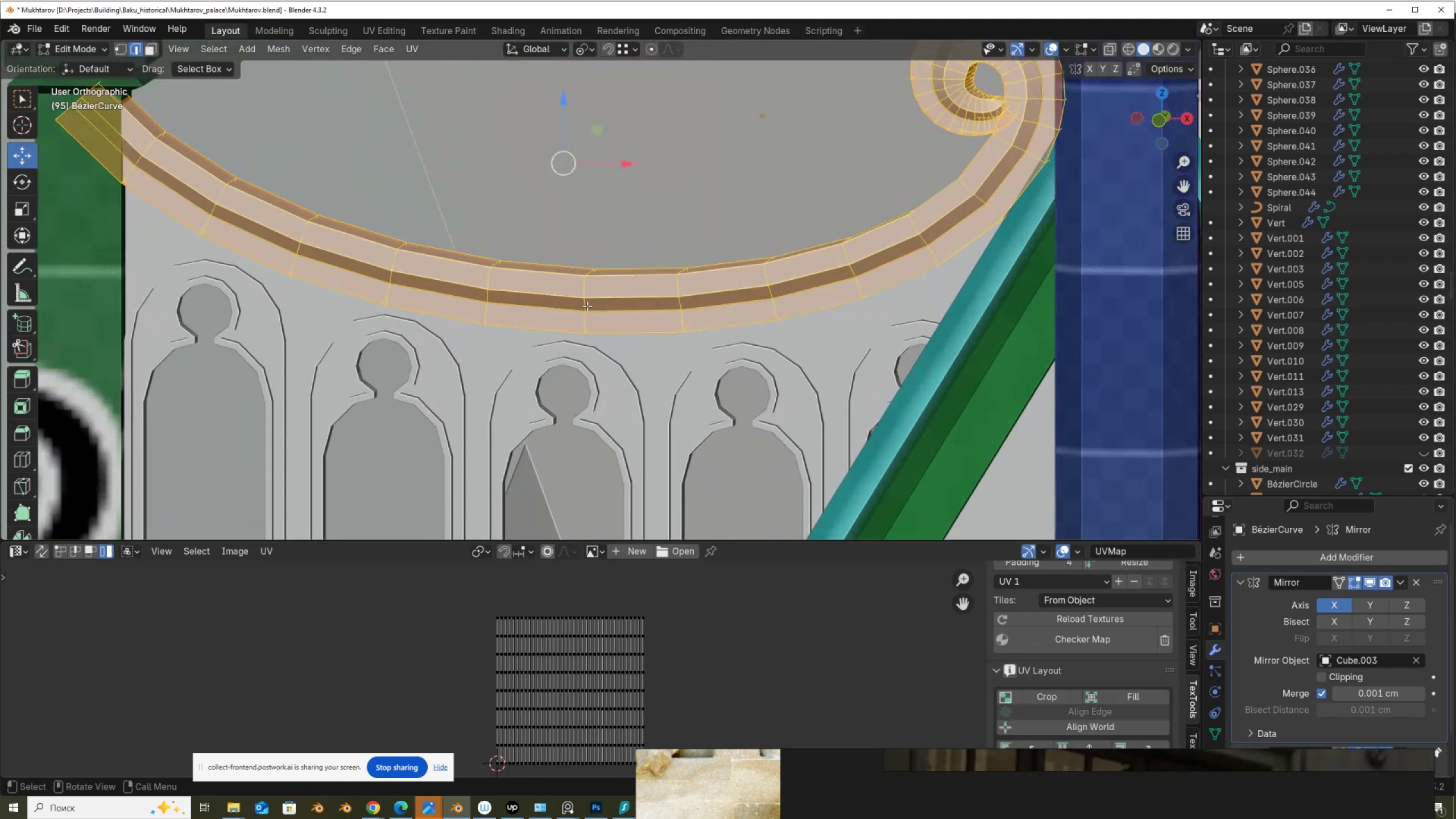 
key(2)
 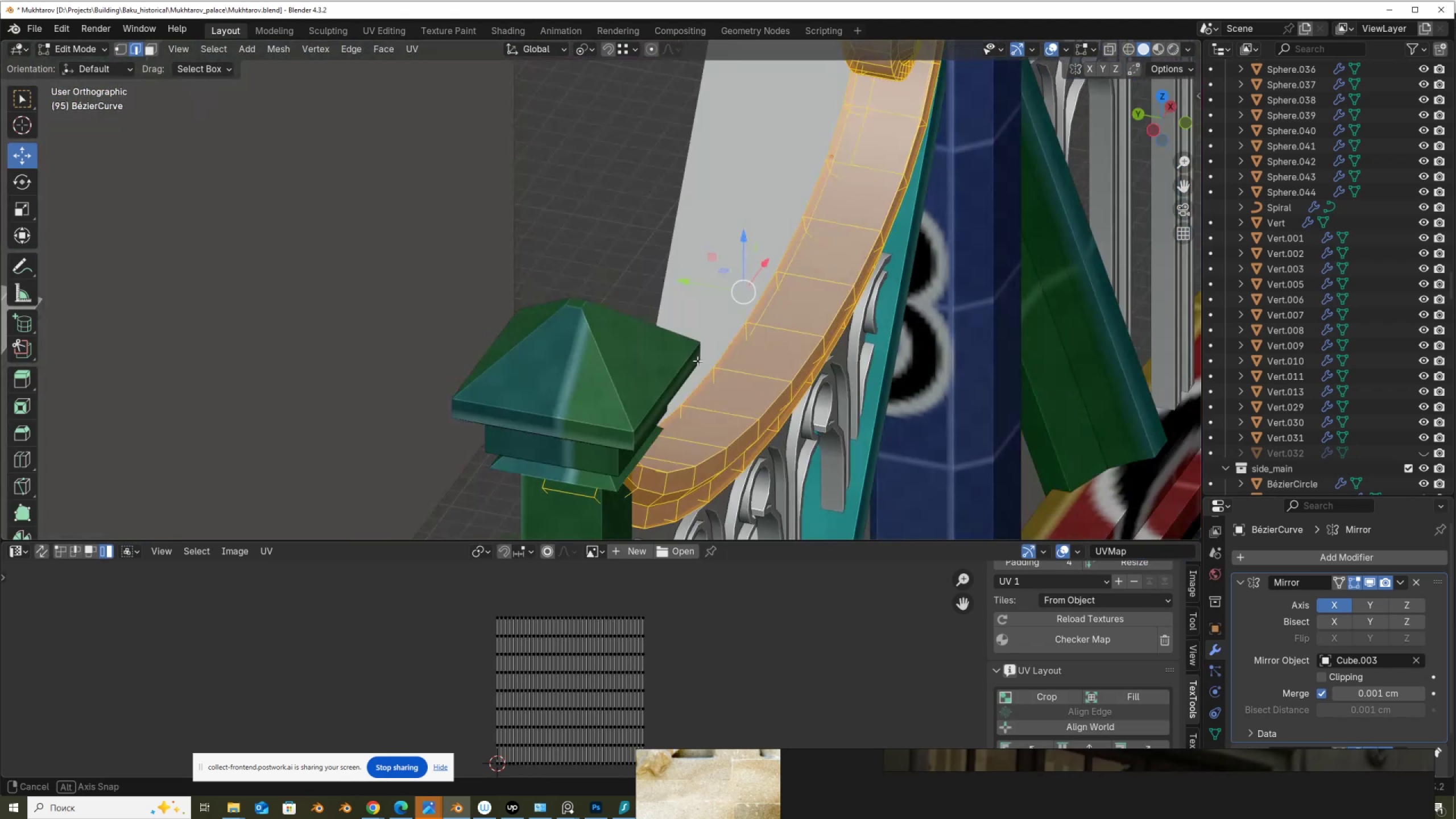 
hold_key(key=AltLeft, duration=0.55)
left_click([769, 400])
 